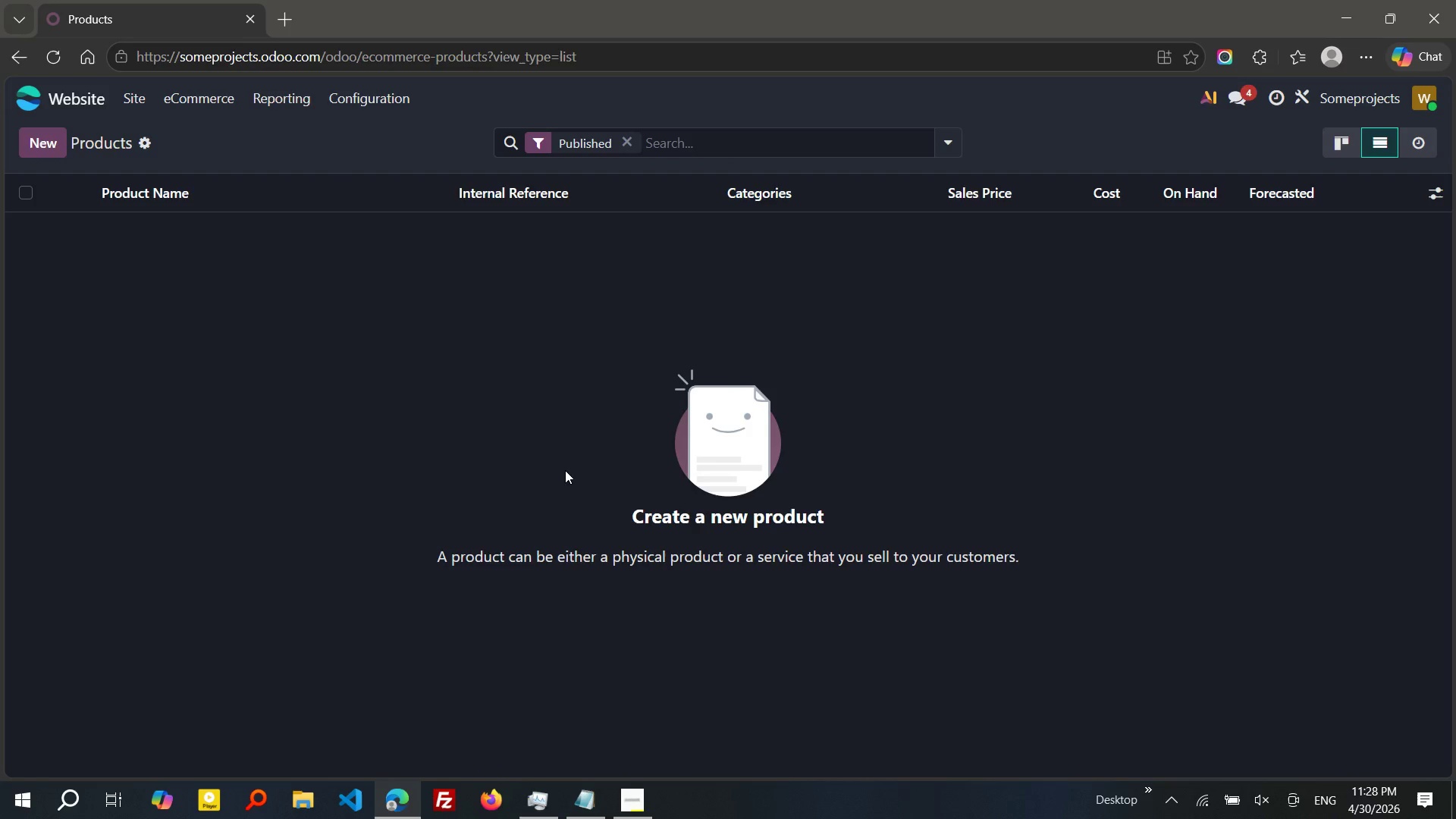 
left_click([83, 102])
 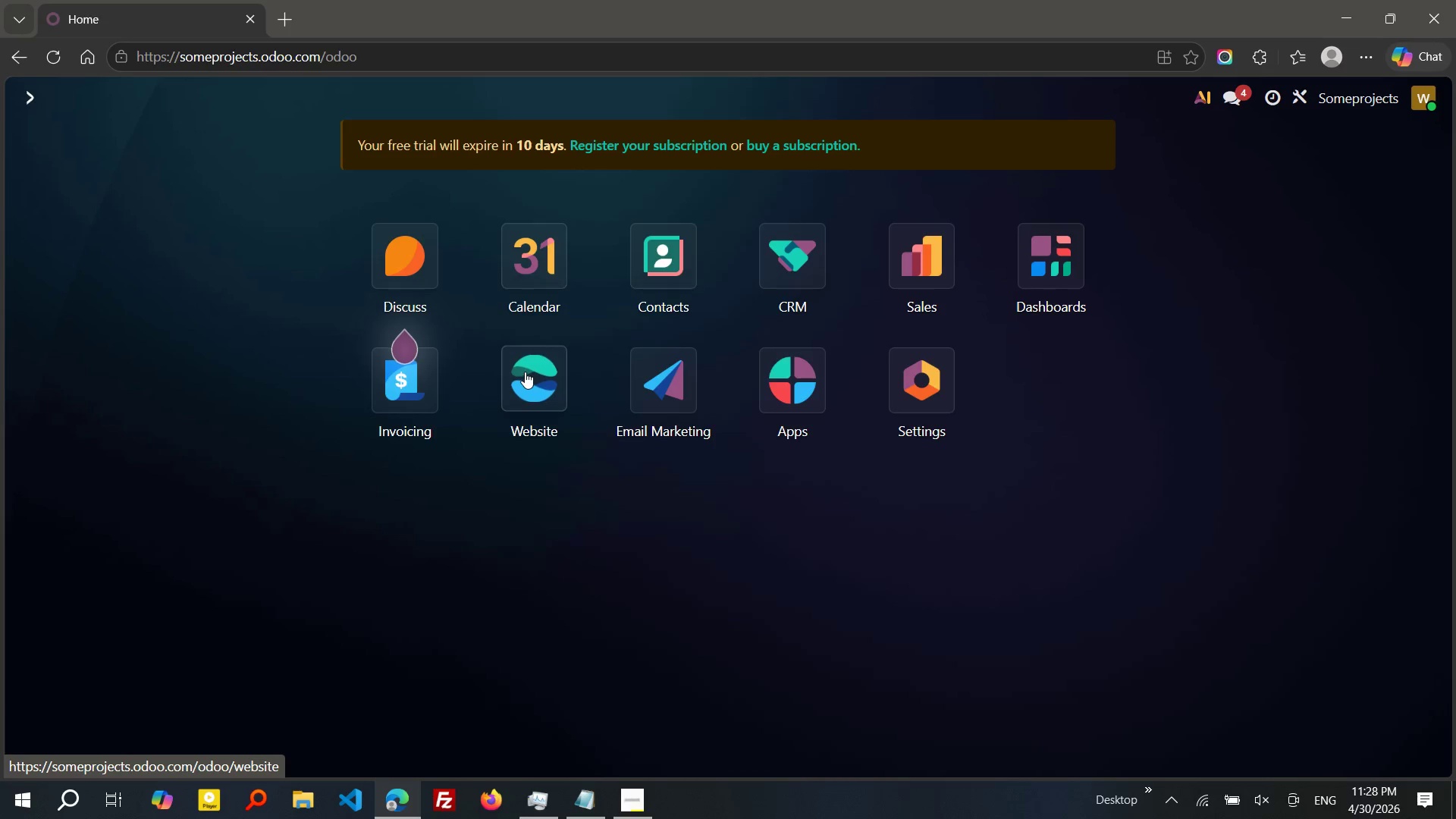 
left_click([525, 372])
 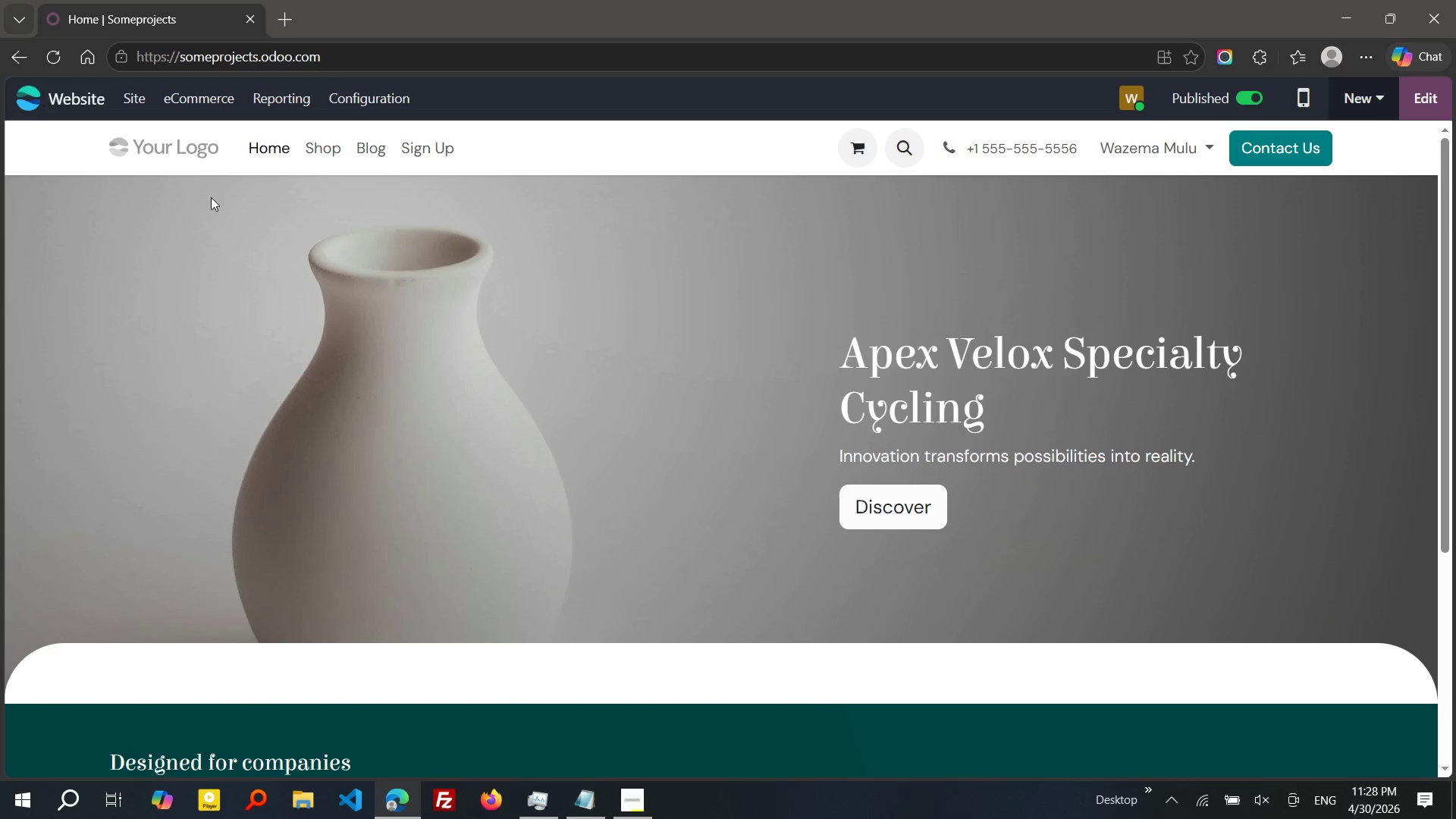 
left_click([315, 152])
 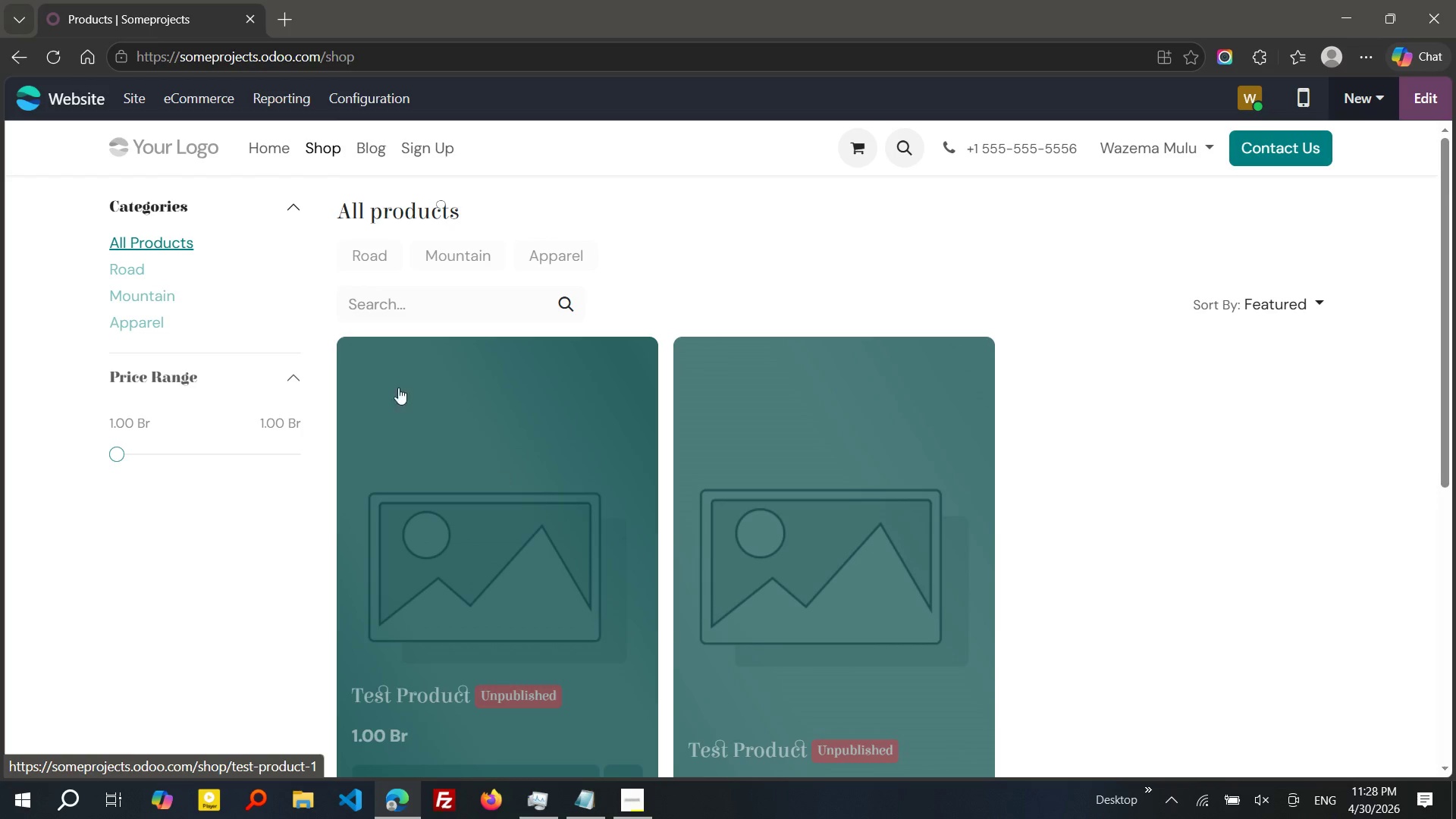 
wait(6.53)
 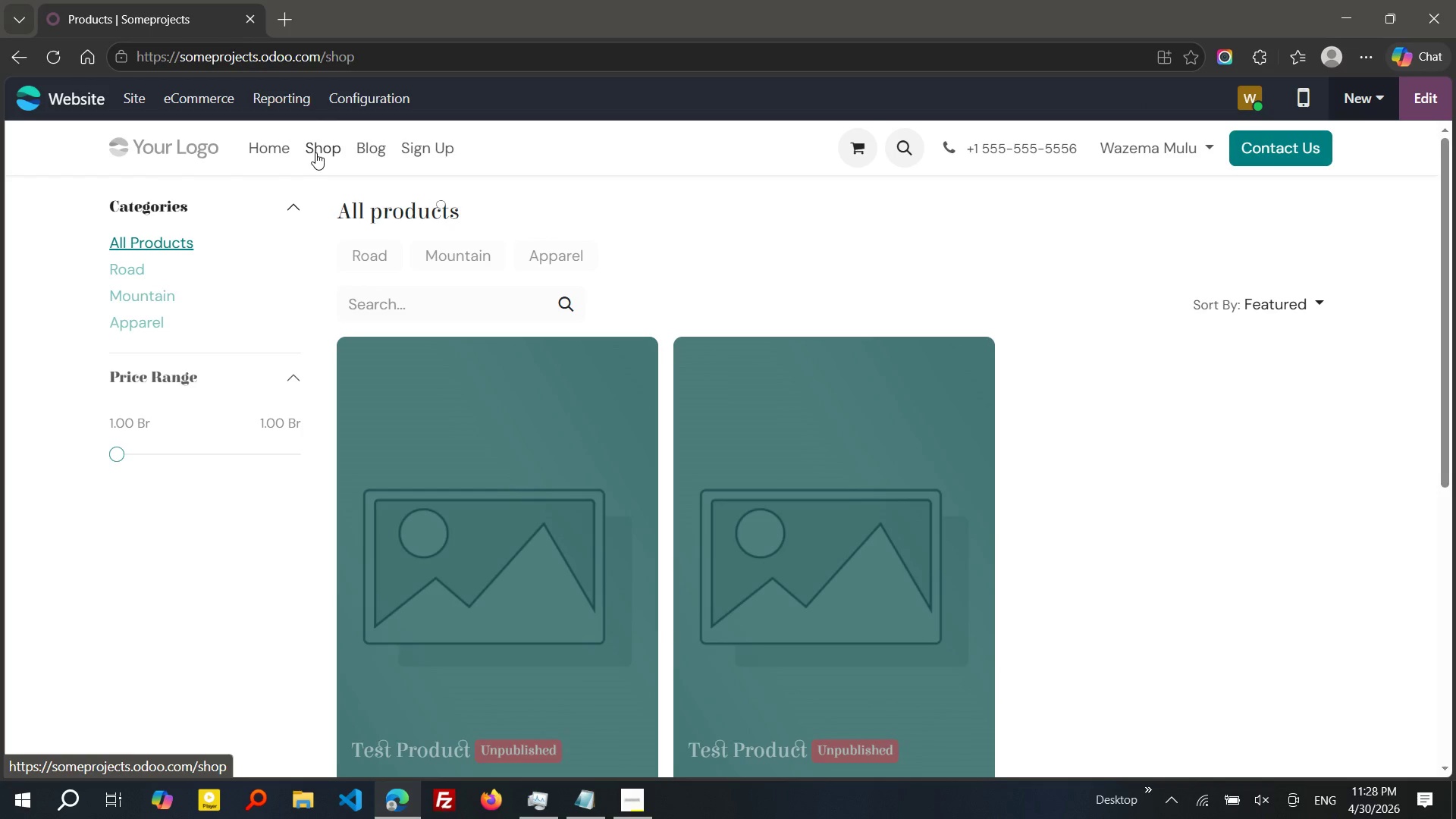 
left_click([71, 95])
 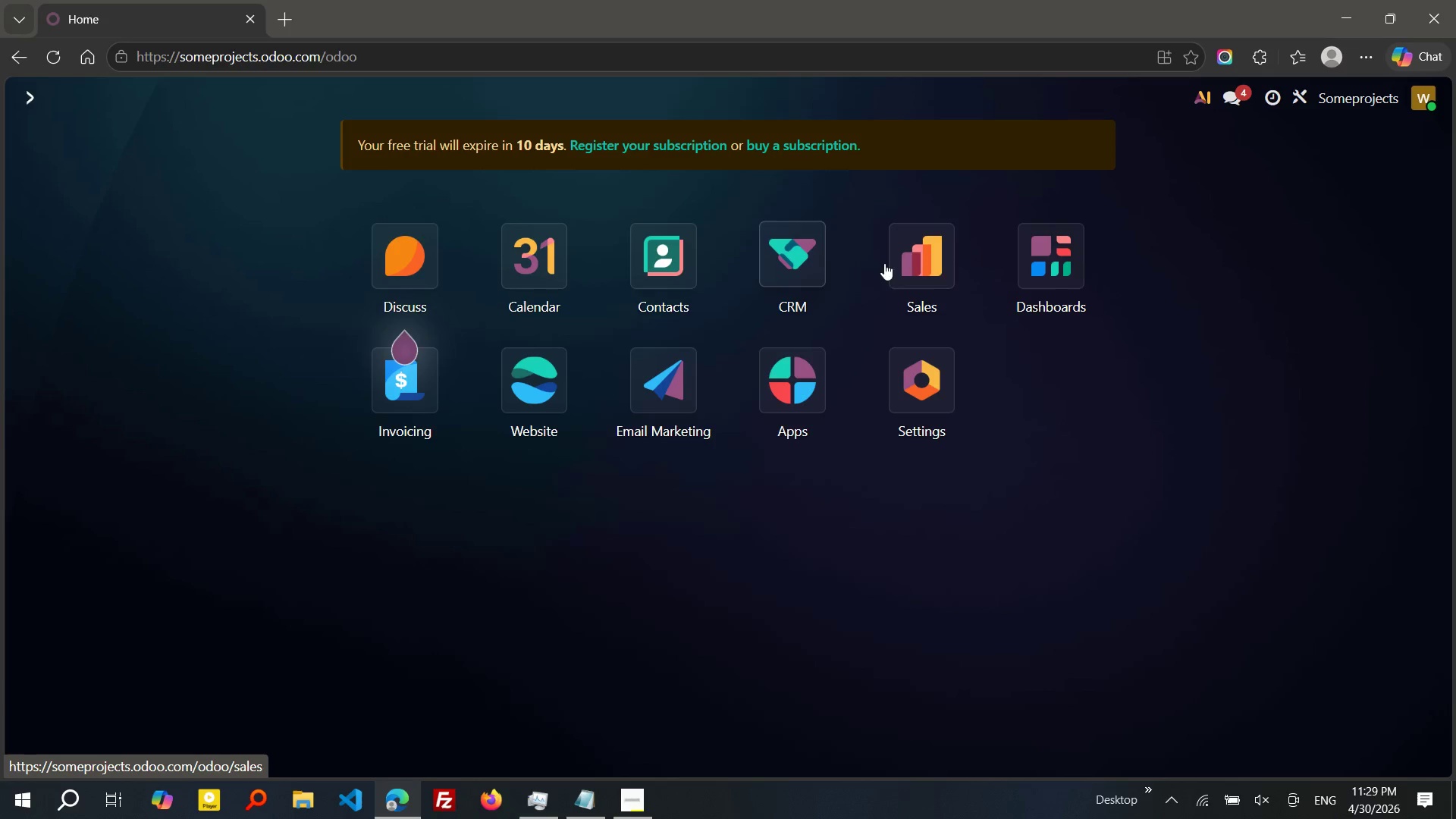 
left_click([921, 263])
 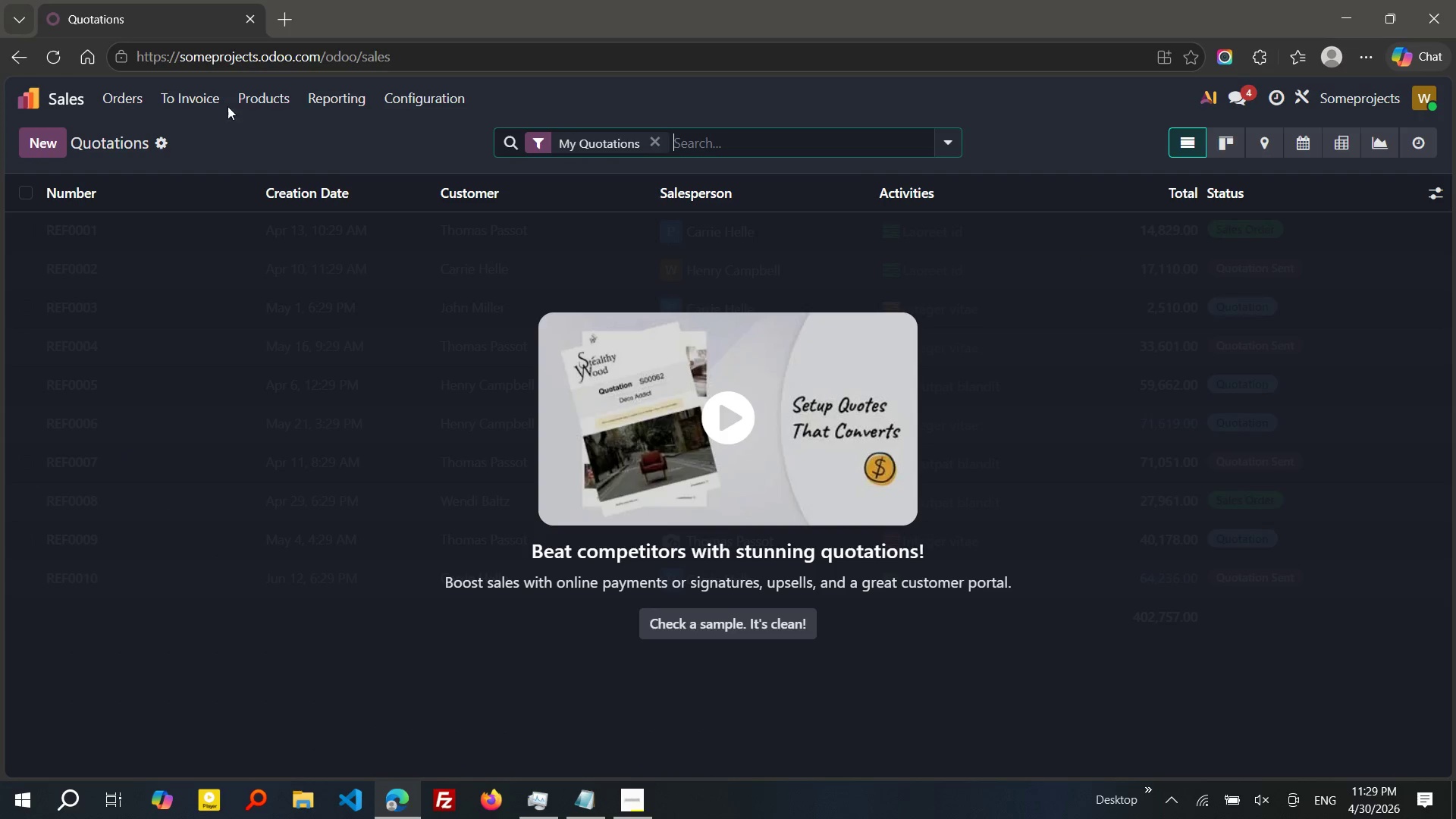 
left_click([256, 89])
 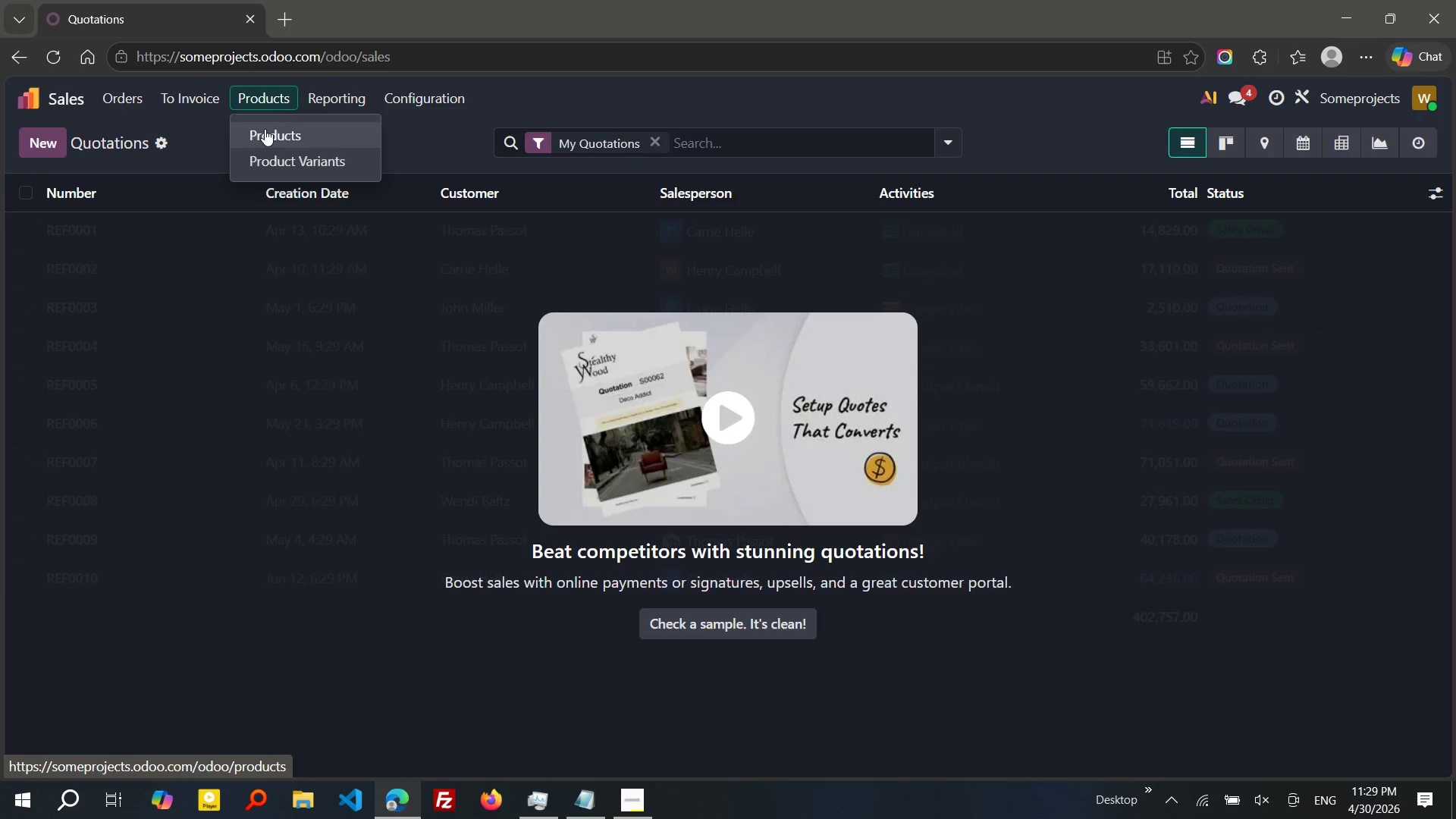 
left_click([265, 129])
 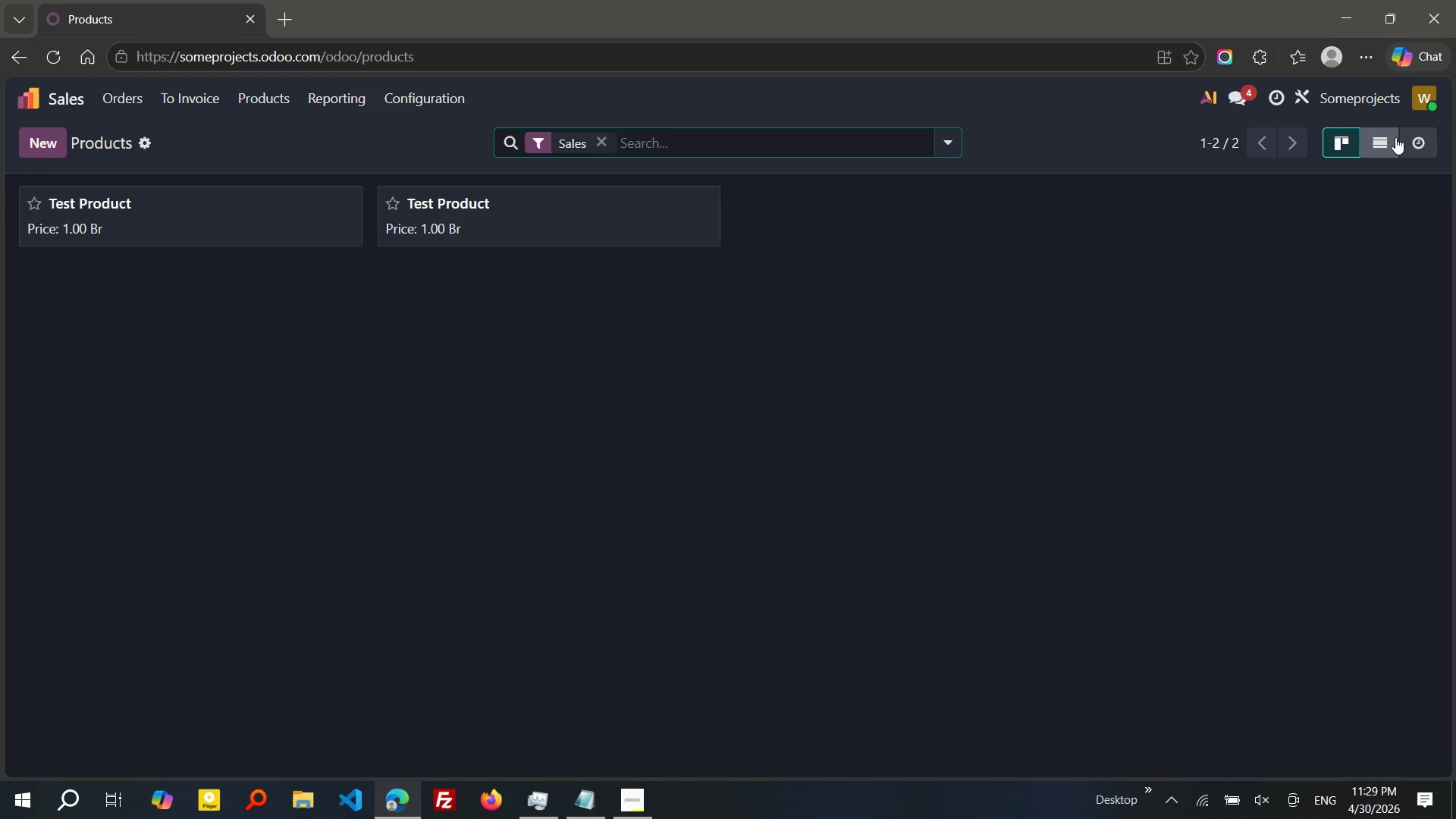 
left_click([1388, 143])
 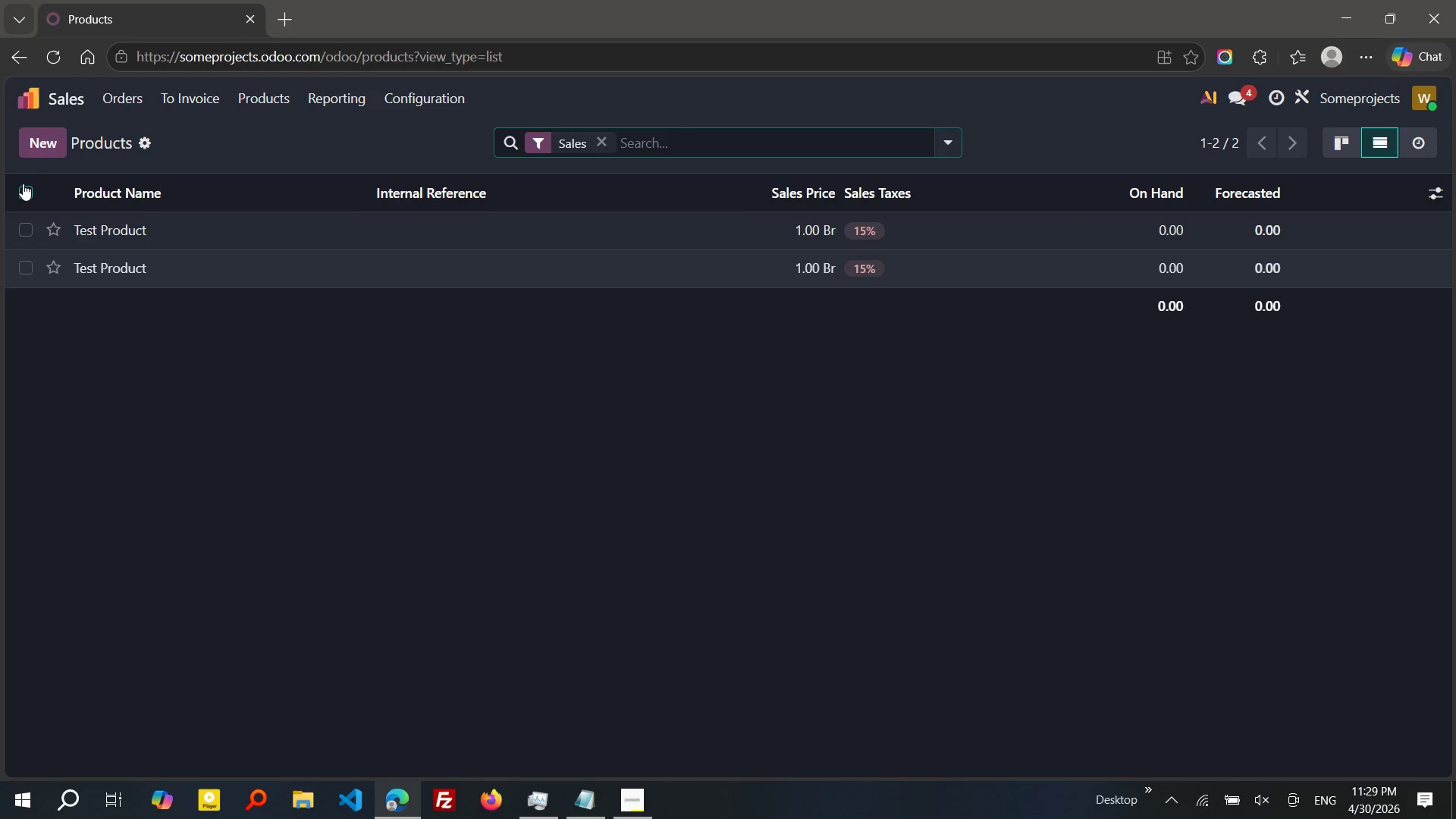 
left_click([23, 184])
 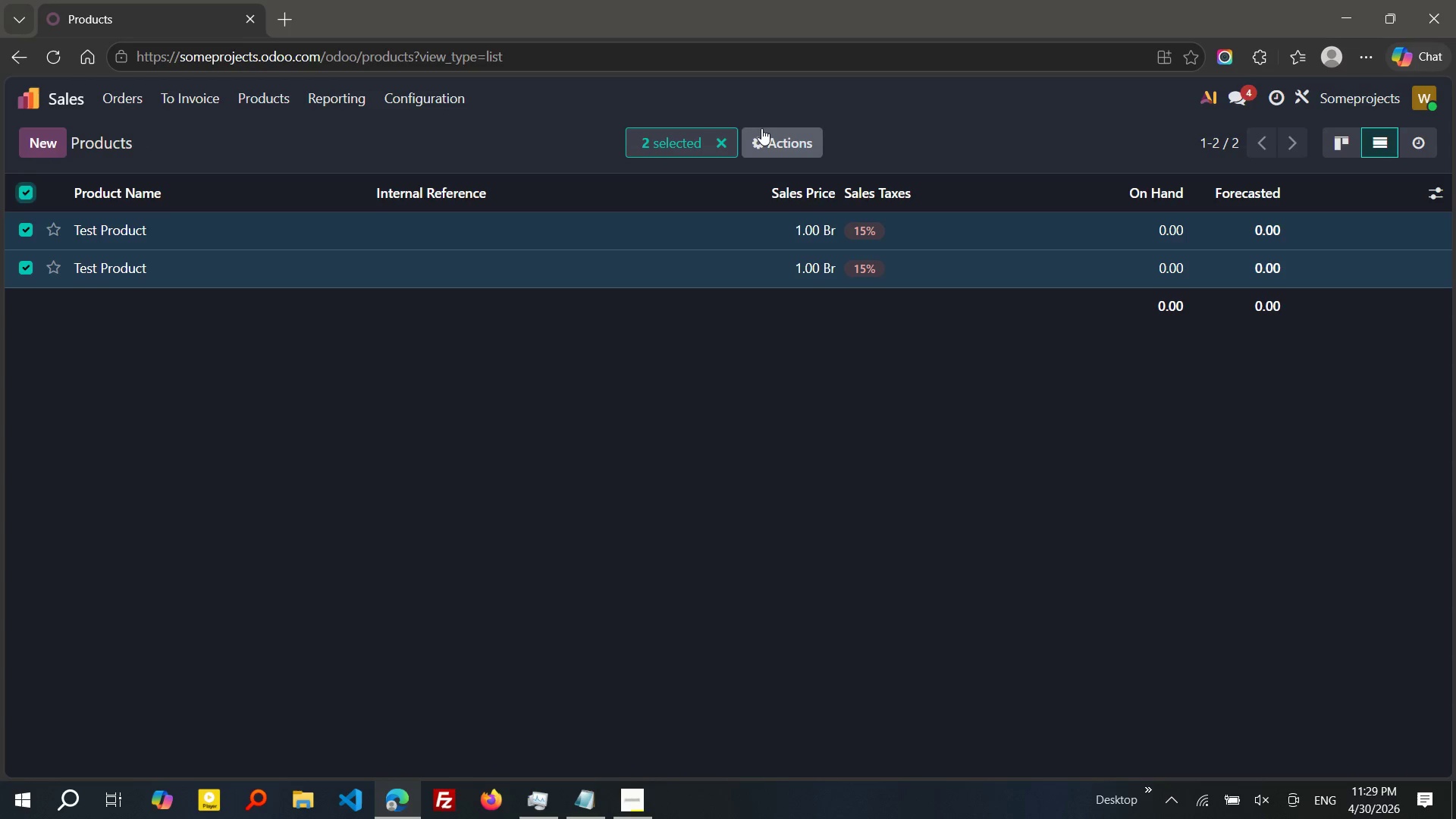 
left_click([761, 128])
 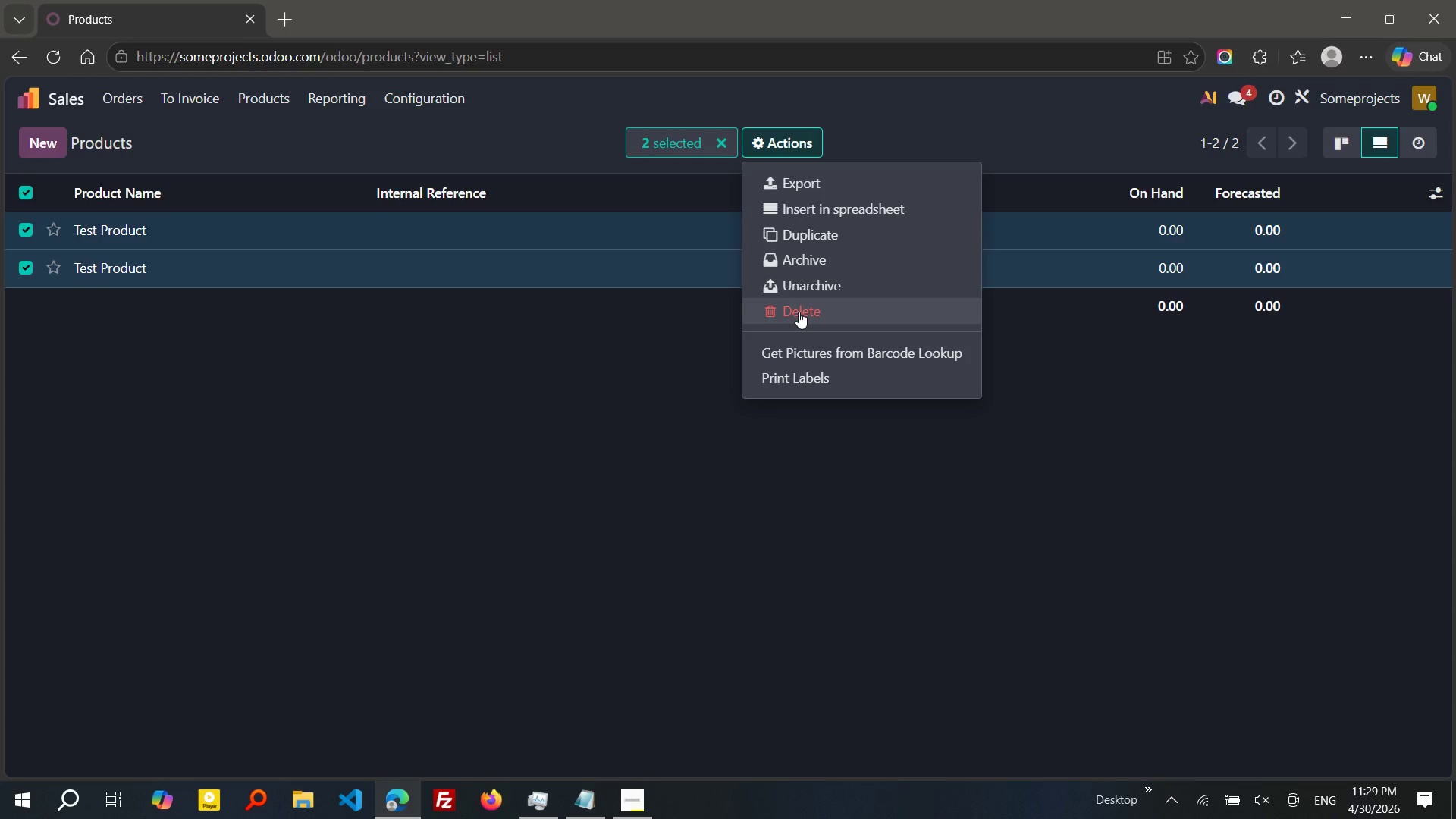 
left_click([799, 312])
 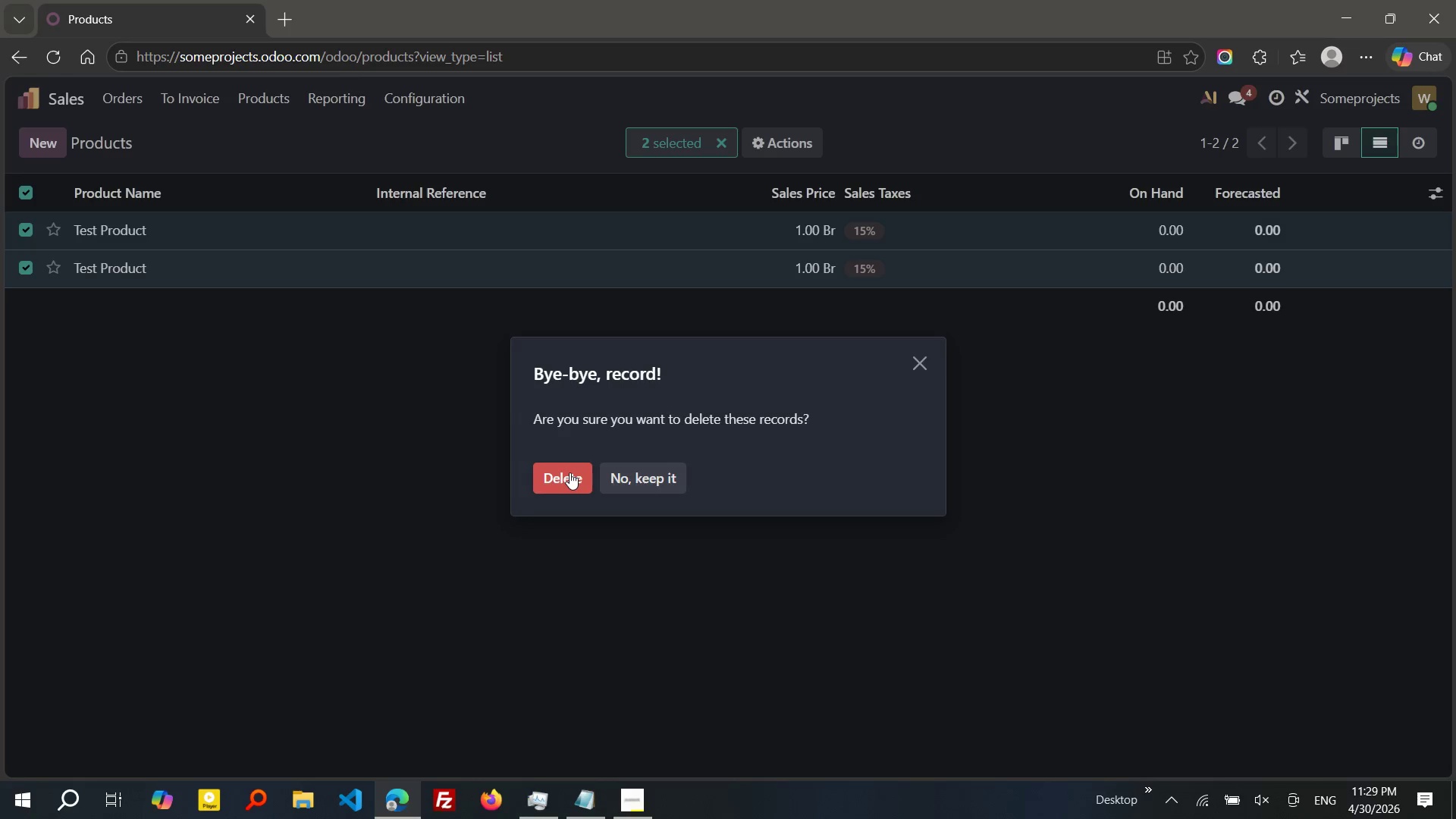 
left_click([570, 472])
 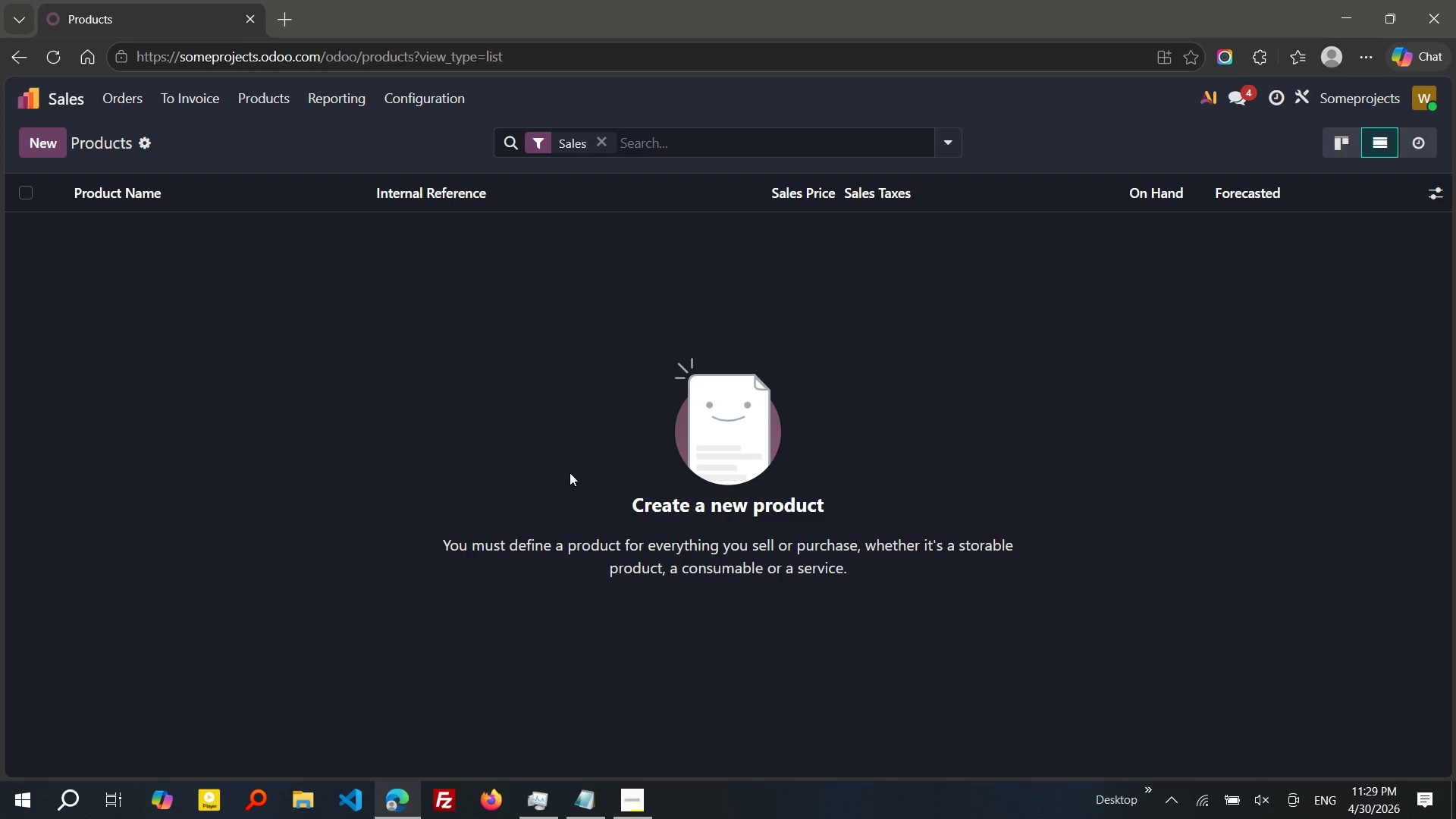 
wait(9.78)
 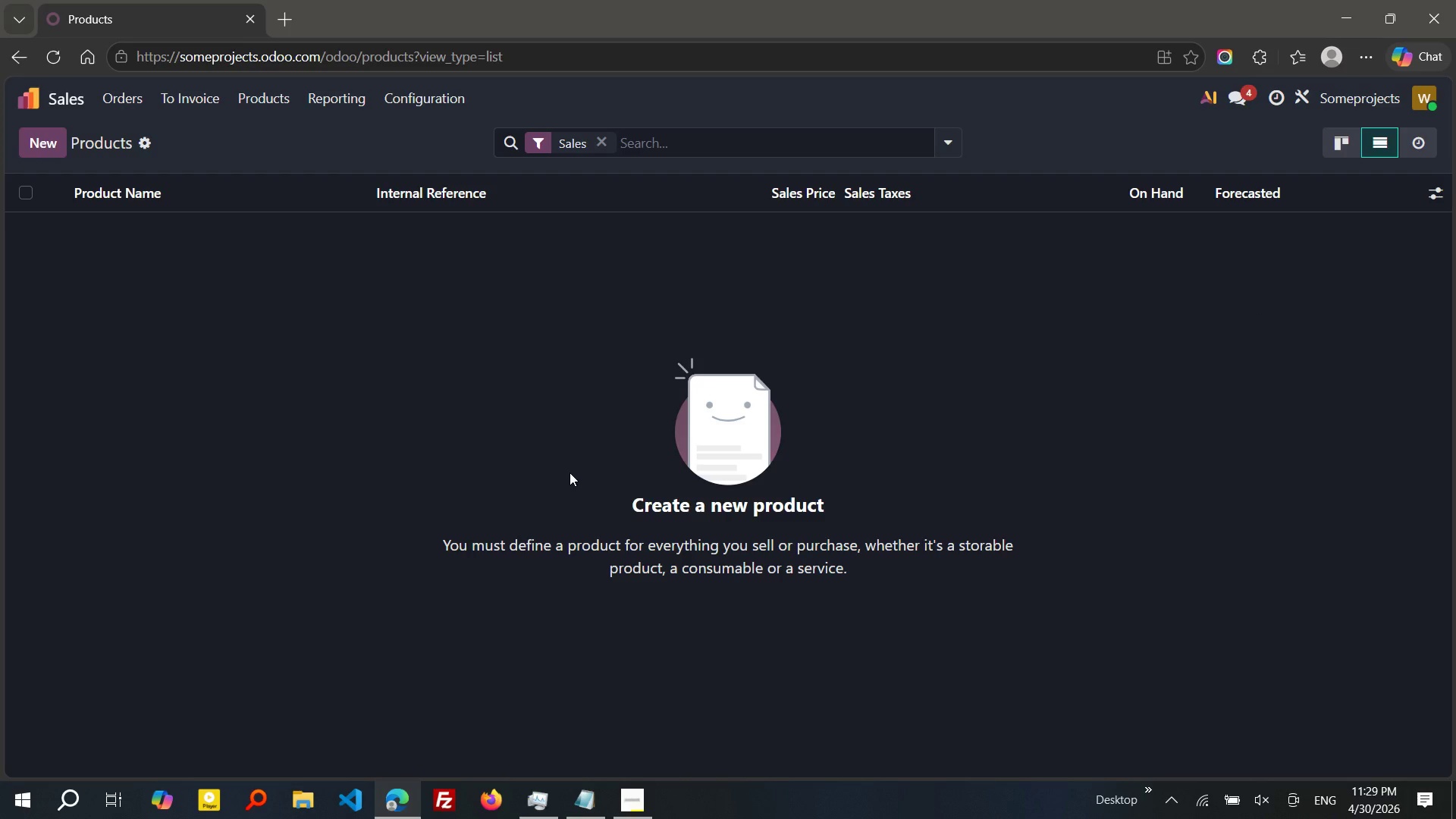 
left_click([142, 147])
 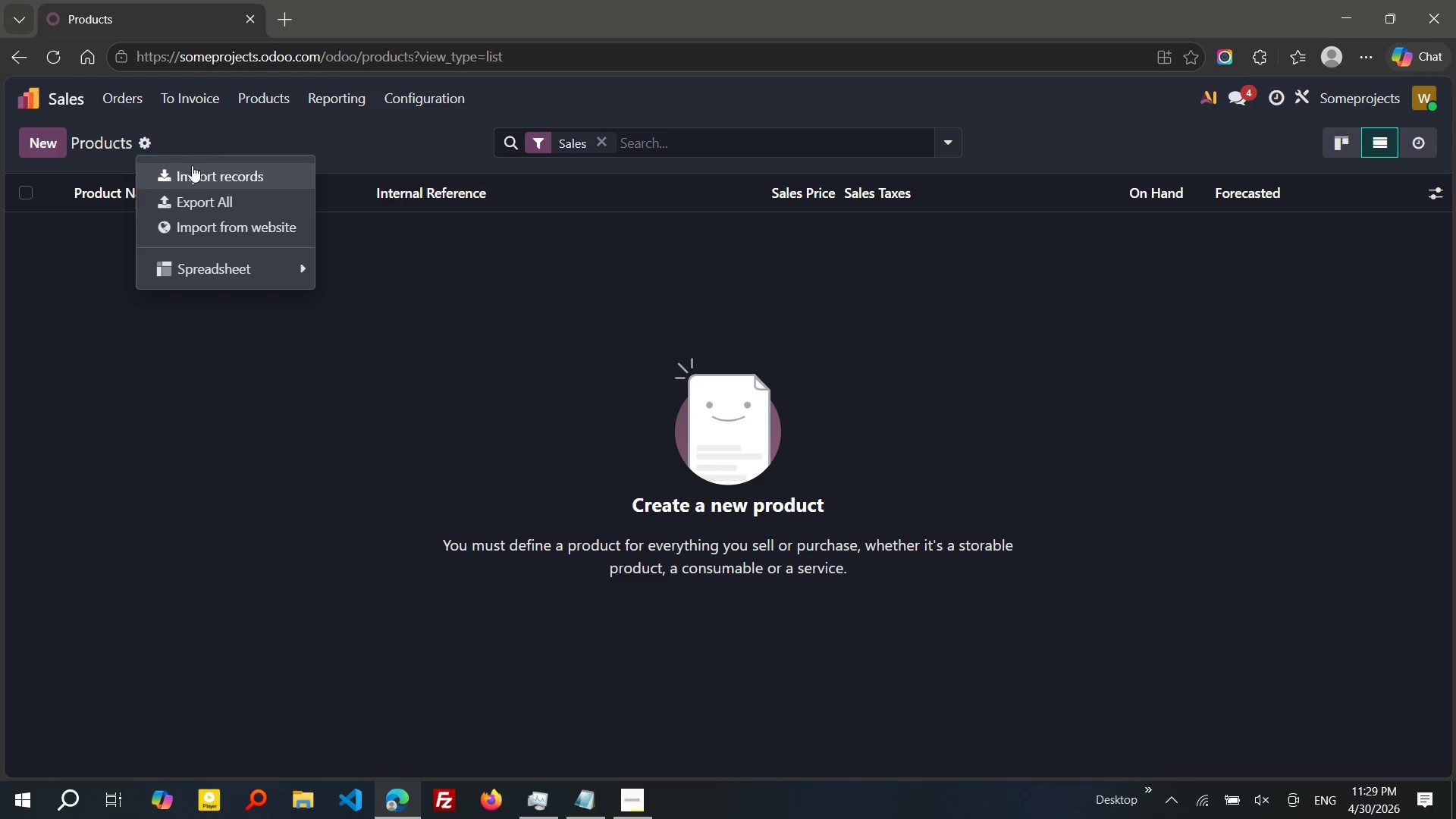 
wait(6.06)
 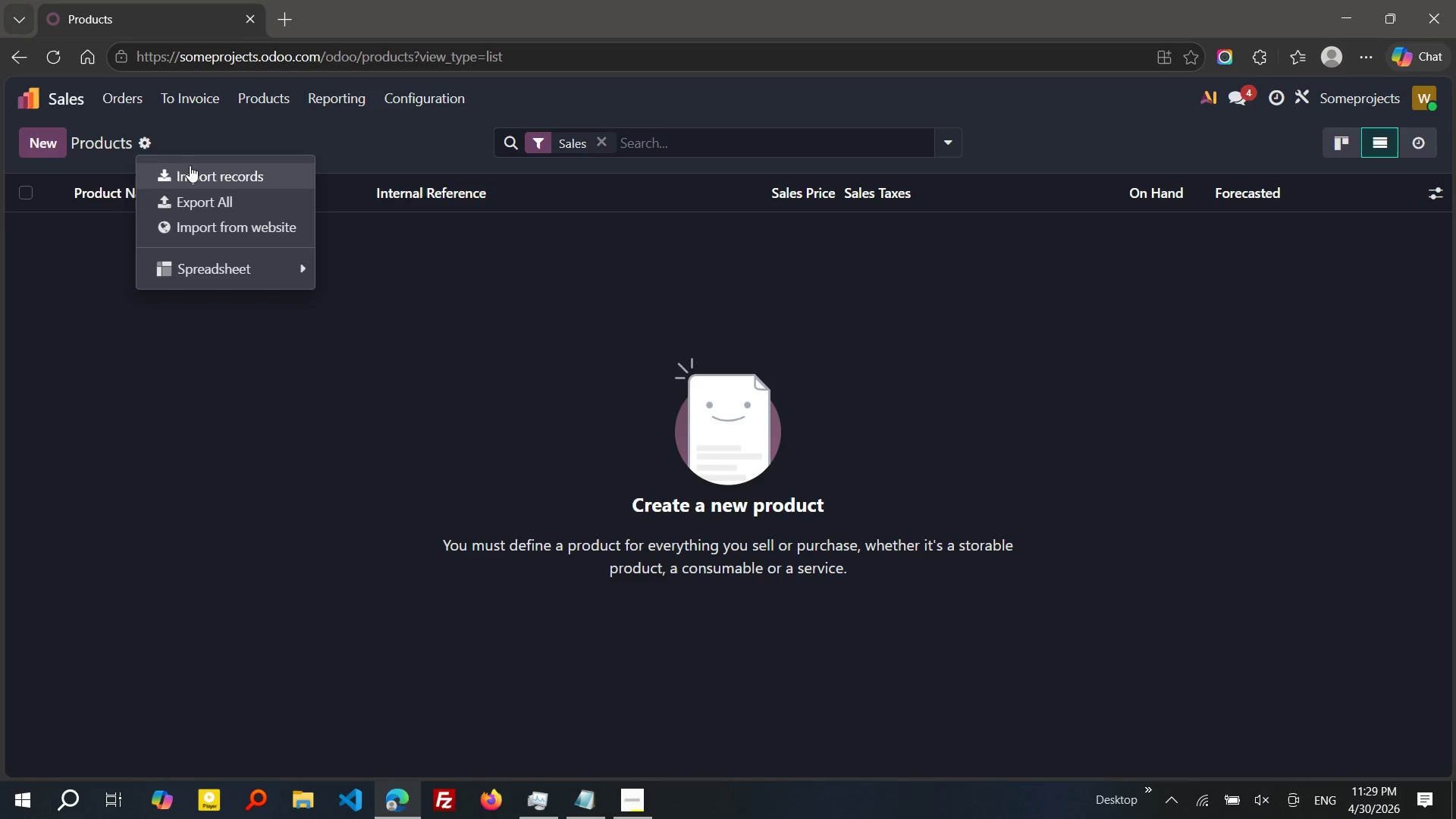 
left_click([257, 100])
 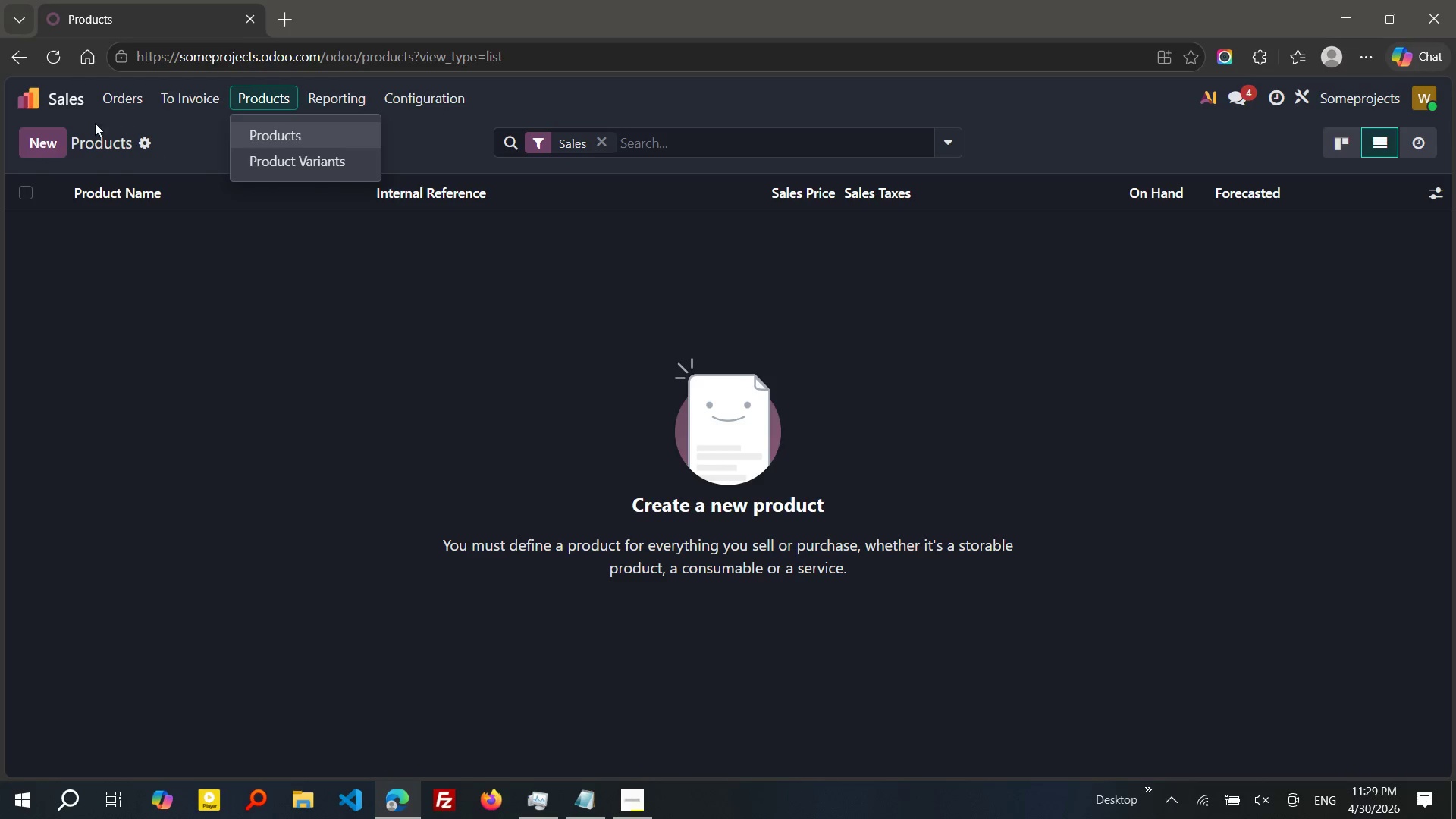 
left_click_drag(start_coordinate=[48, 112], to_coordinate=[36, 104])
 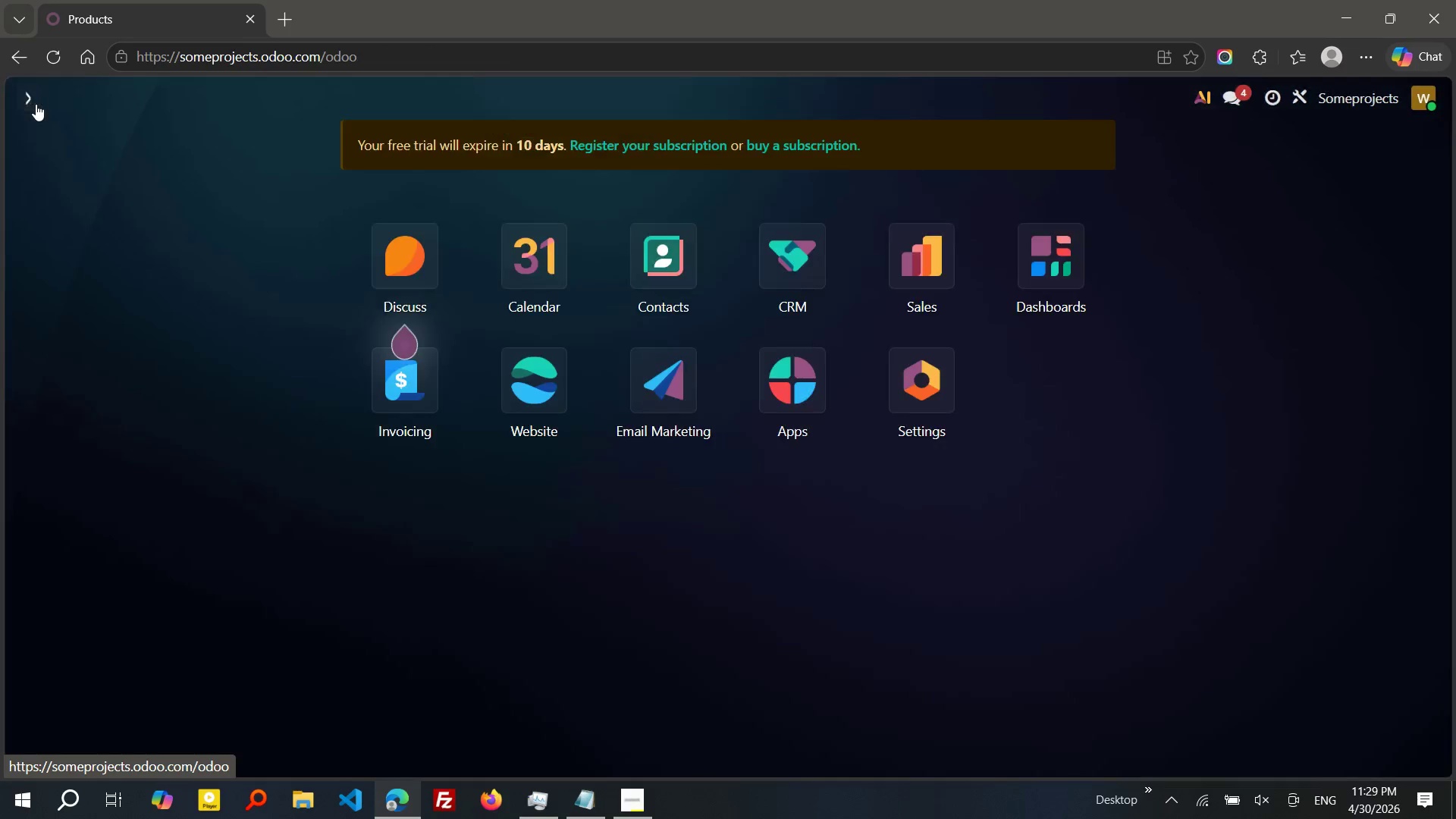 
left_click([36, 104])
 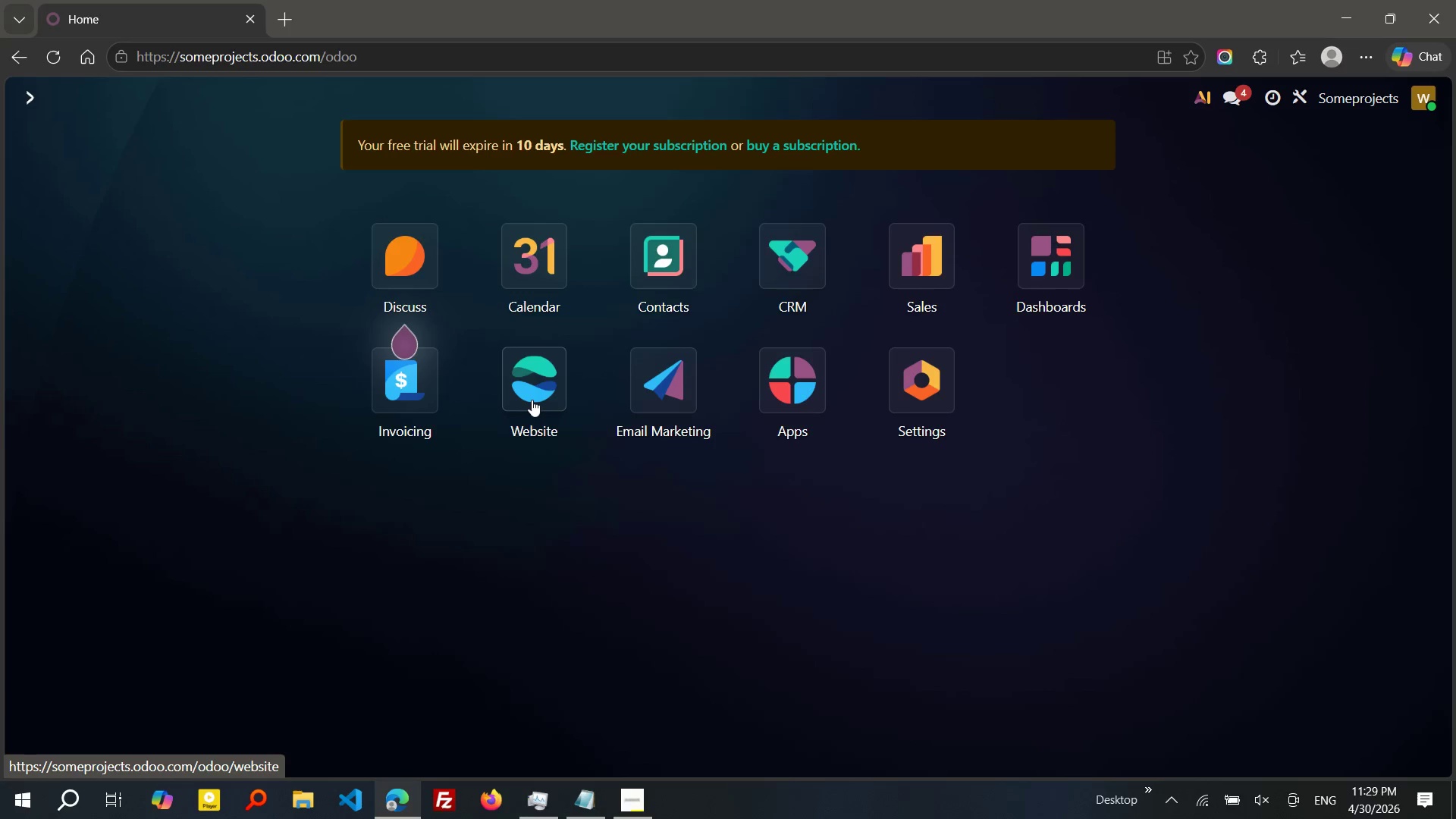 
left_click([532, 400])
 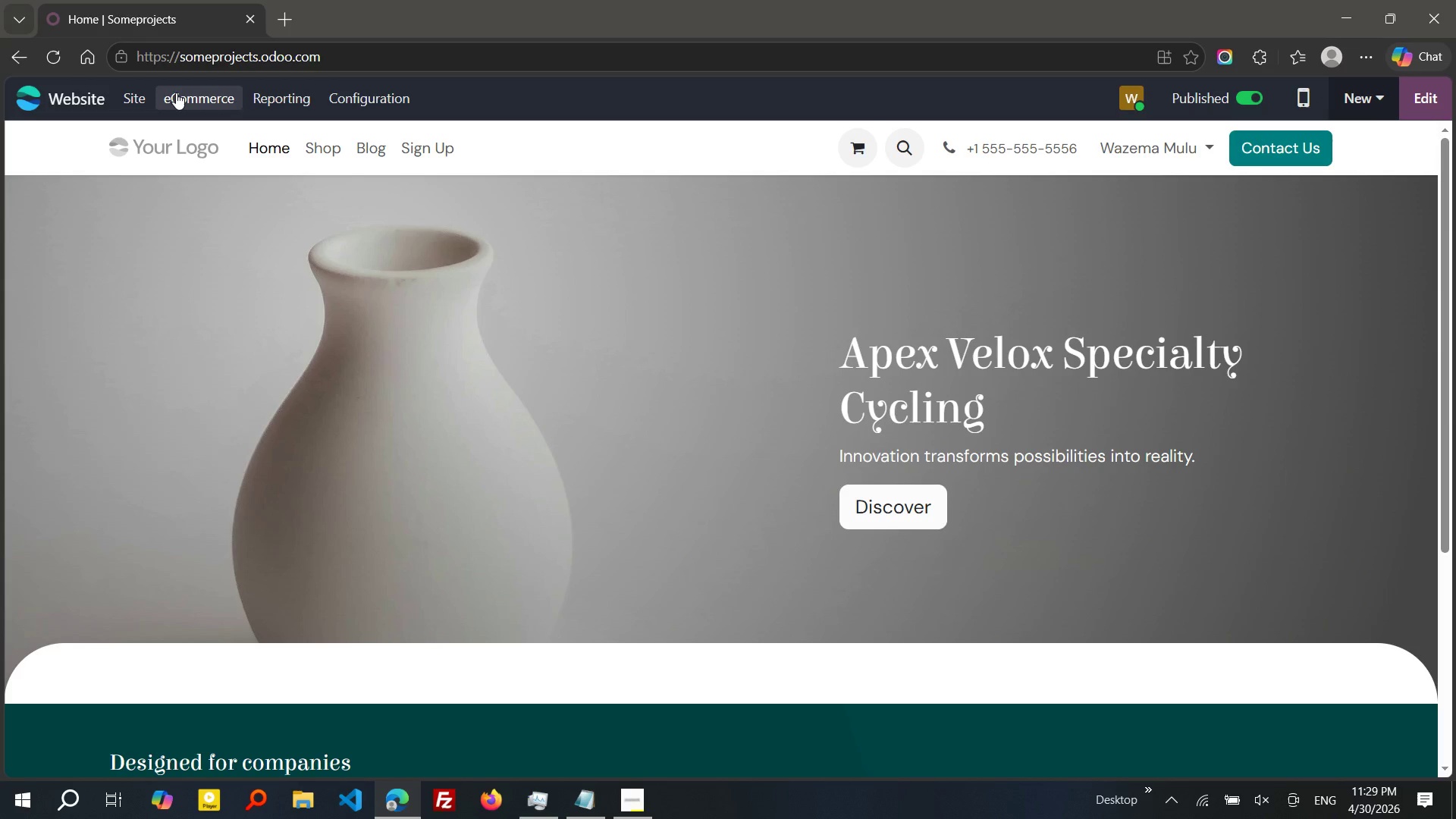 
left_click([176, 93])
 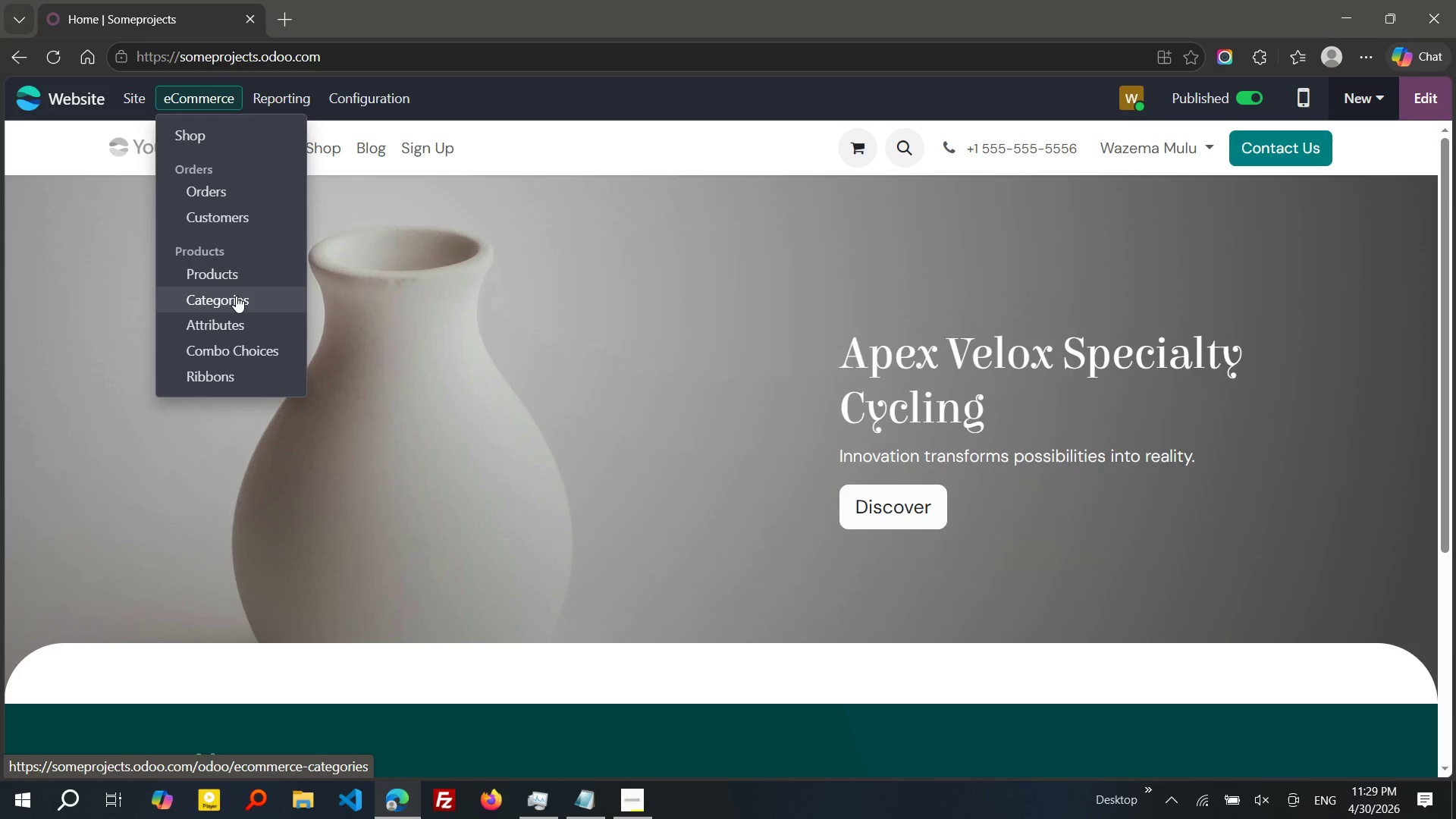 
left_click([236, 296])
 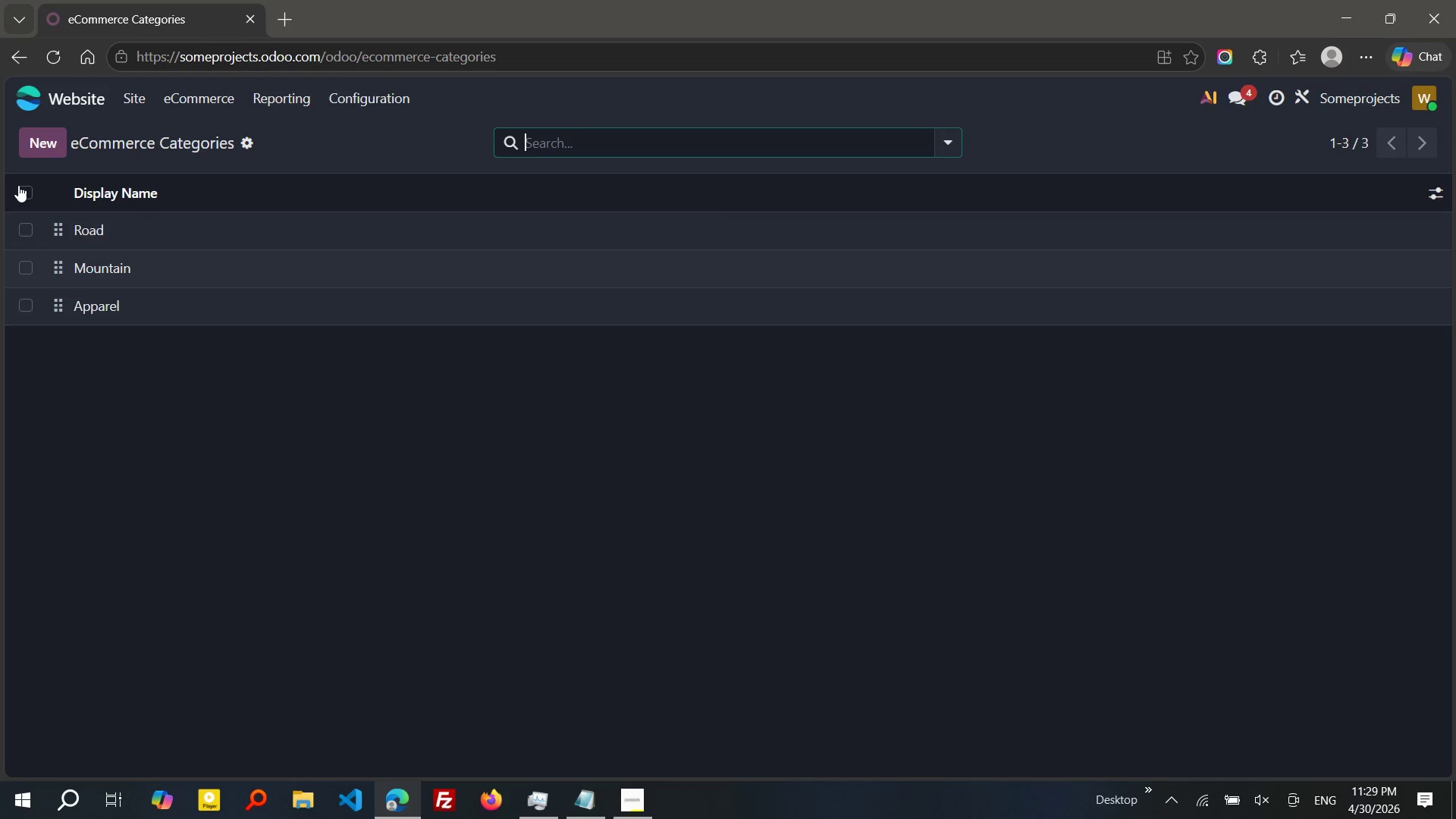 
left_click([23, 192])
 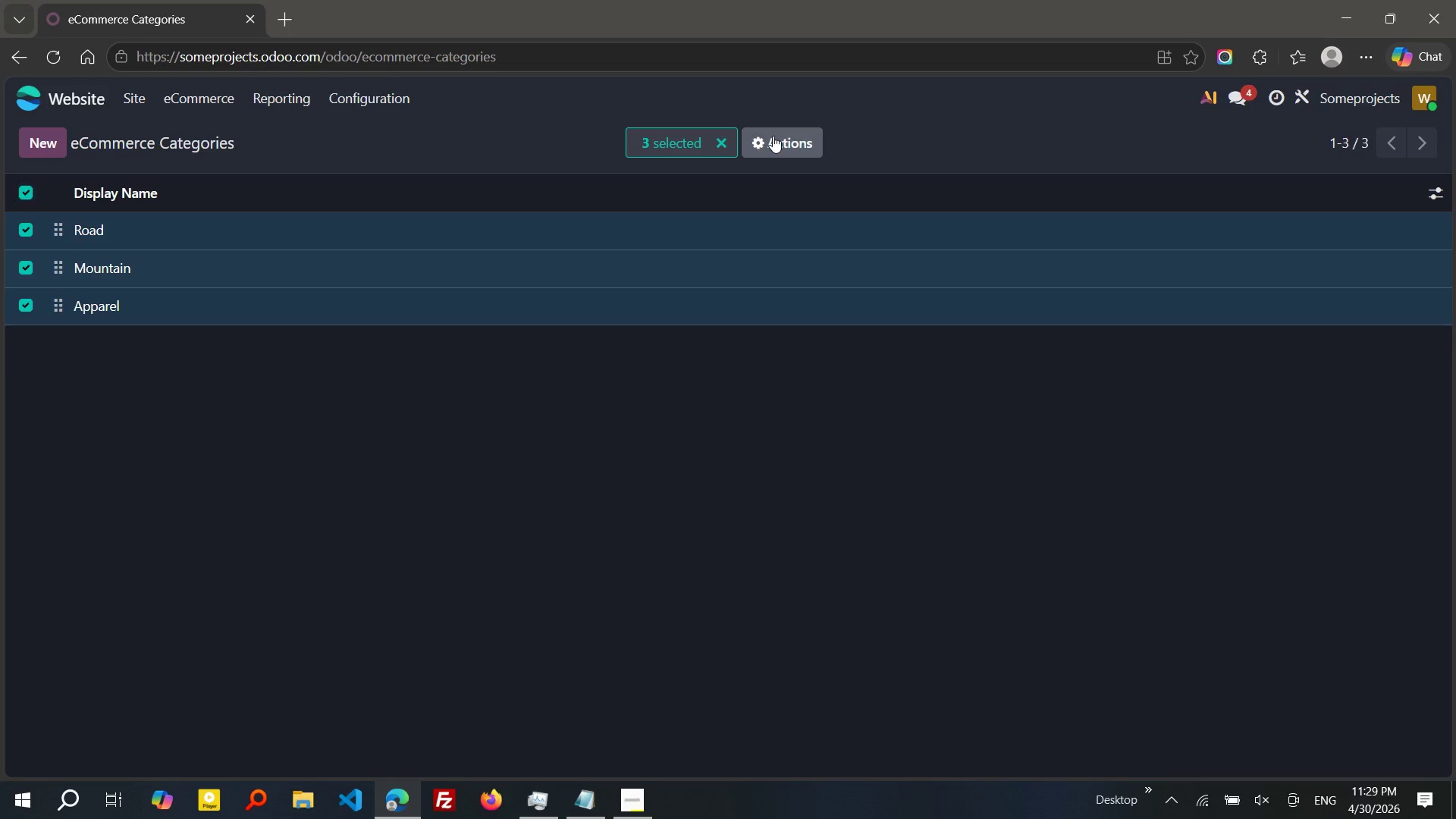 
left_click([773, 136])
 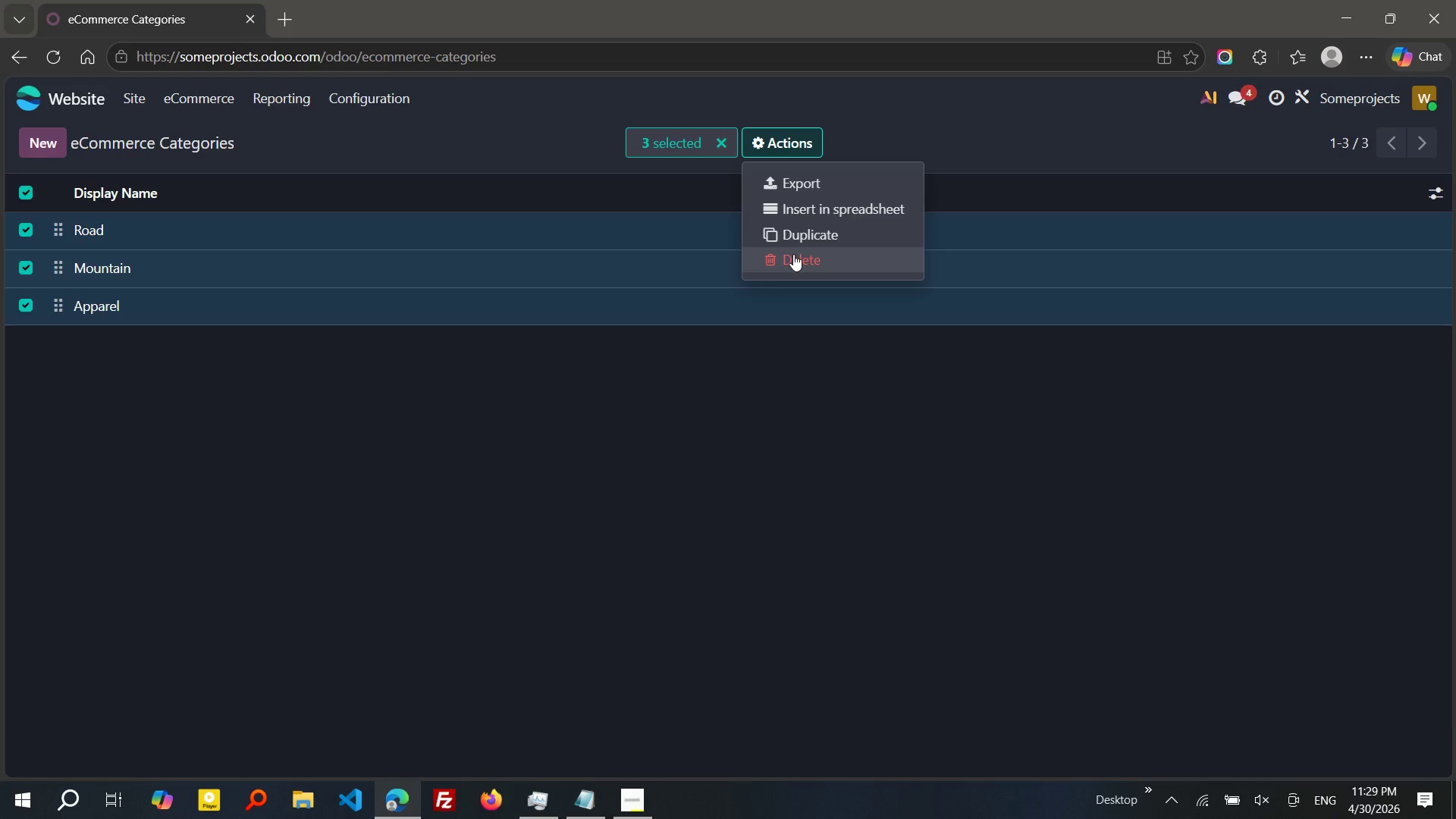 
wait(7.41)
 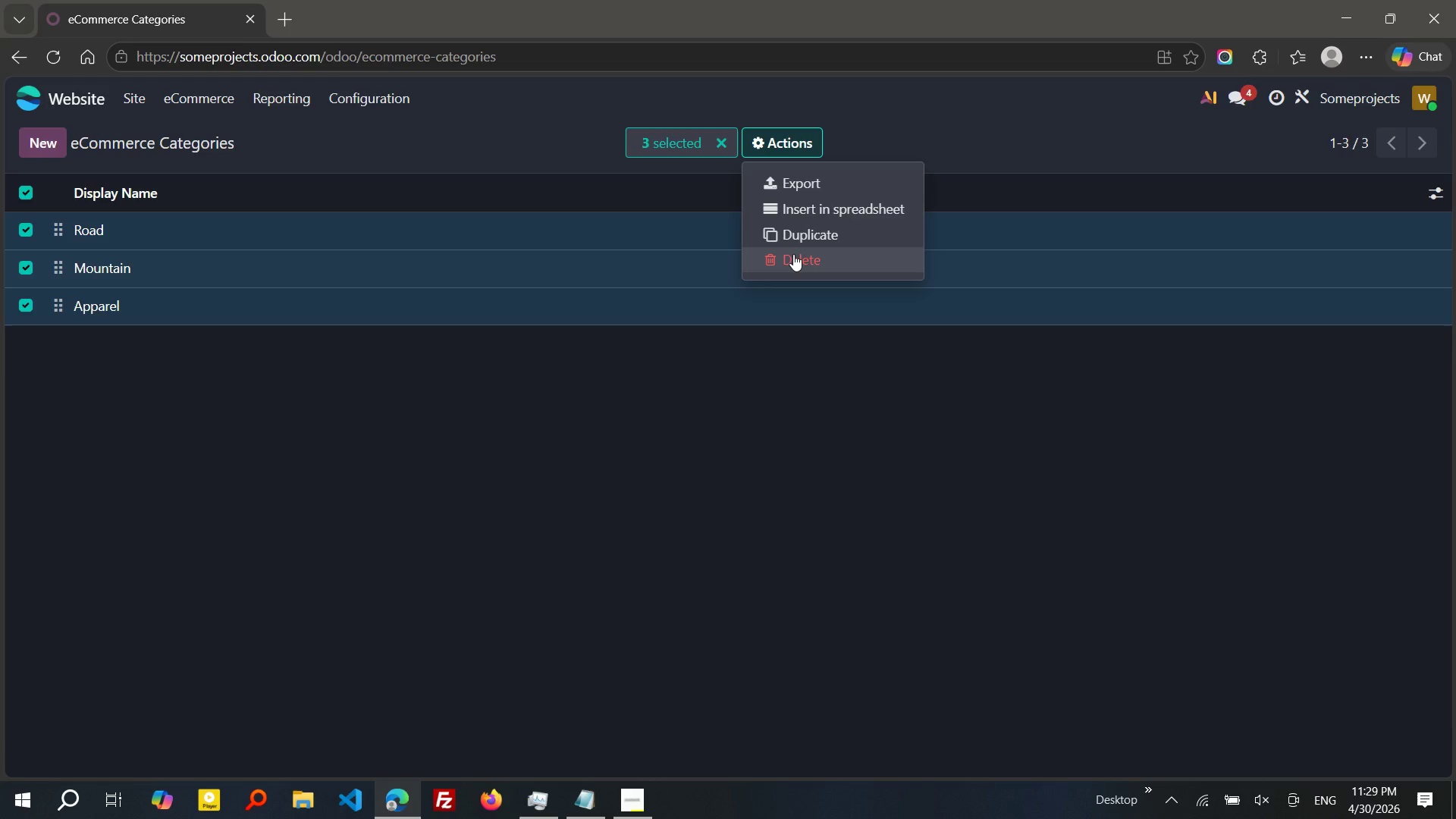 
left_click([702, 345])
 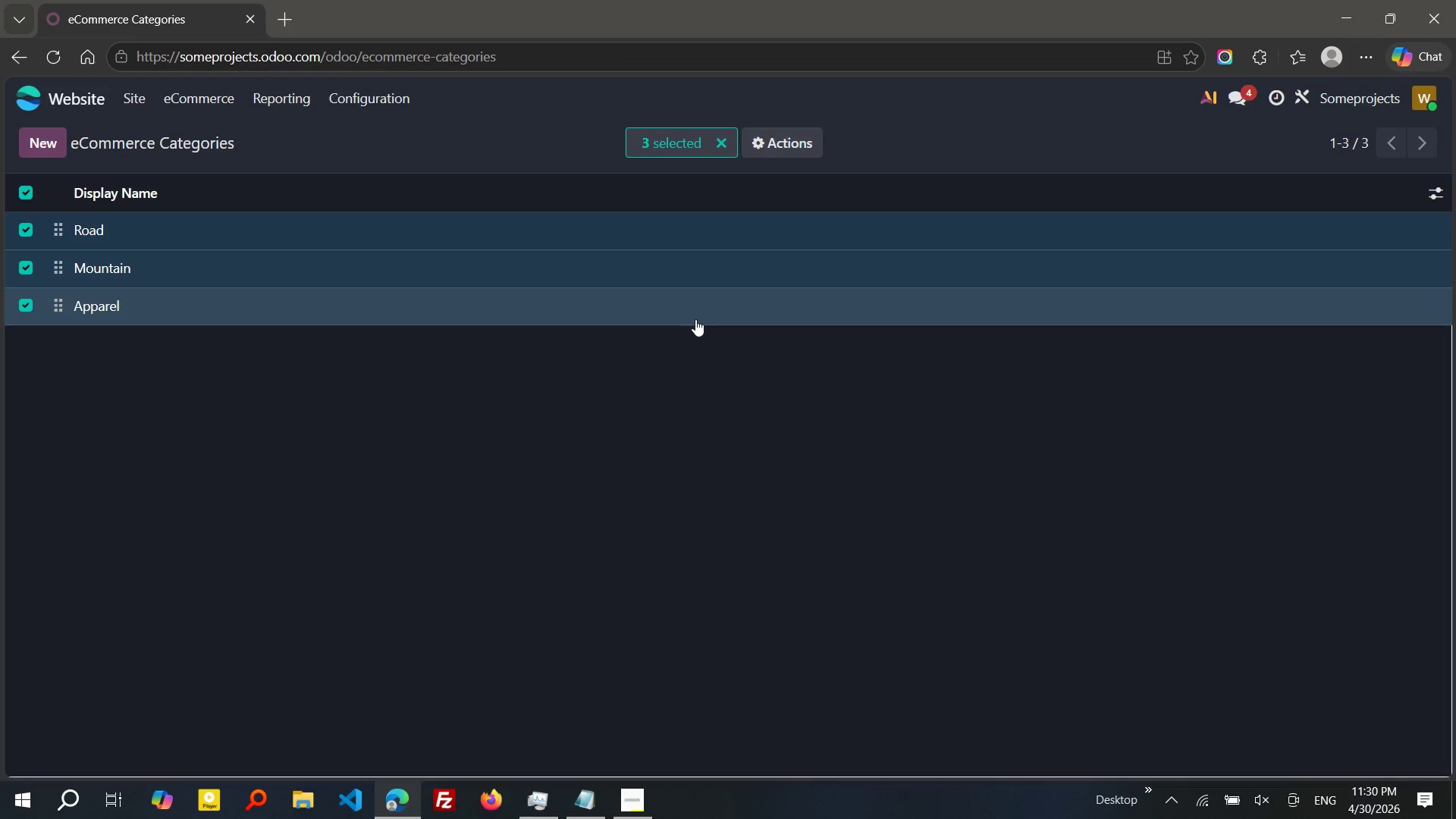 
key(Escape)
 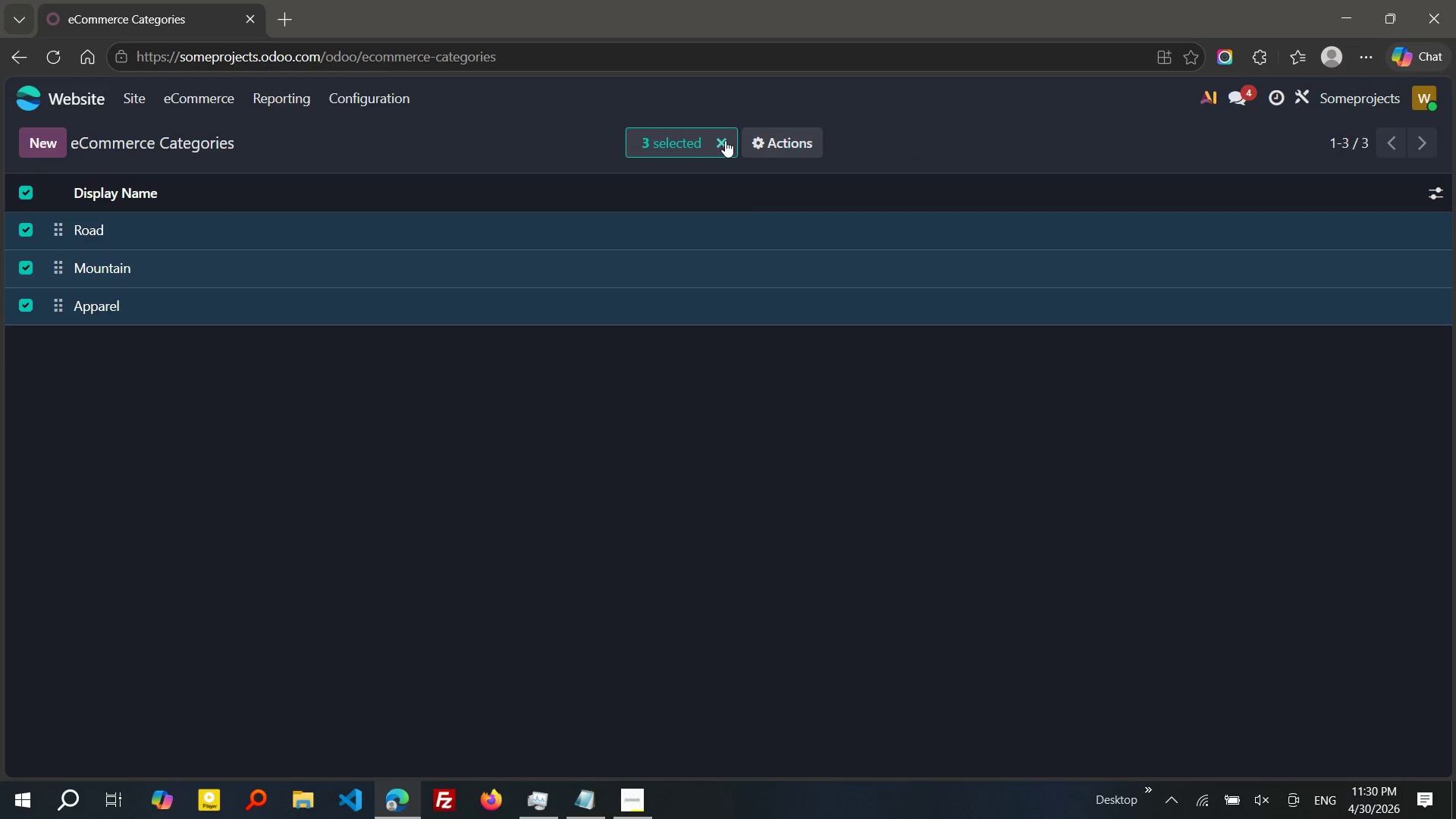 
left_click([725, 140])
 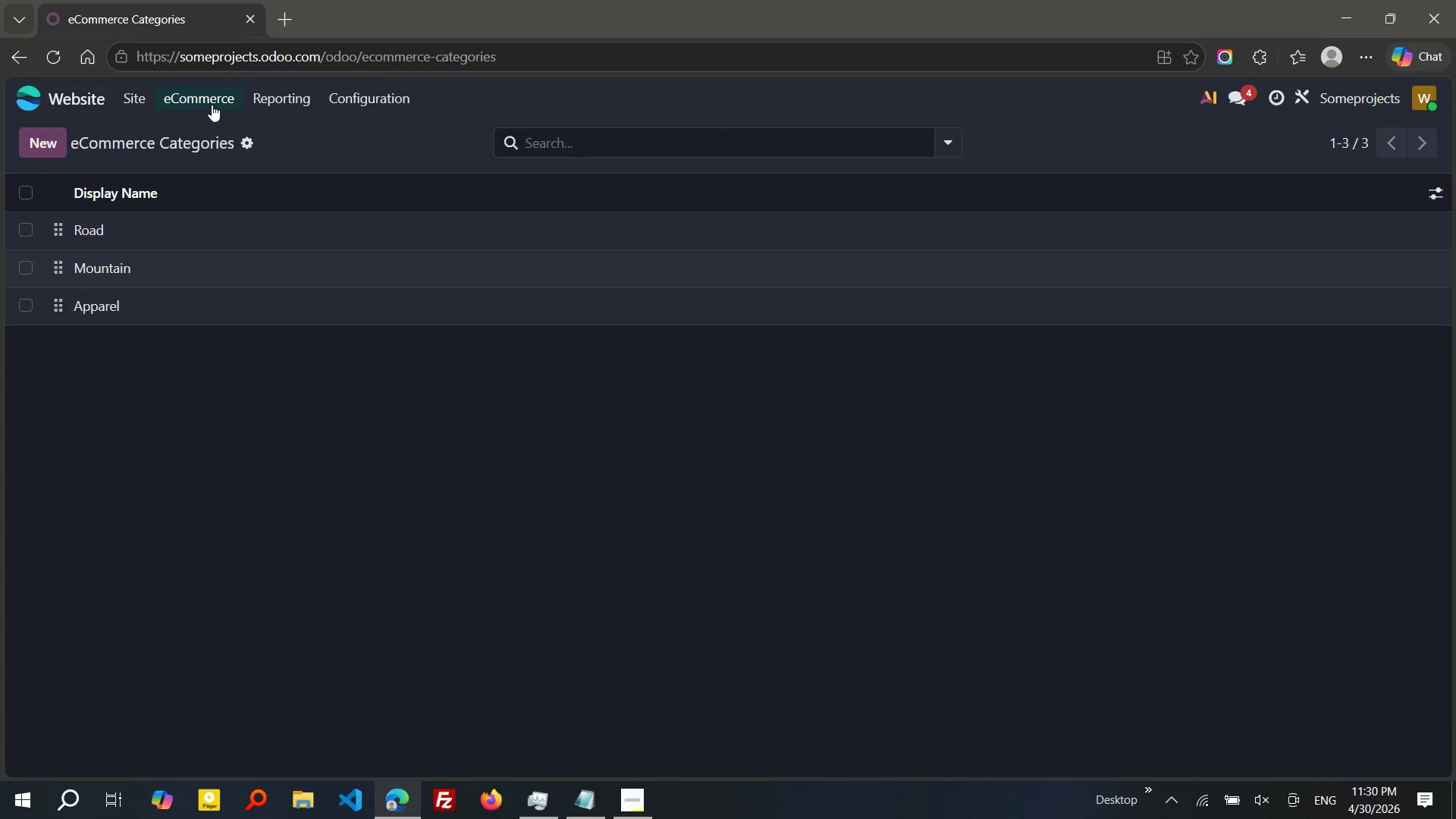 
left_click([212, 105])
 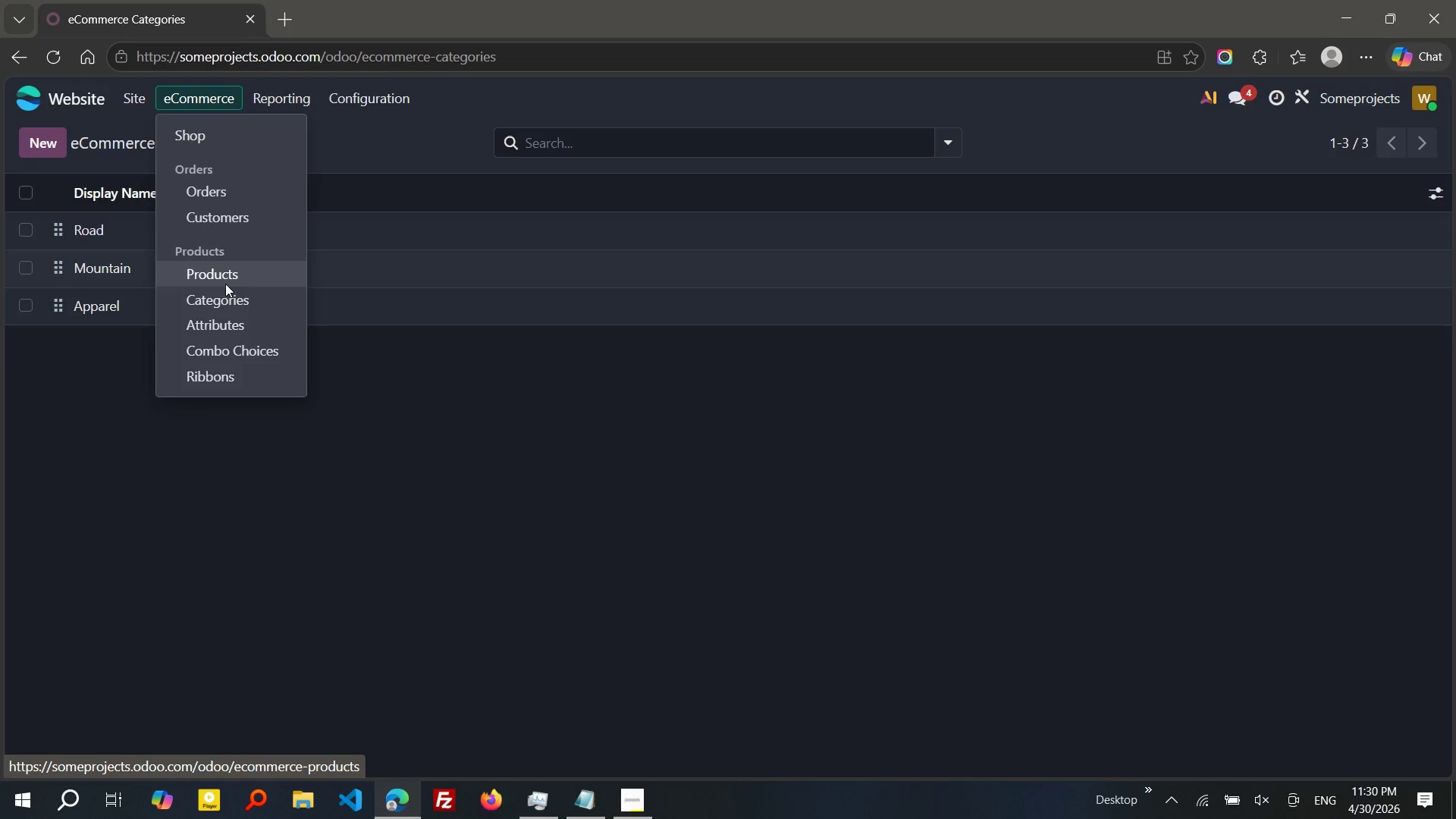 
left_click([225, 284])
 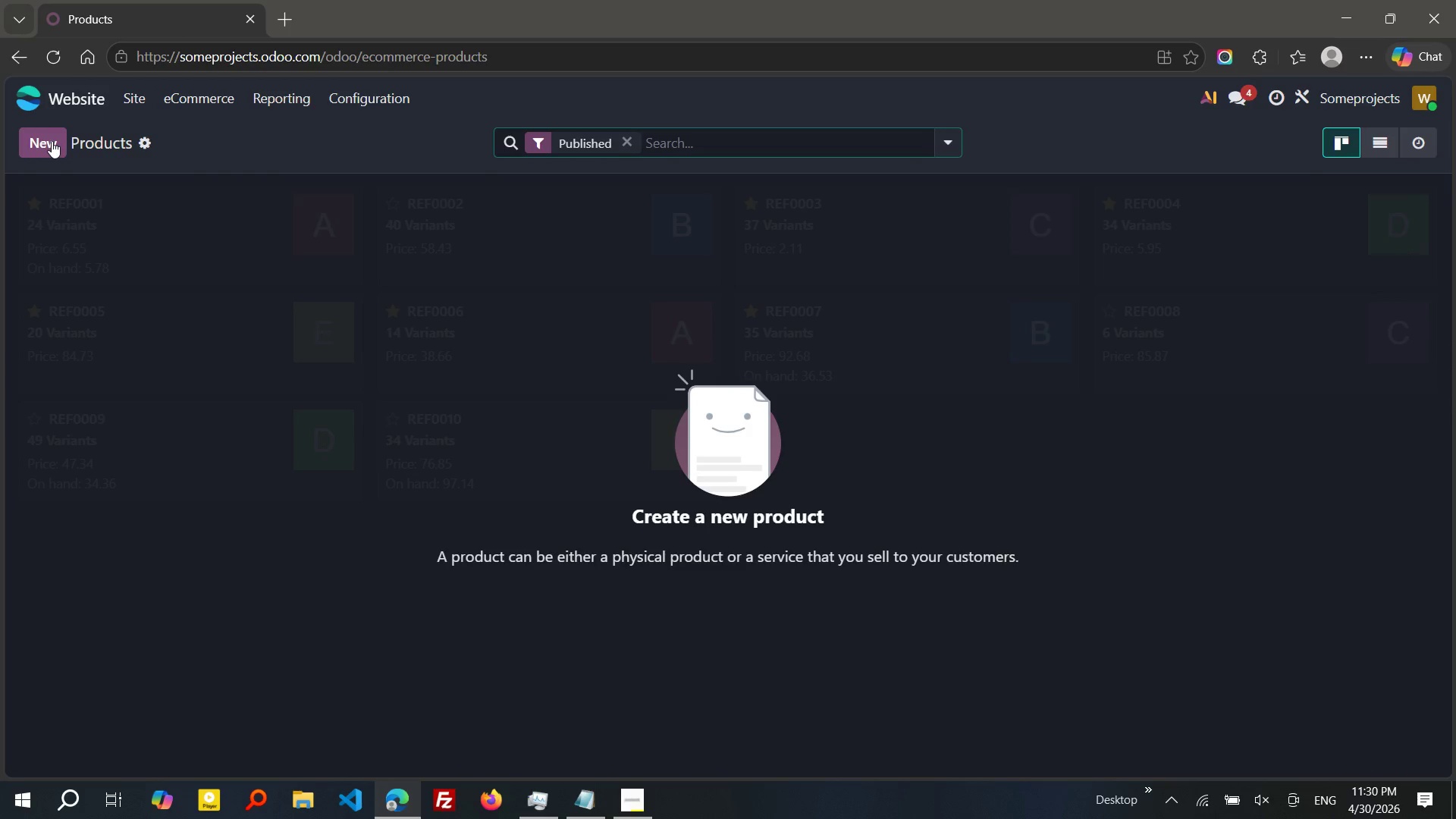 
left_click([52, 141])
 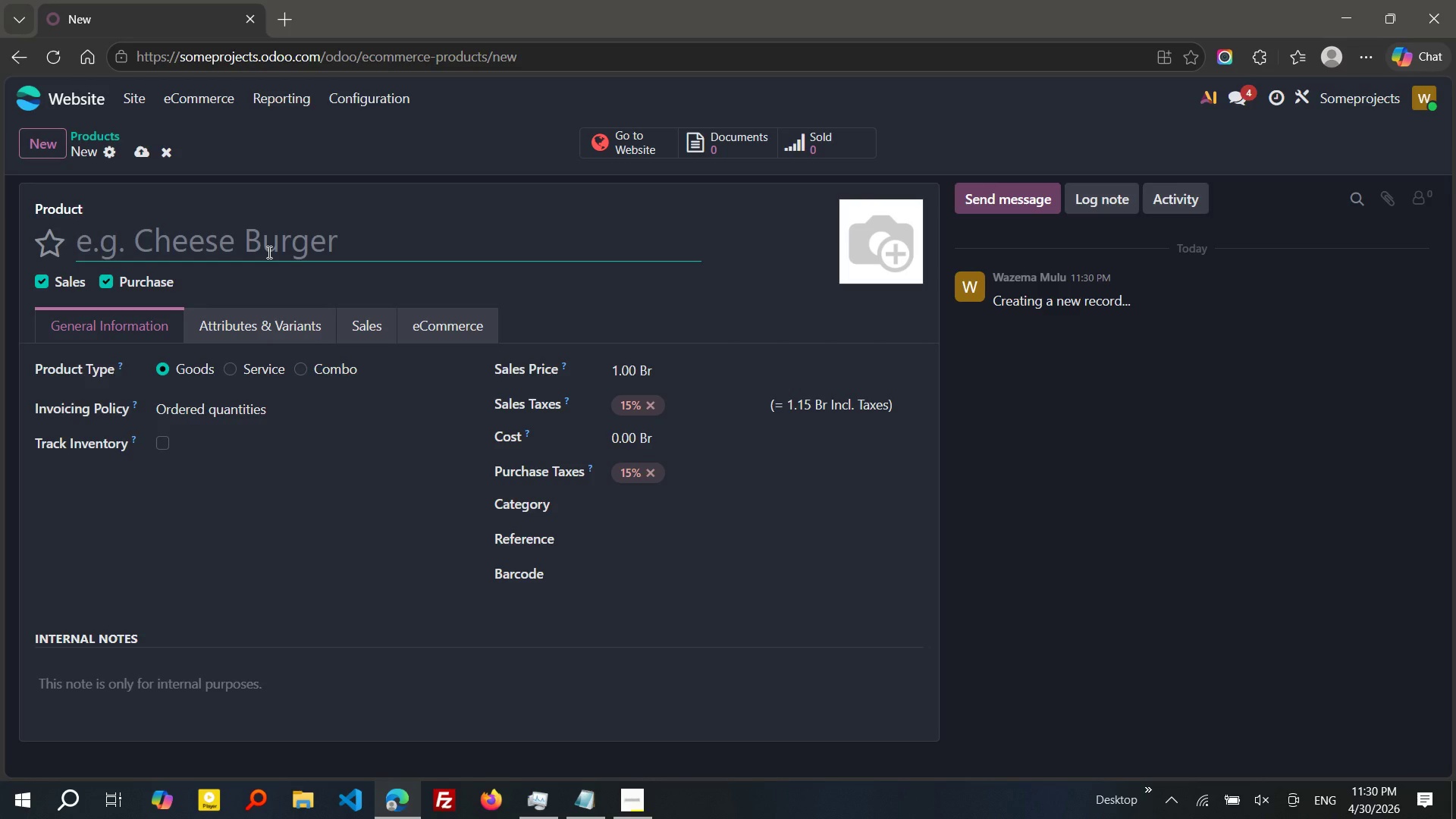 
wait(15.31)
 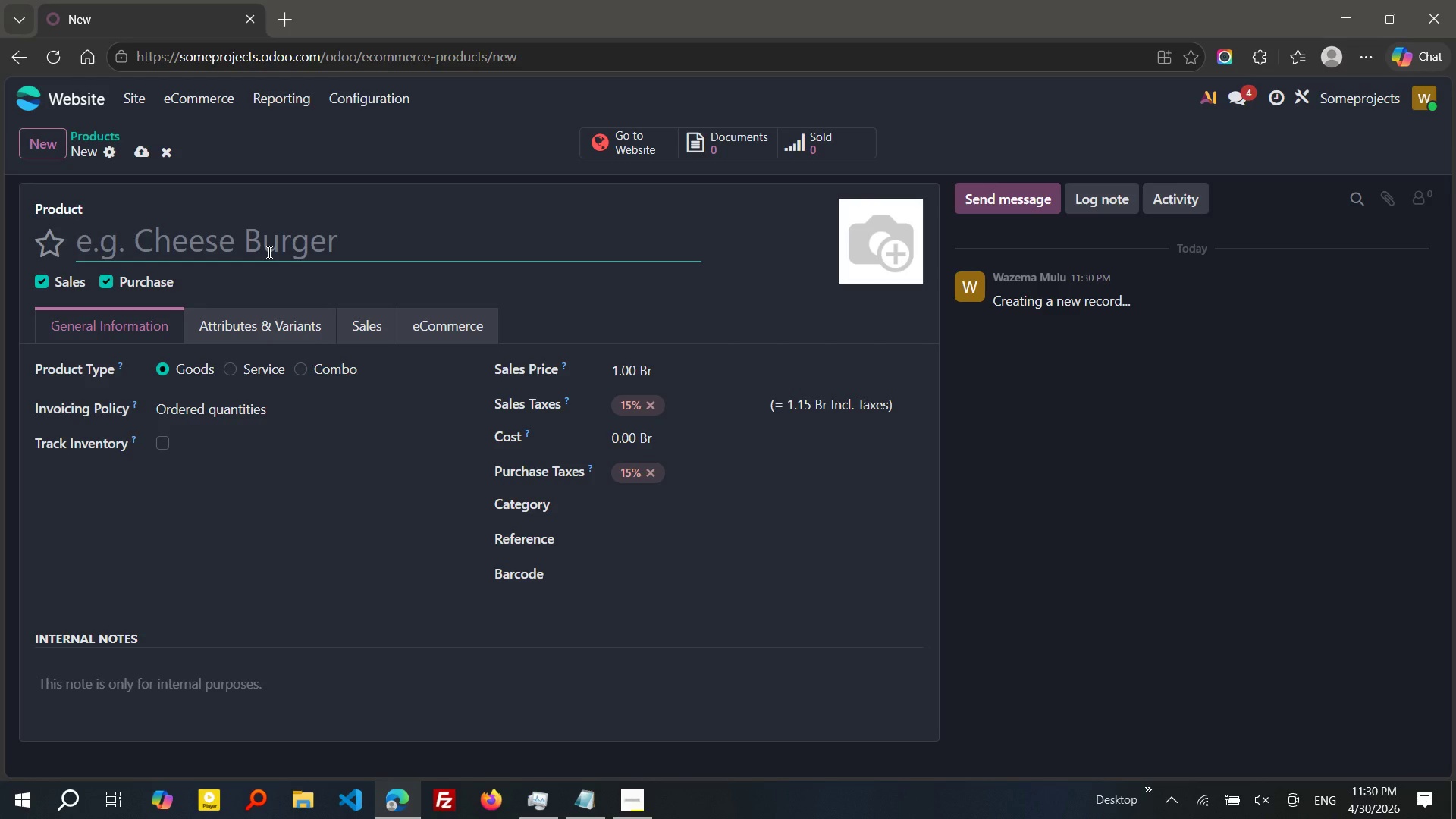 
left_click([361, 326])
 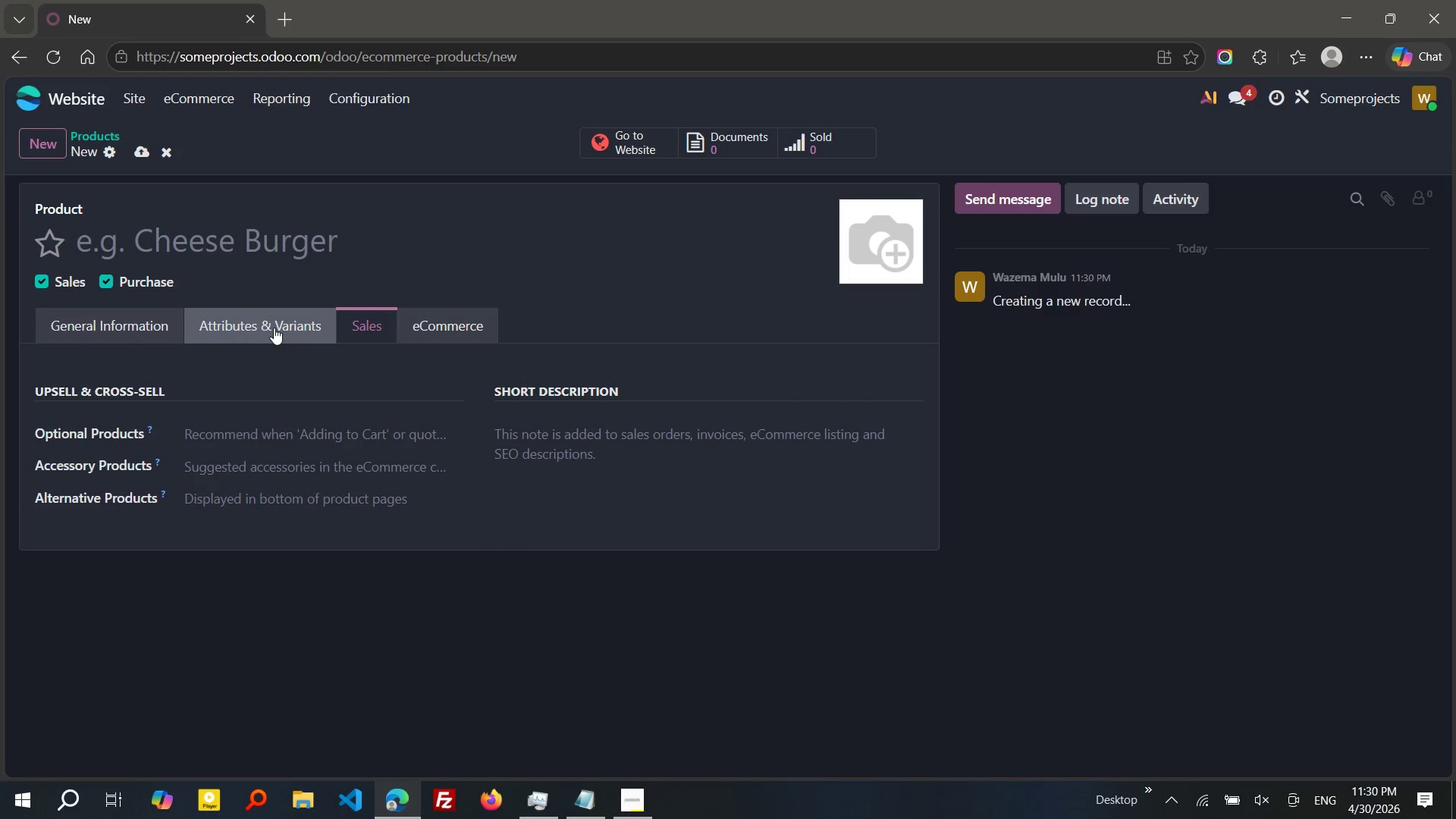 
left_click([274, 328])
 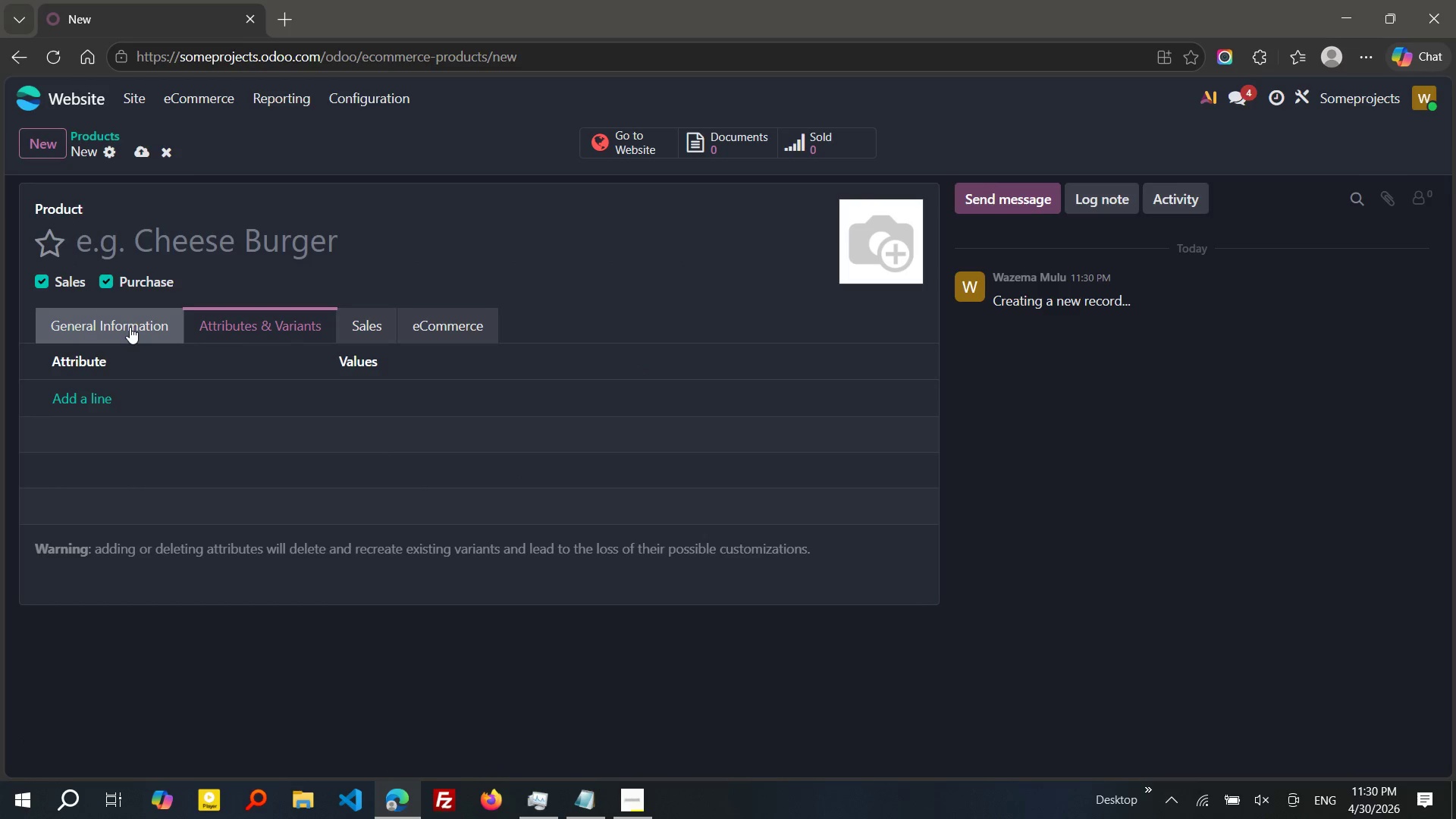 
left_click([130, 327])
 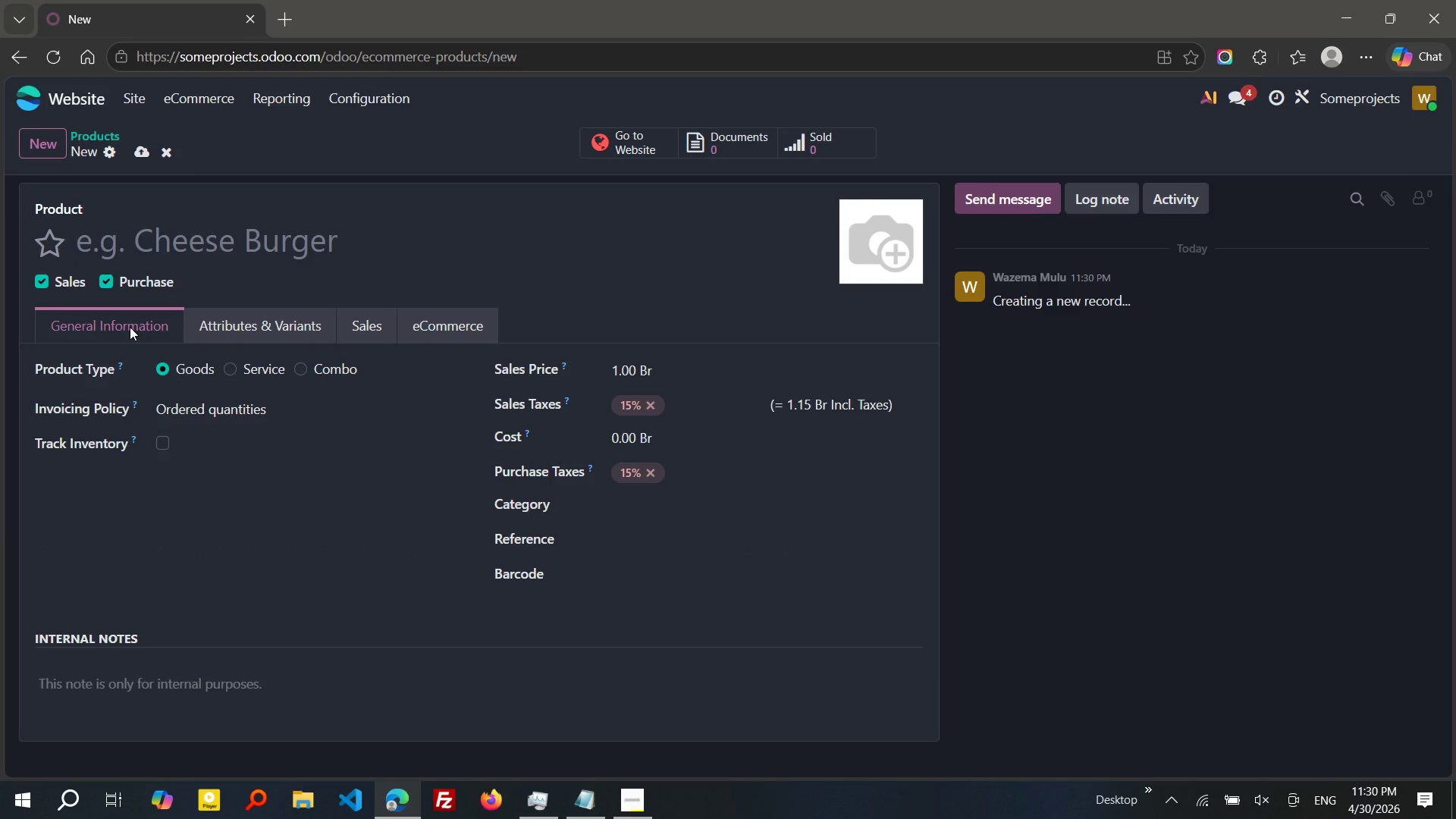 
wait(15.3)
 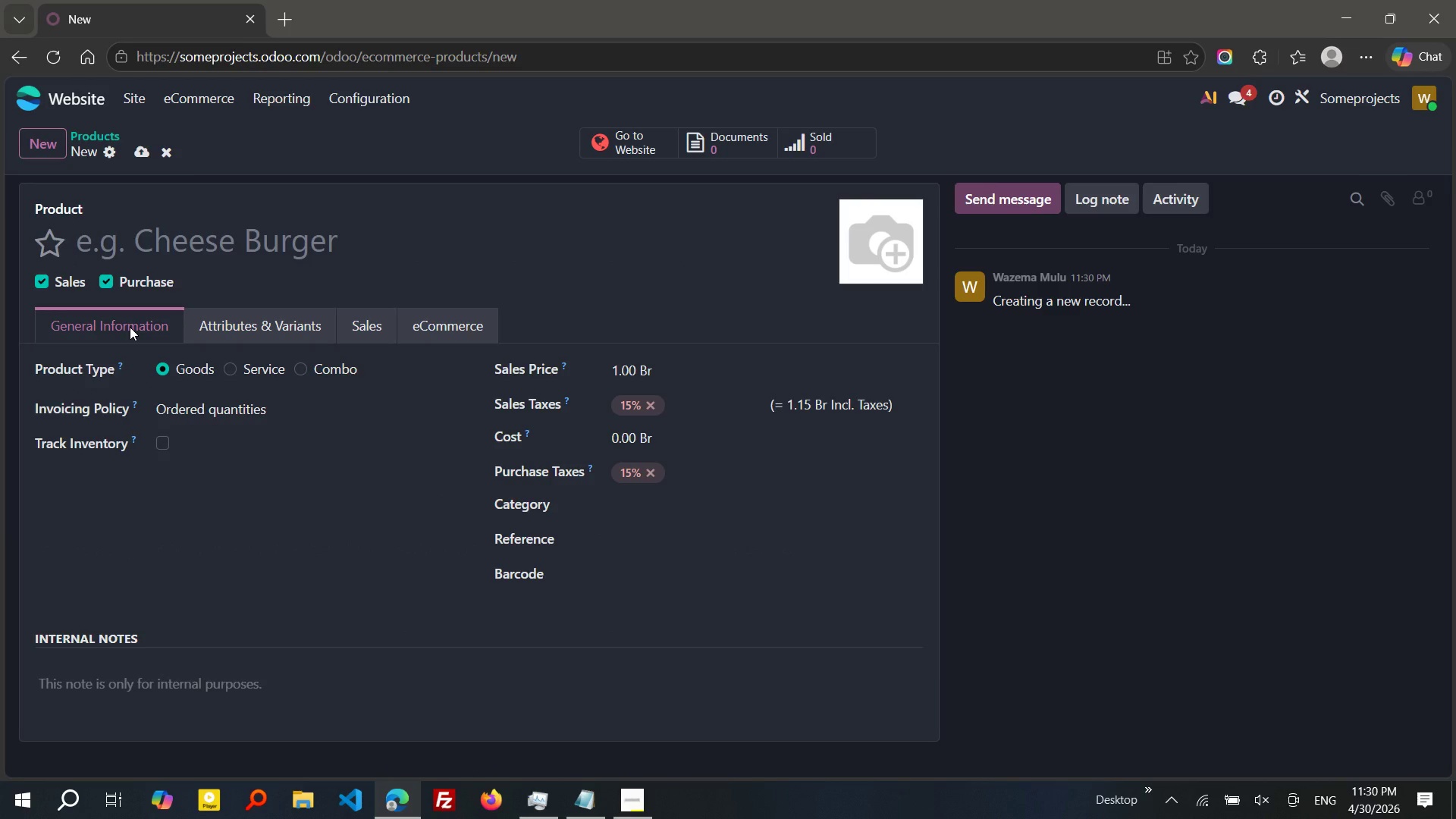 
left_click([596, 809])
 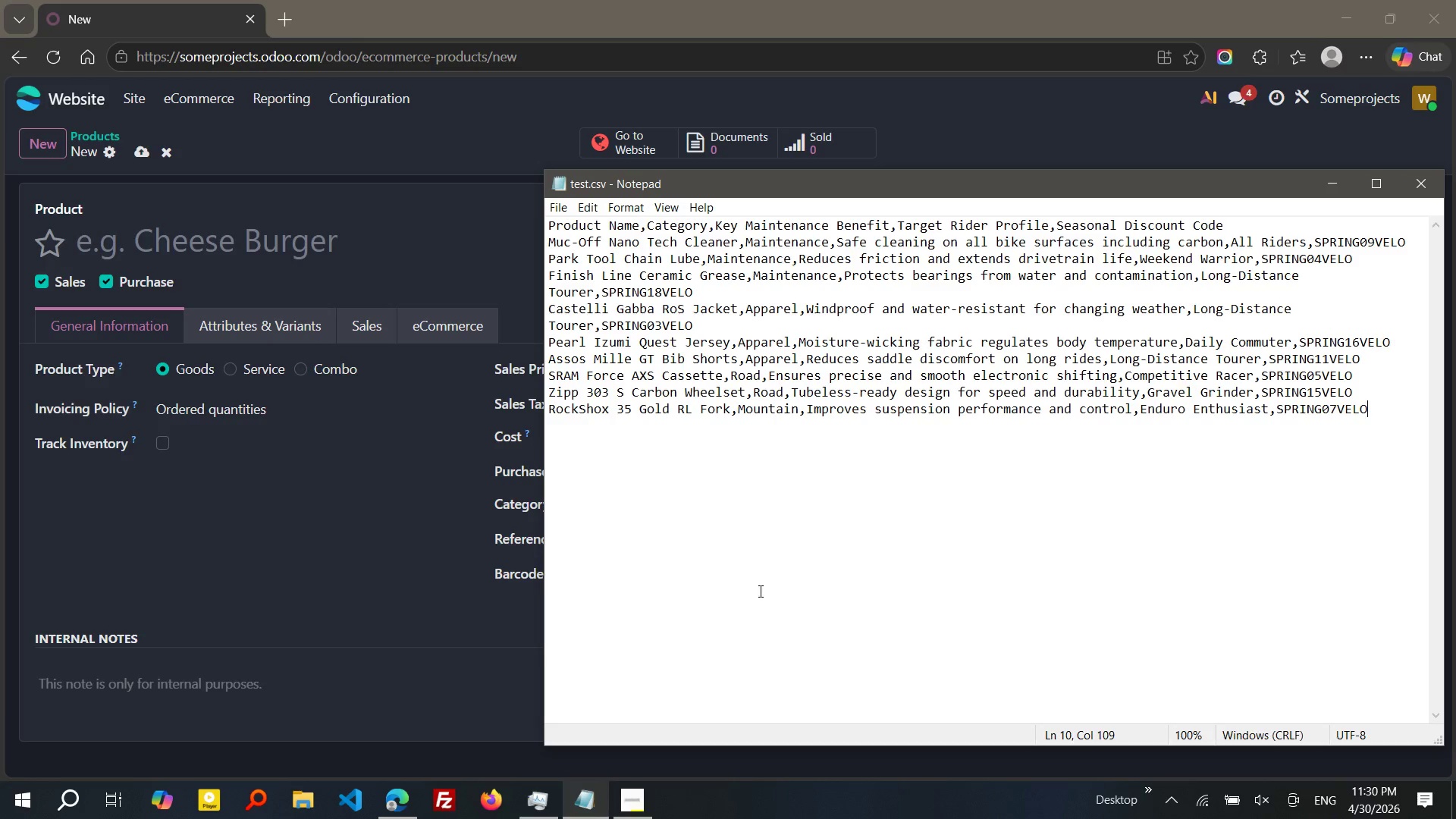 
scroll: coordinate [759, 591], scroll_direction: up, amount: 1.0
 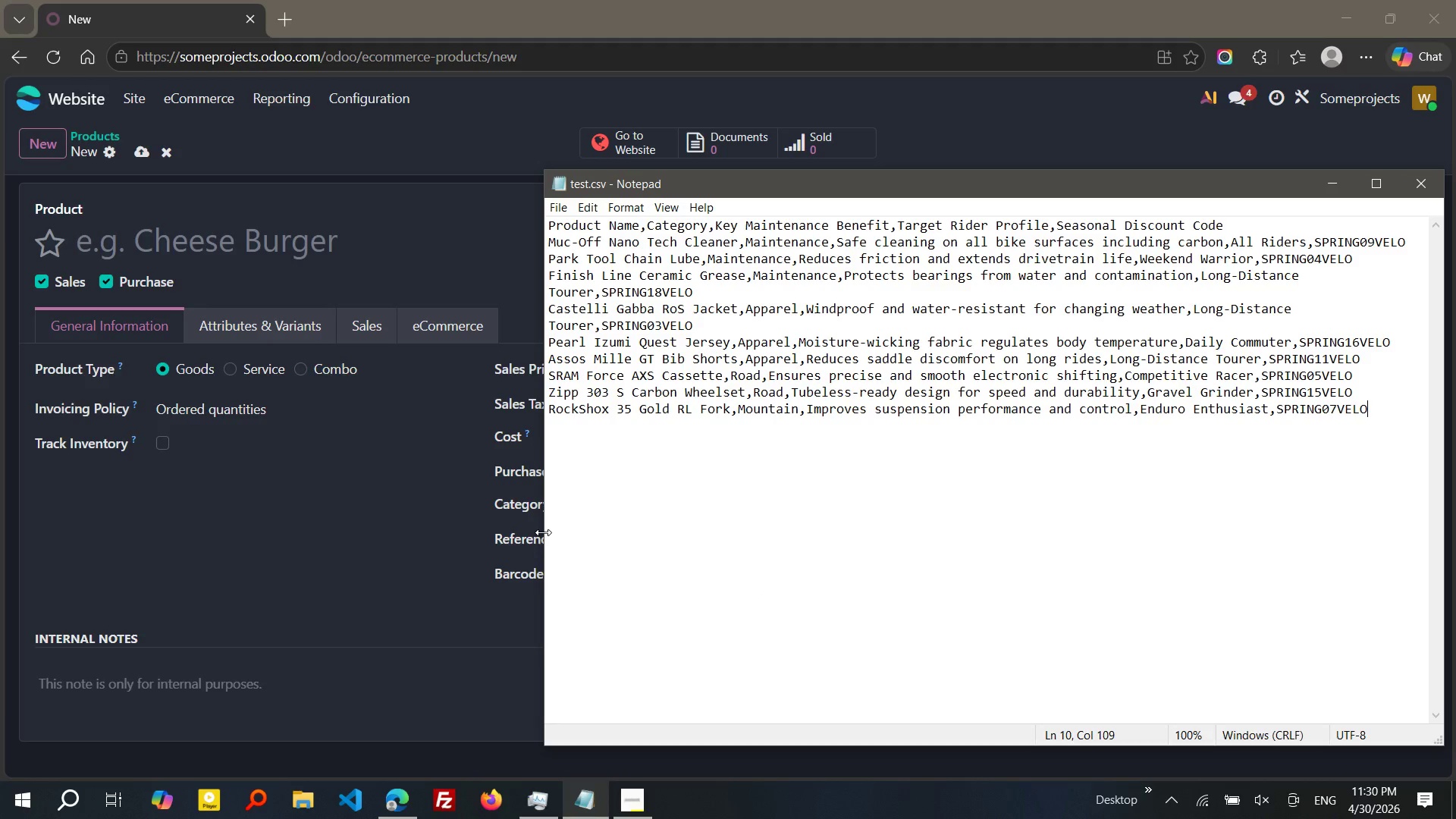 
left_click_drag(start_coordinate=[543, 532], to_coordinate=[294, 554])
 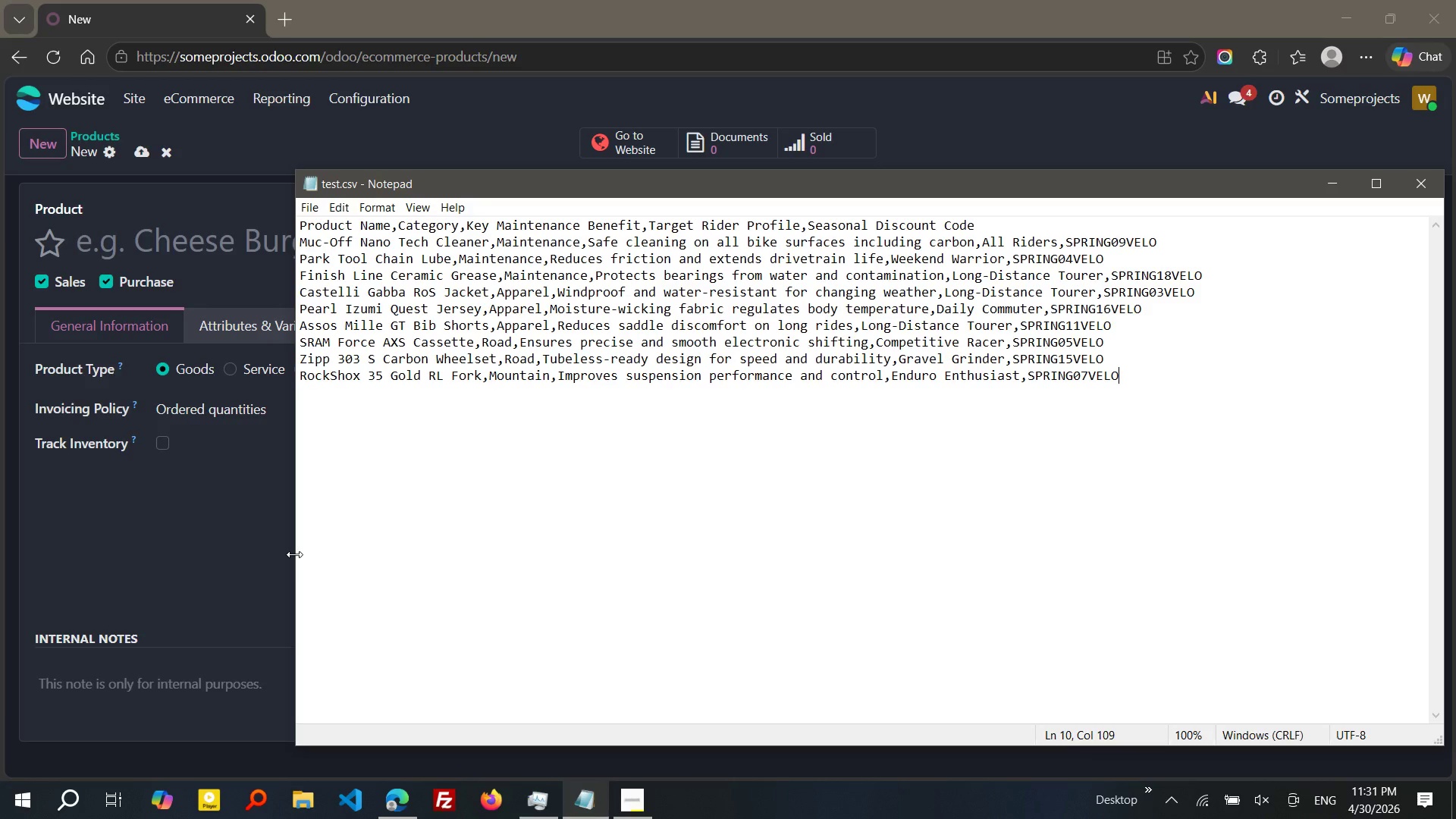 
wait(18.09)
 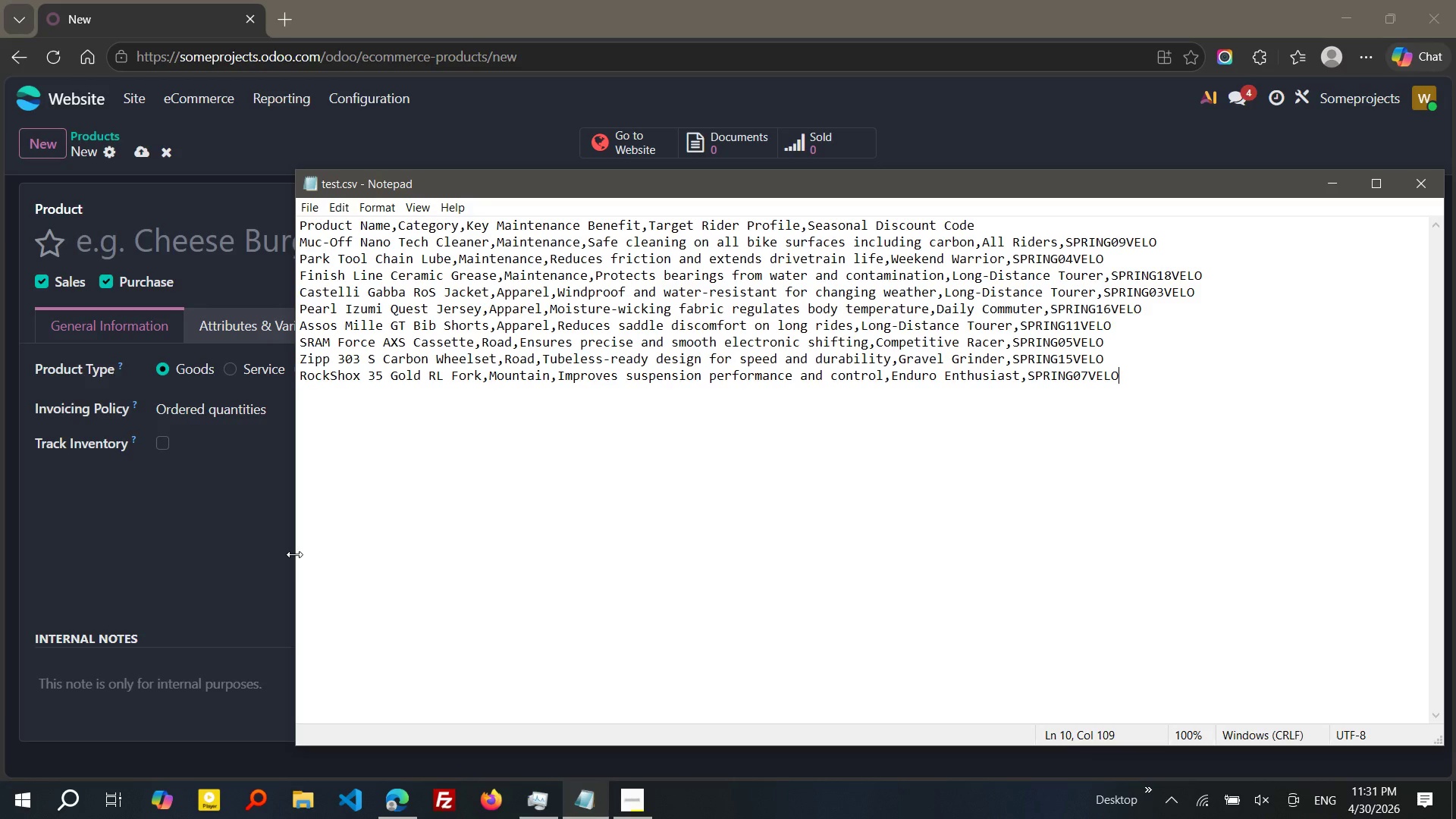 
left_click([1332, 189])
 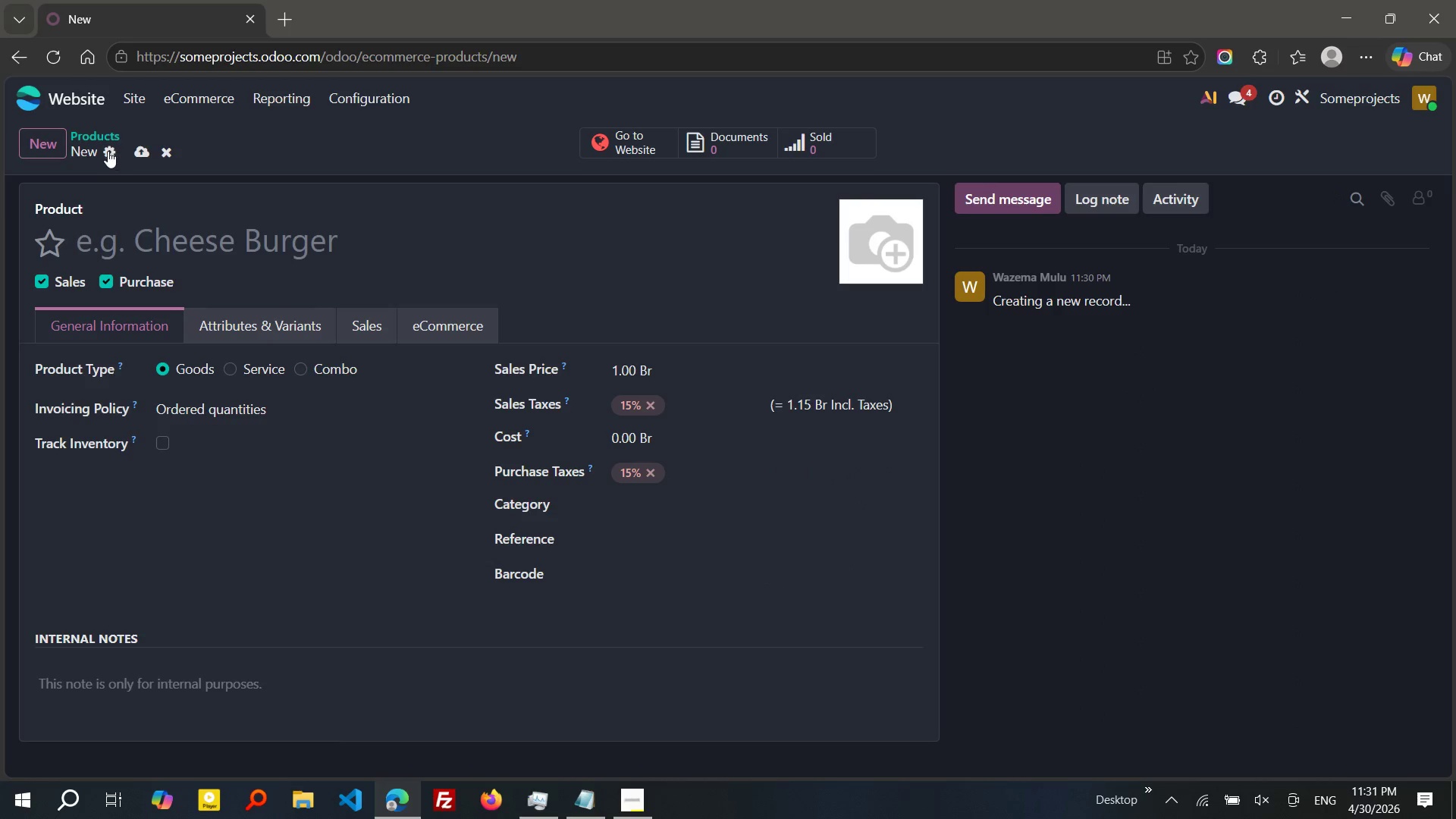 
left_click([108, 151])
 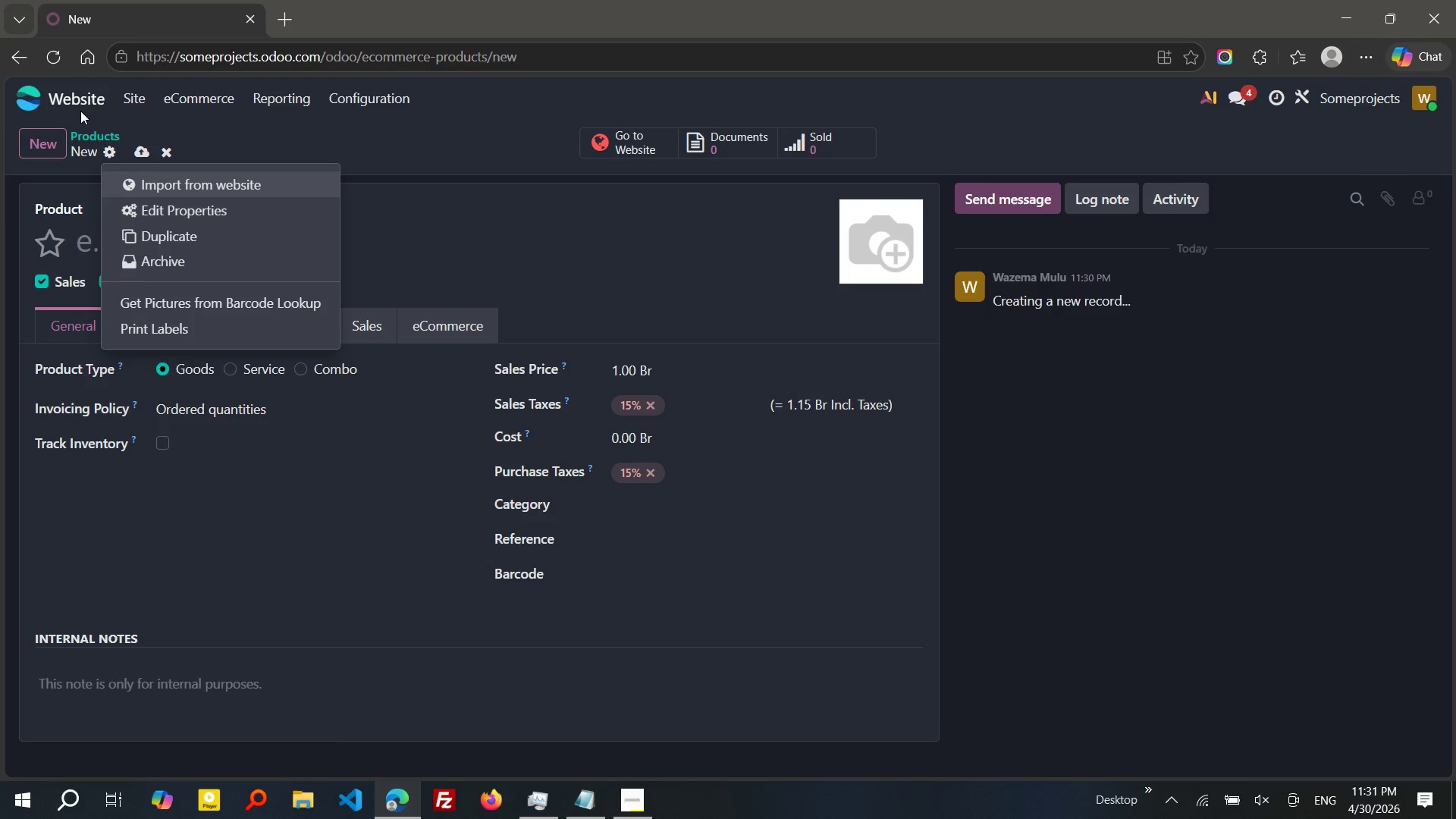 
mouse_move([80, 99])
 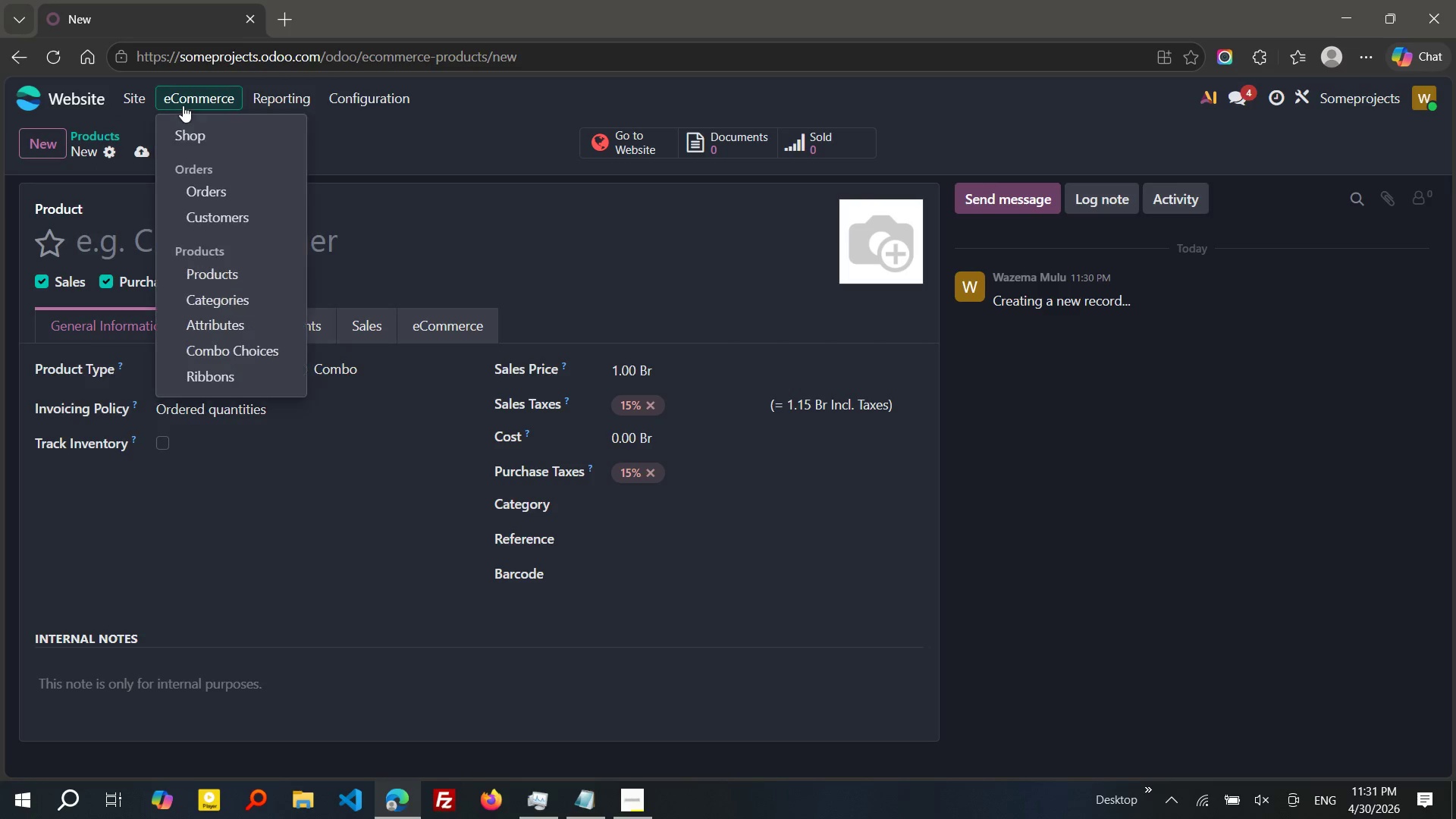 
left_click([183, 105])
 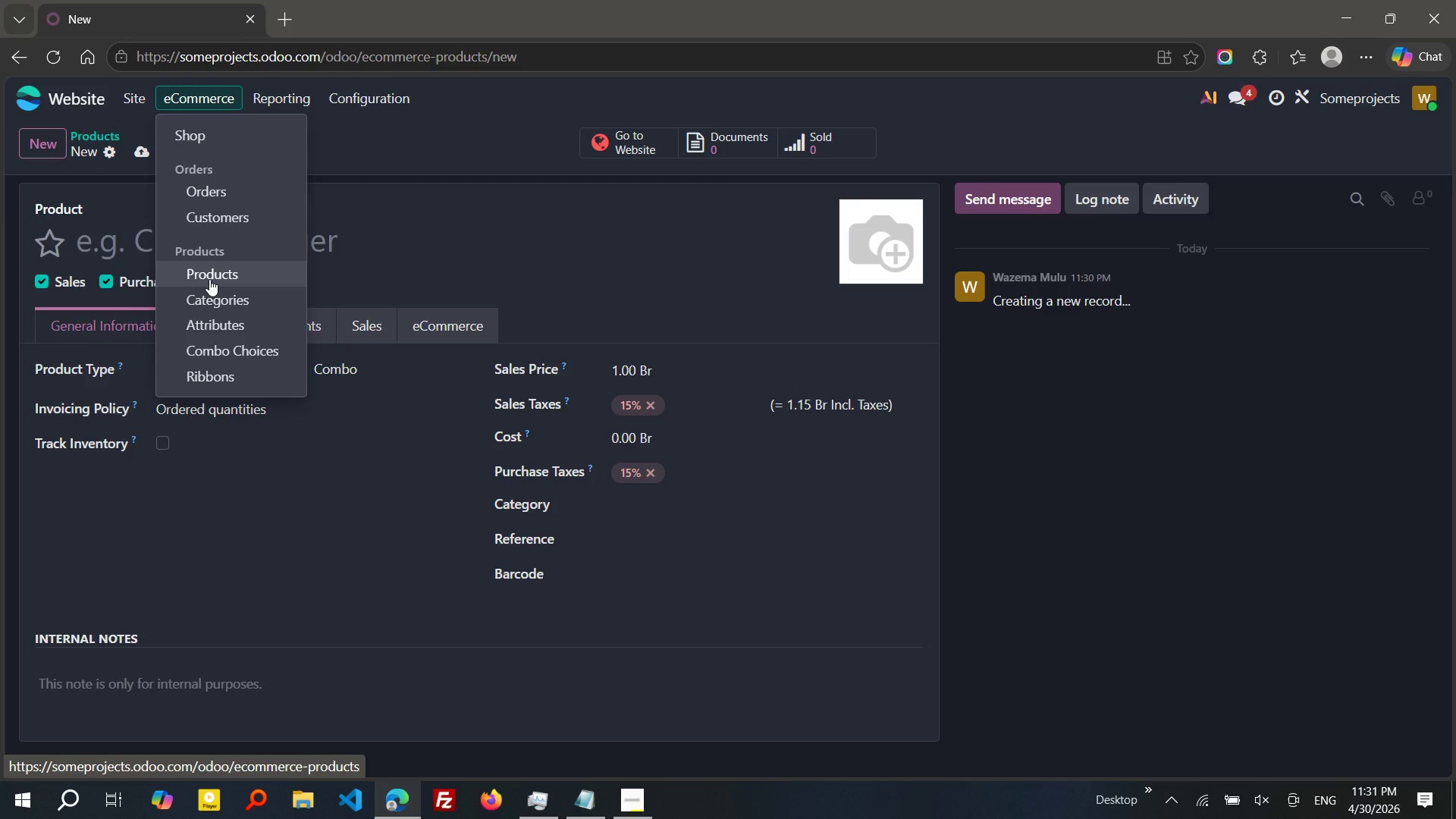 
left_click([209, 279])
 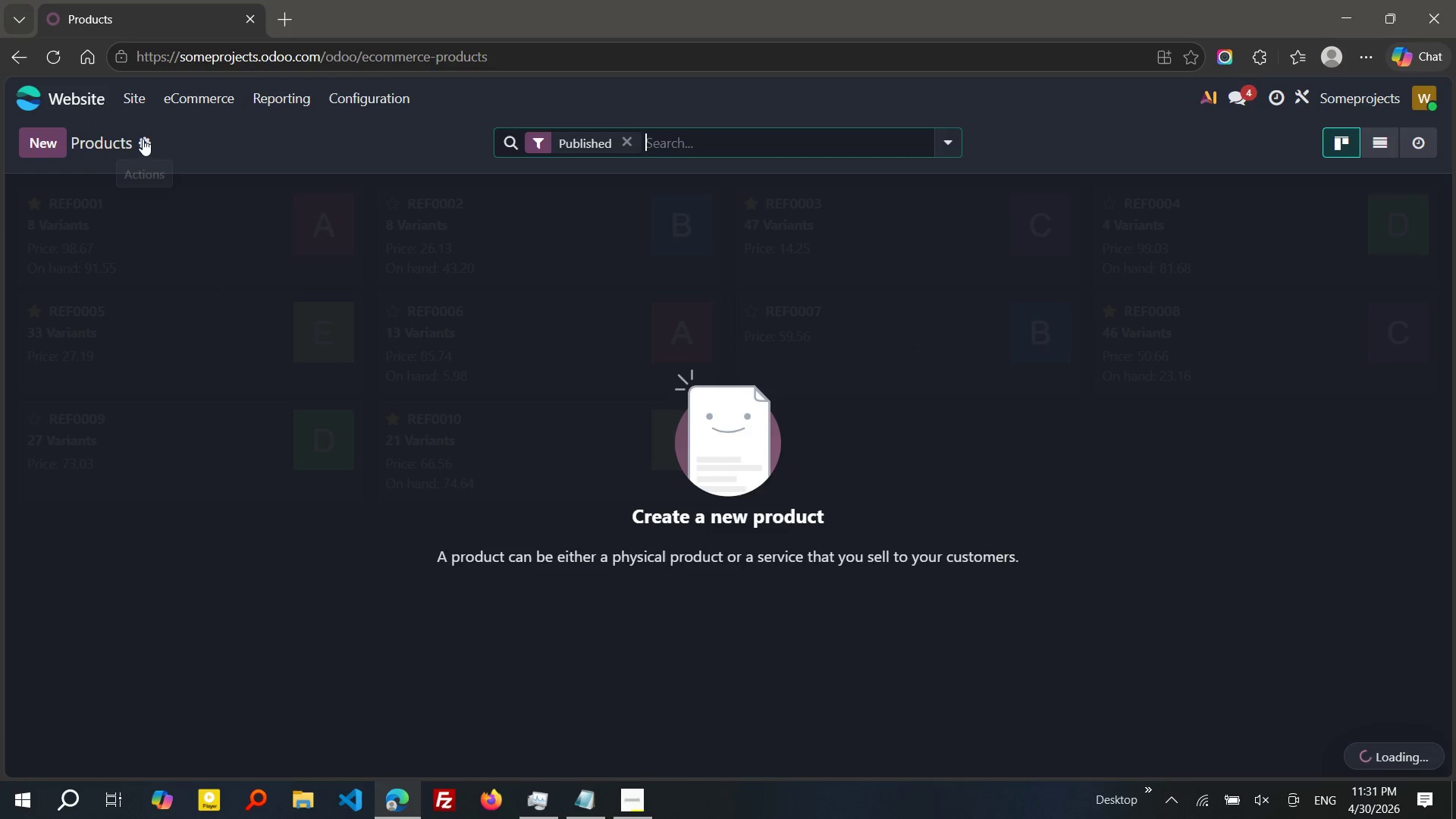 
left_click([143, 139])
 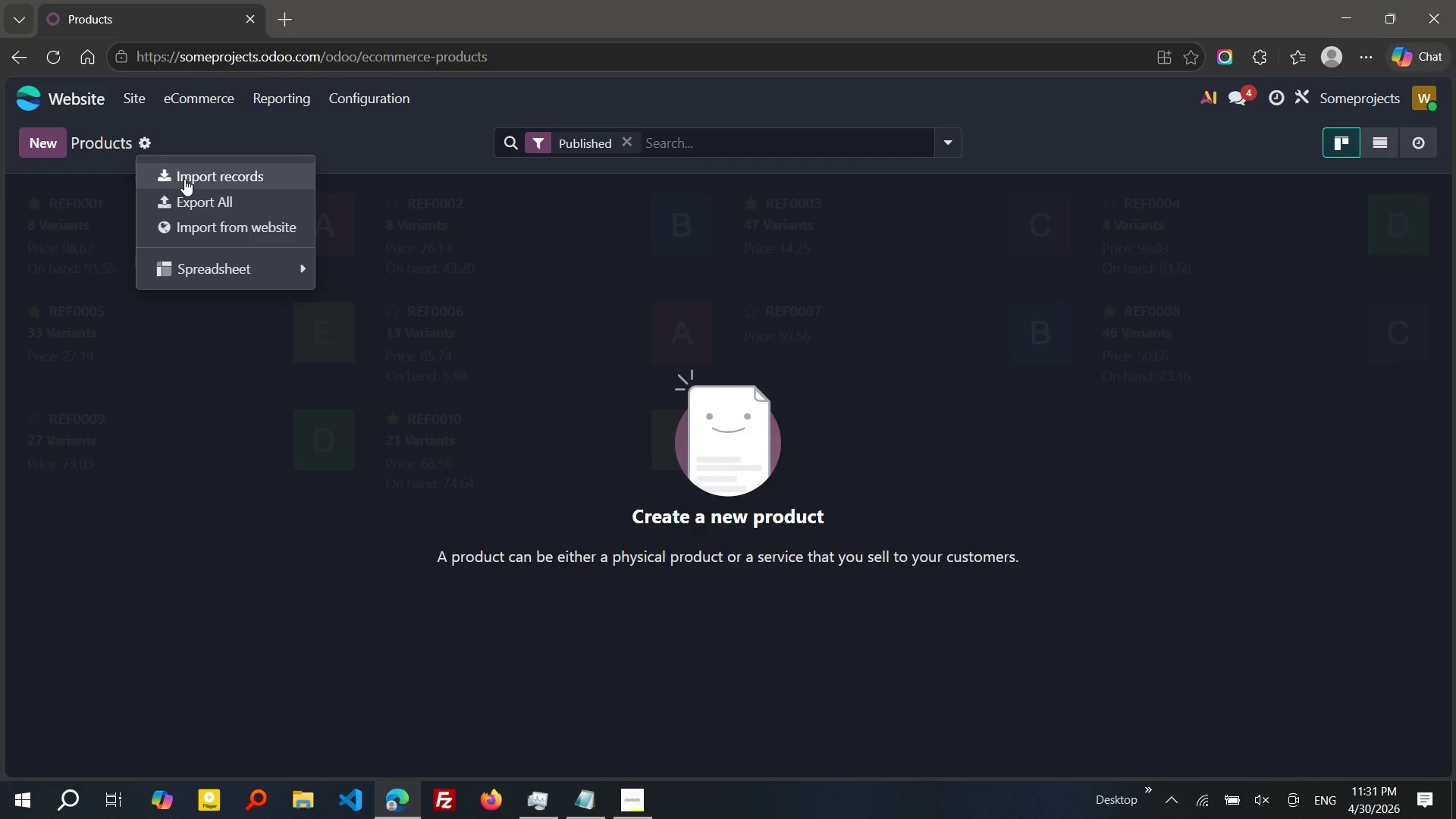 
left_click([184, 179])
 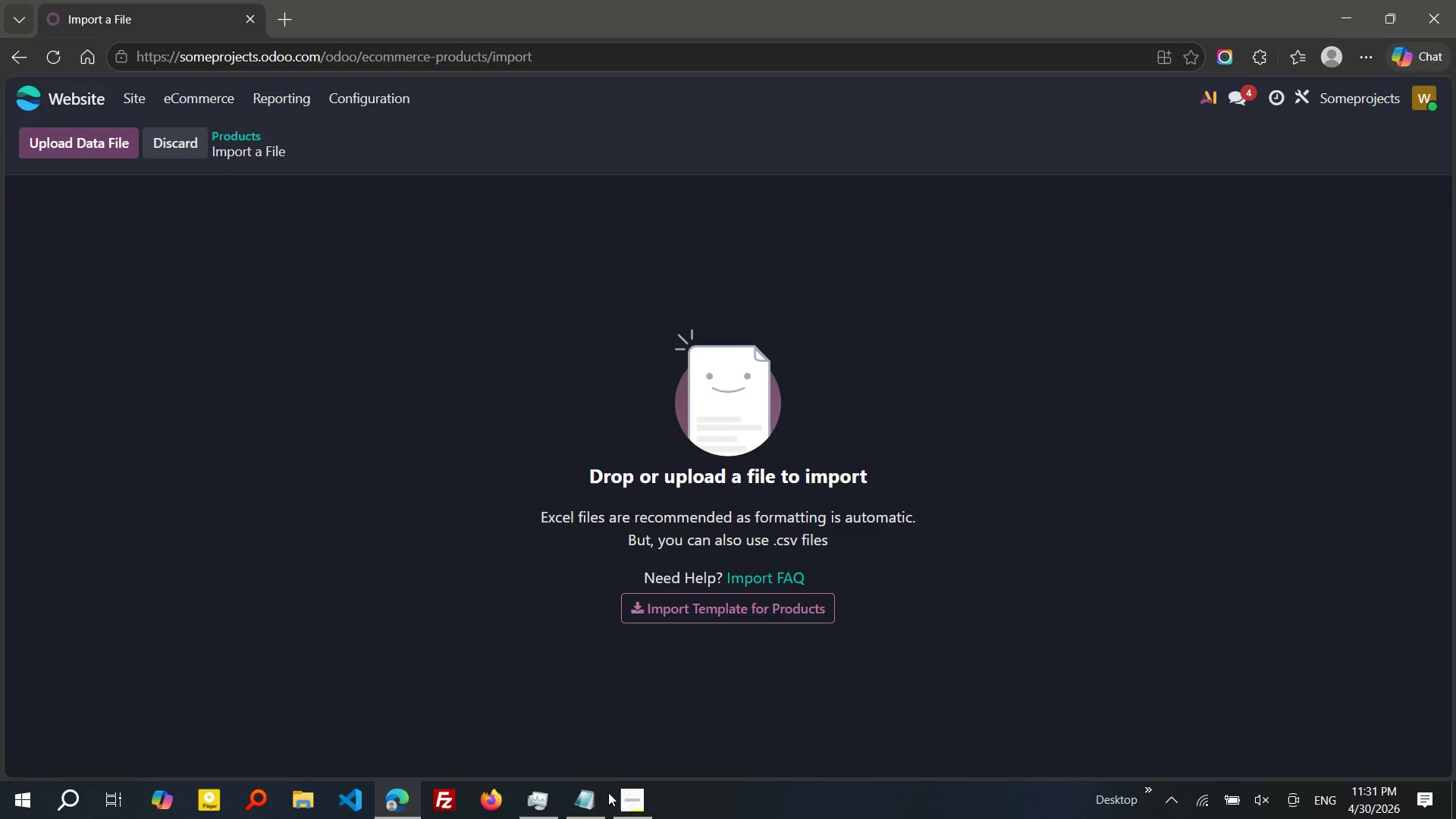 
left_click([585, 803])
 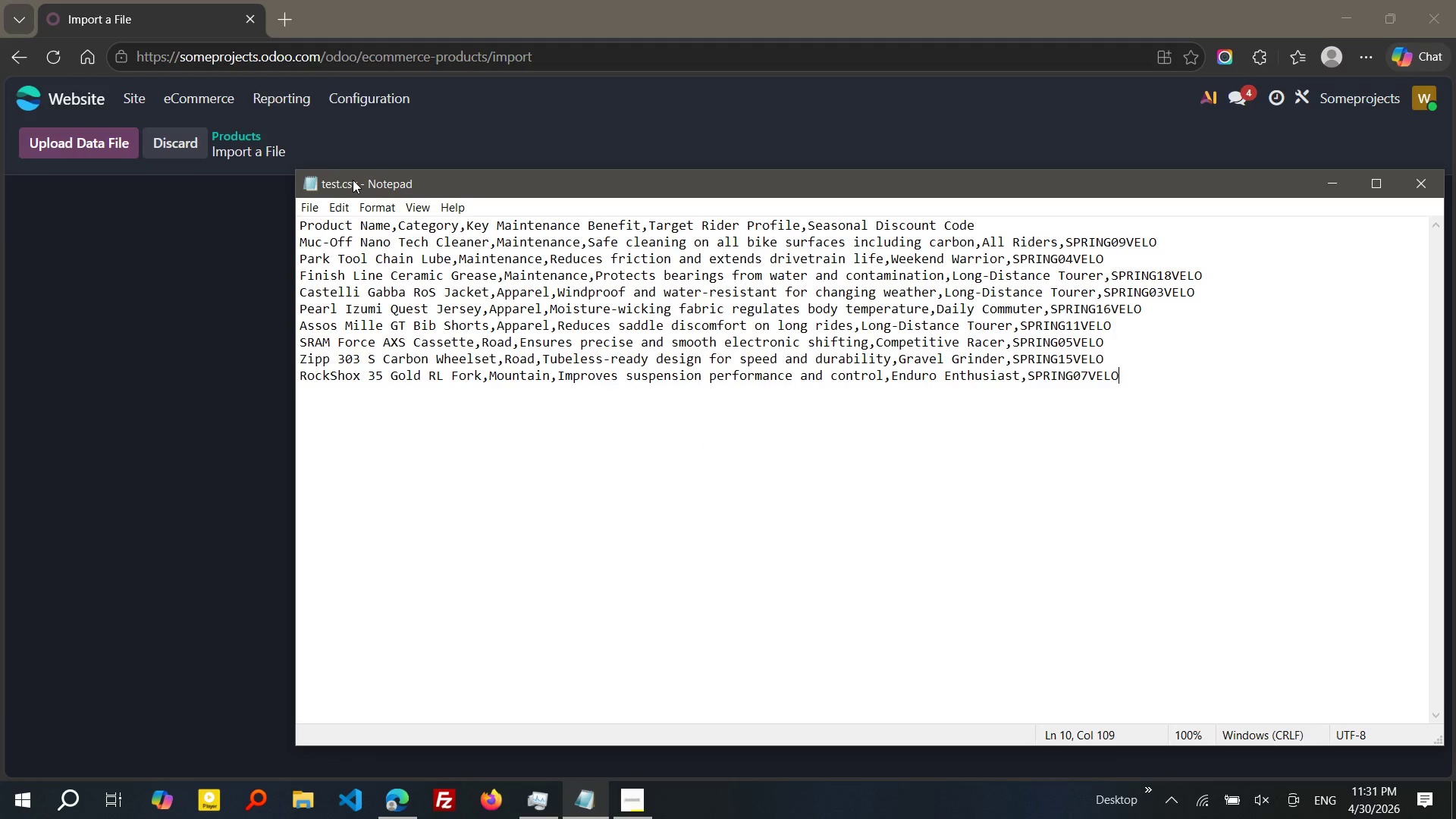 
left_click([353, 180])
 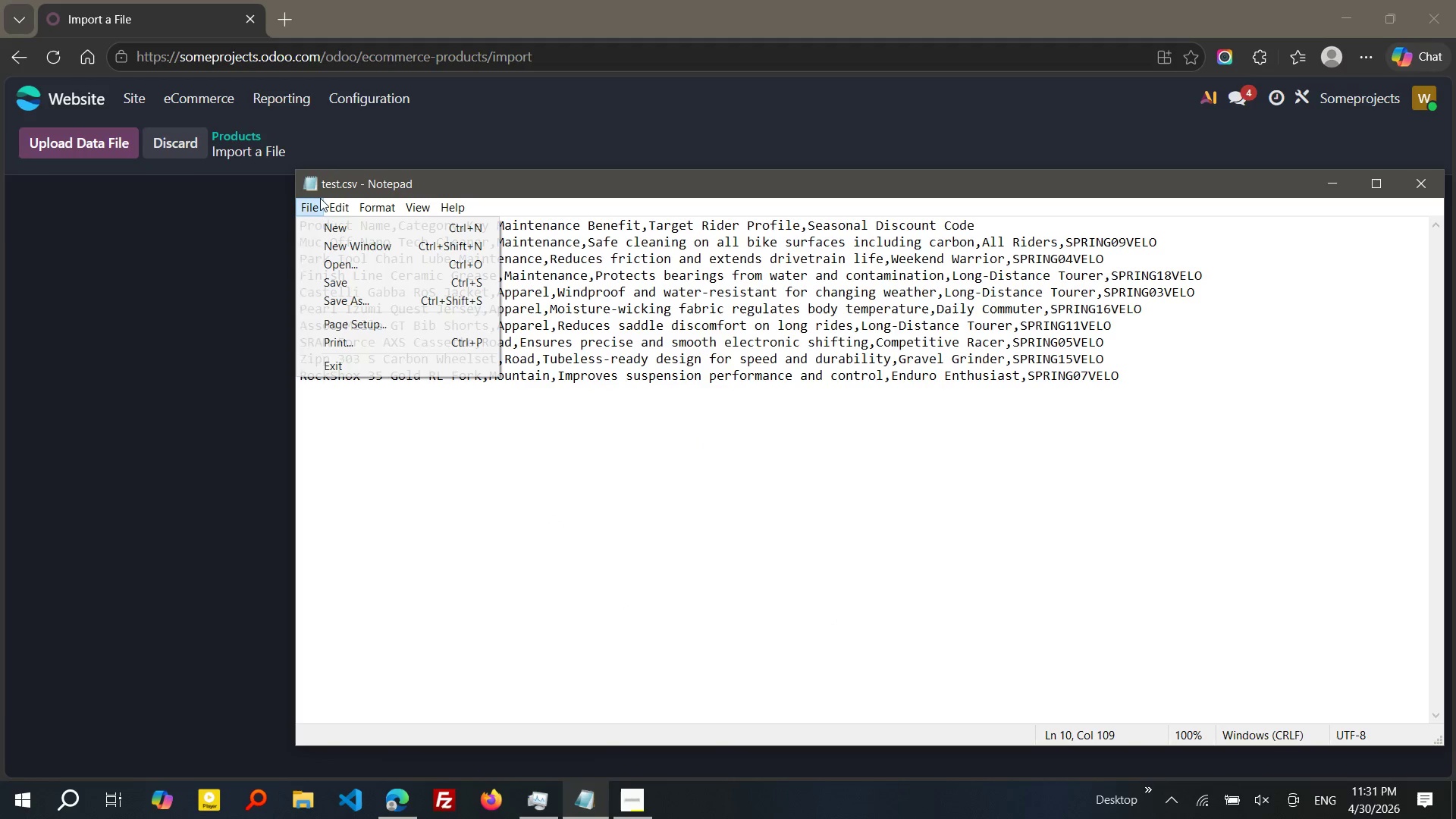 
left_click([320, 198])
 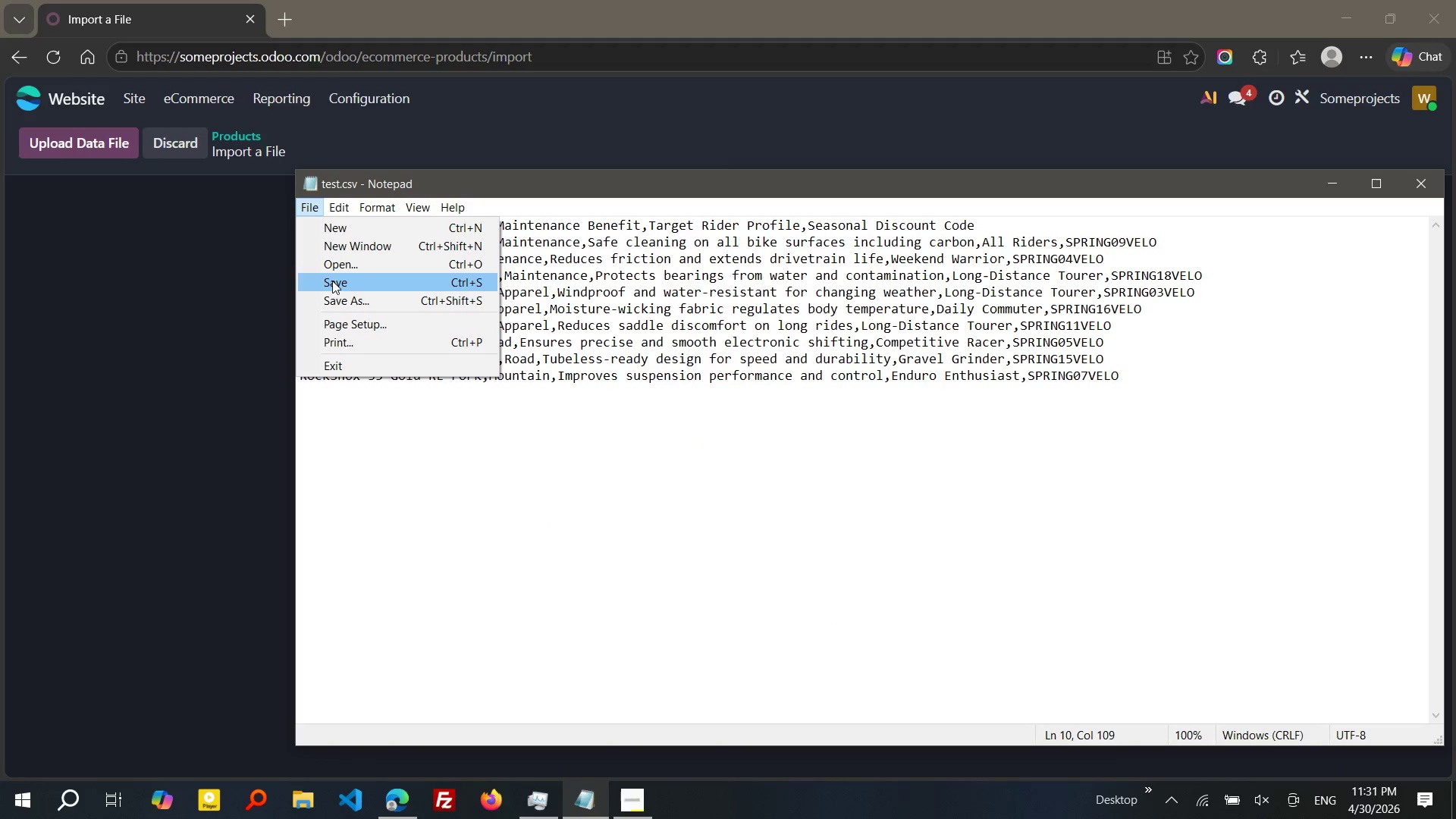 
left_click([332, 292])
 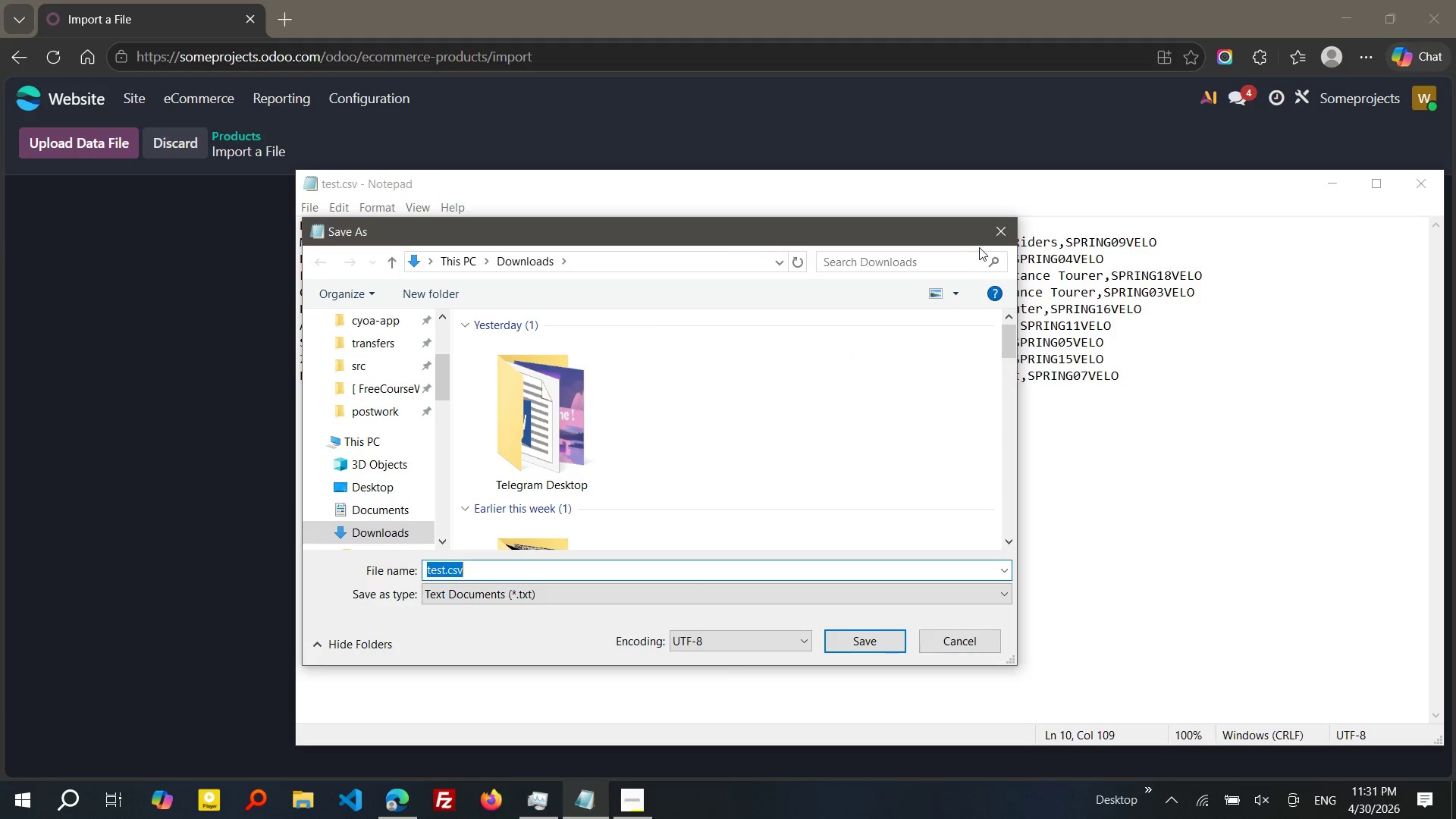 
left_click([994, 237])
 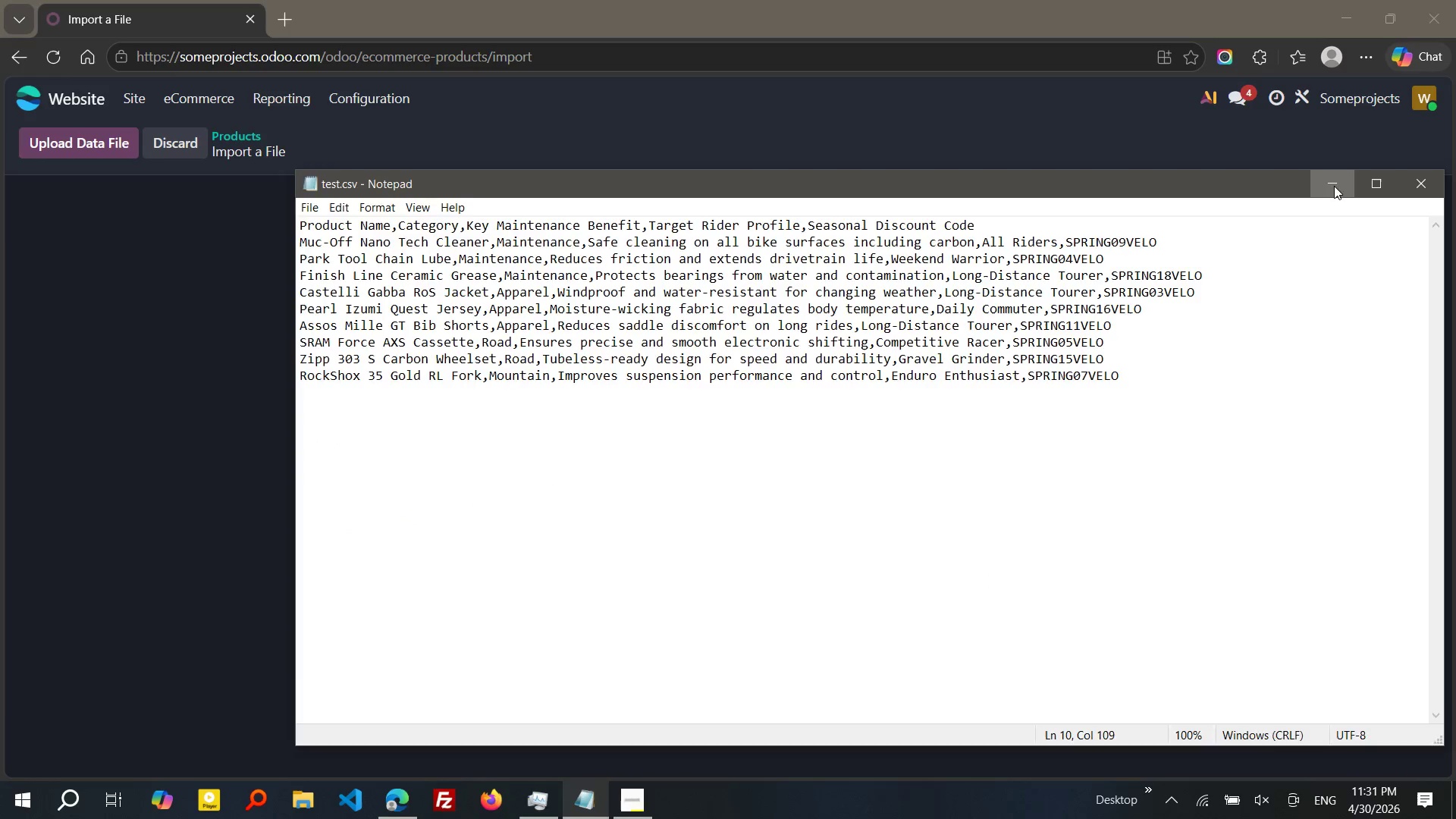 
left_click([1334, 186])
 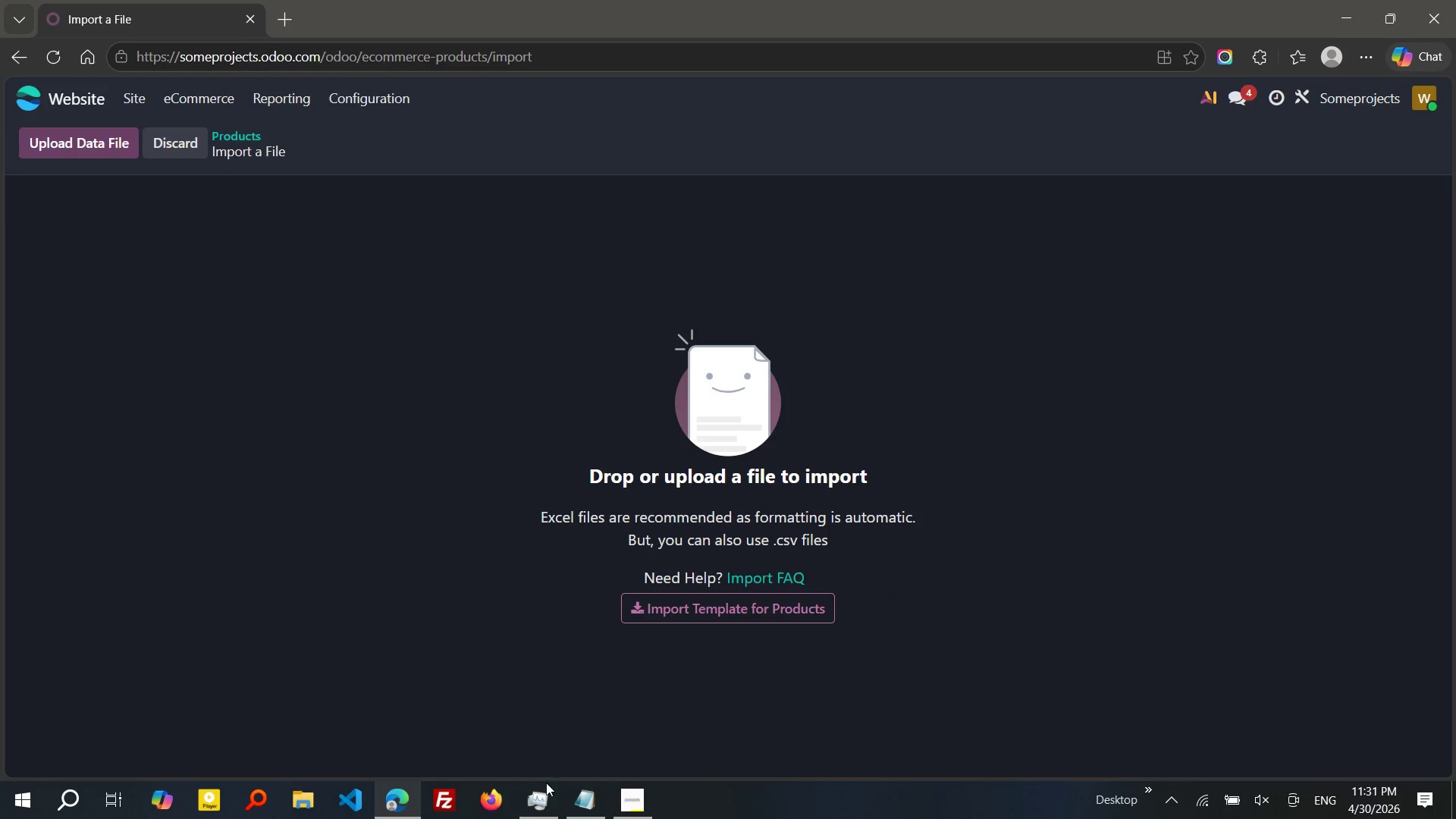 
left_click([545, 802])
 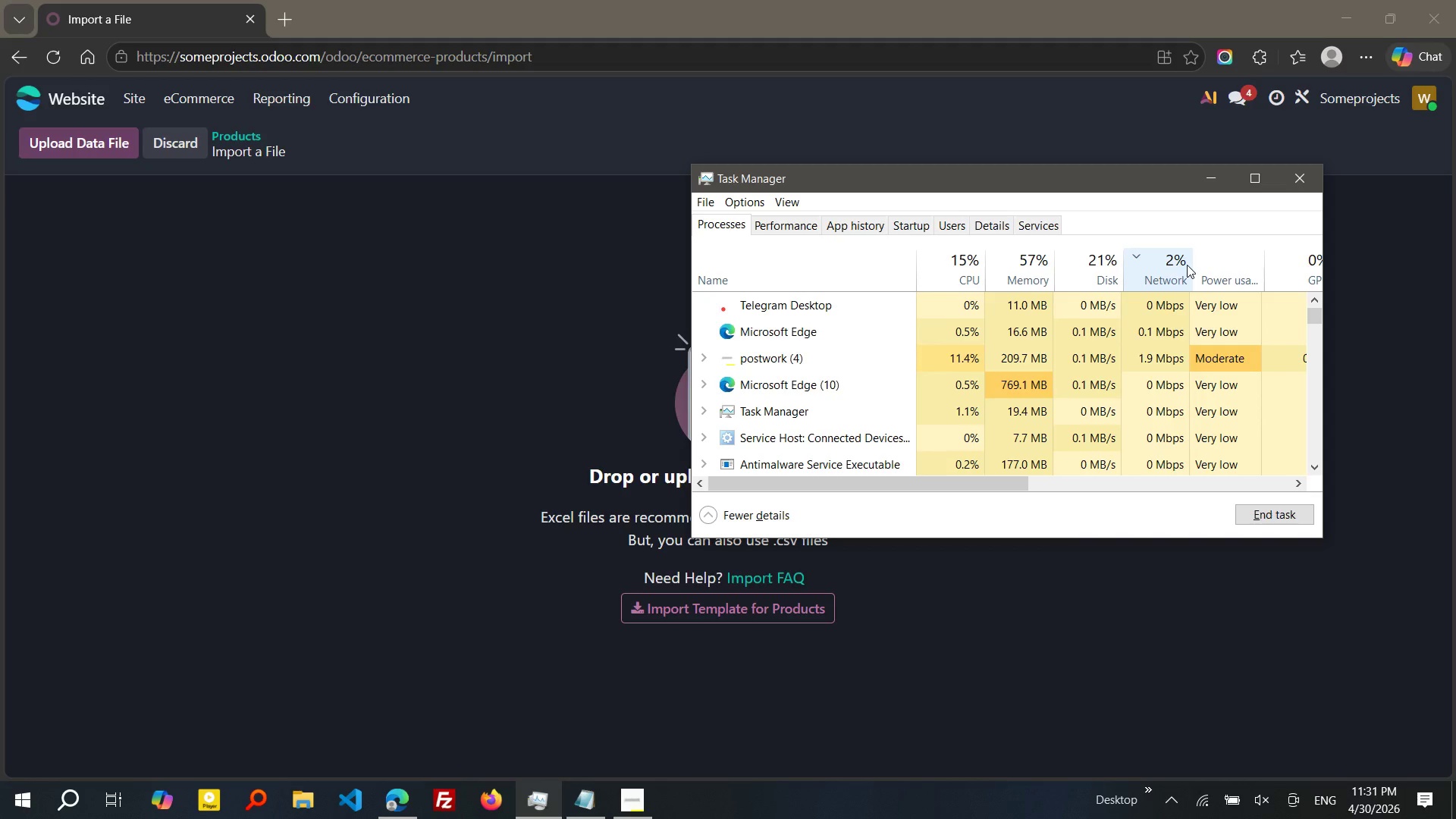 
wait(7.27)
 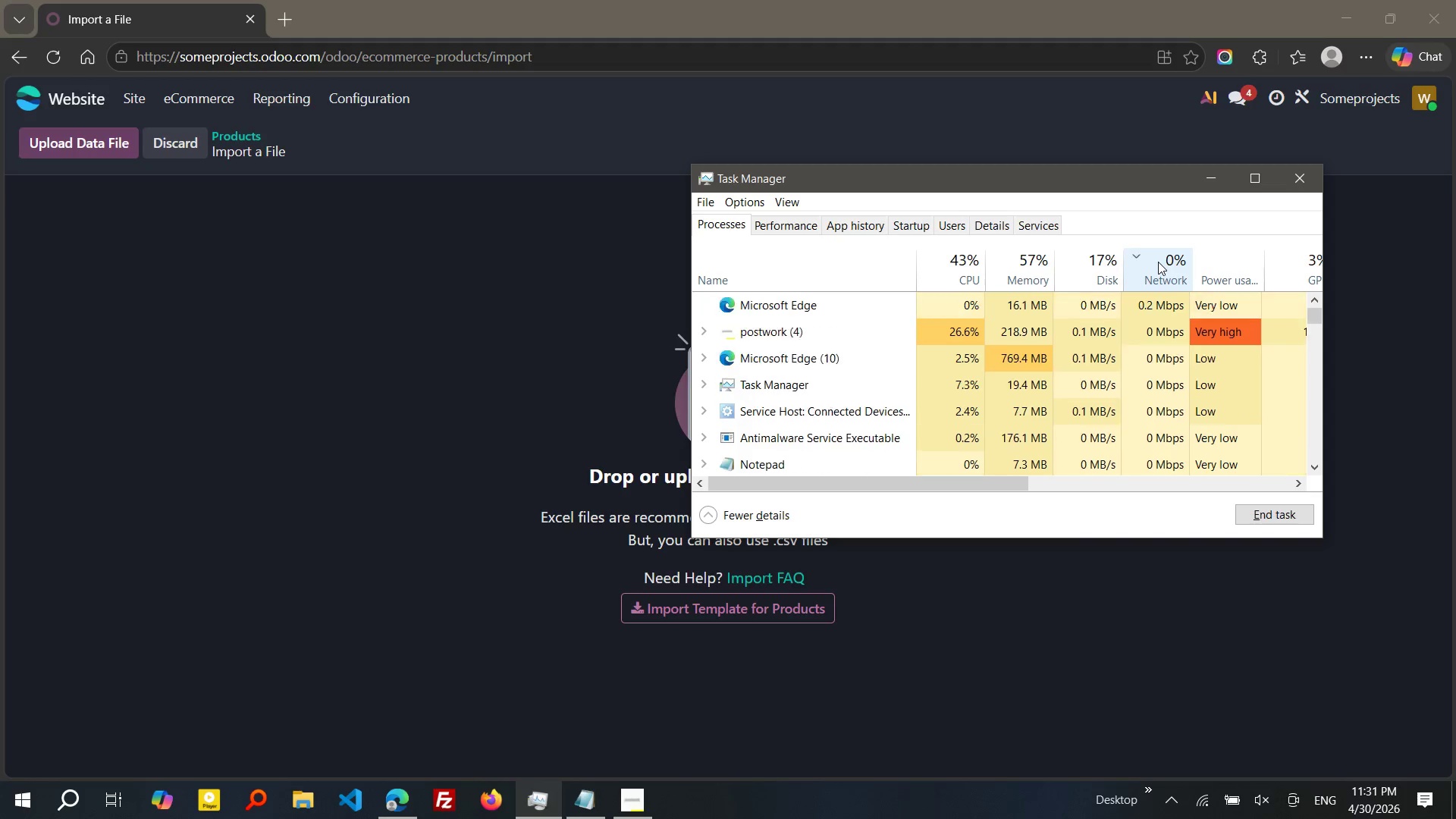 
left_click([1169, 796])
 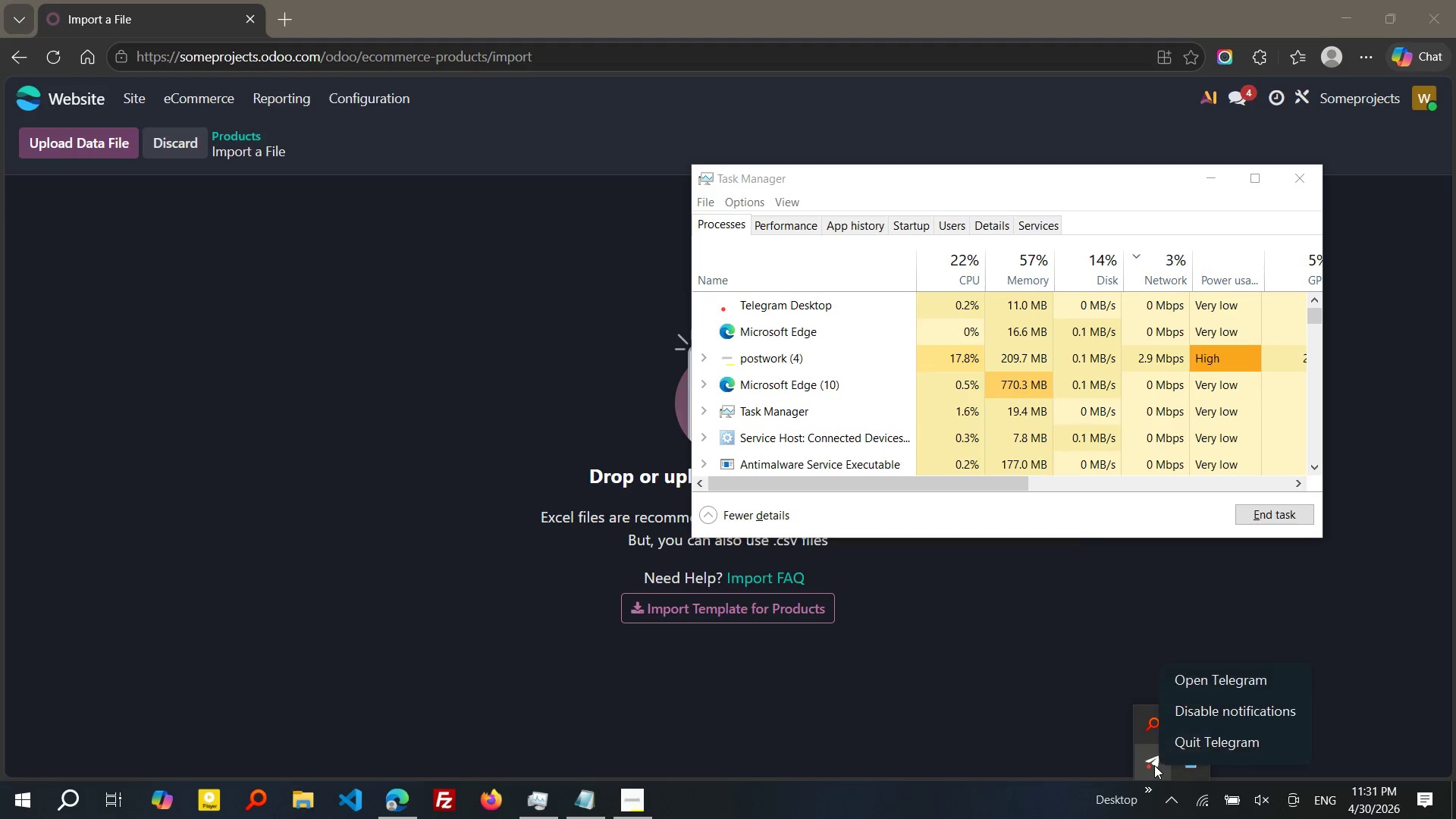 
right_click([1154, 765])
 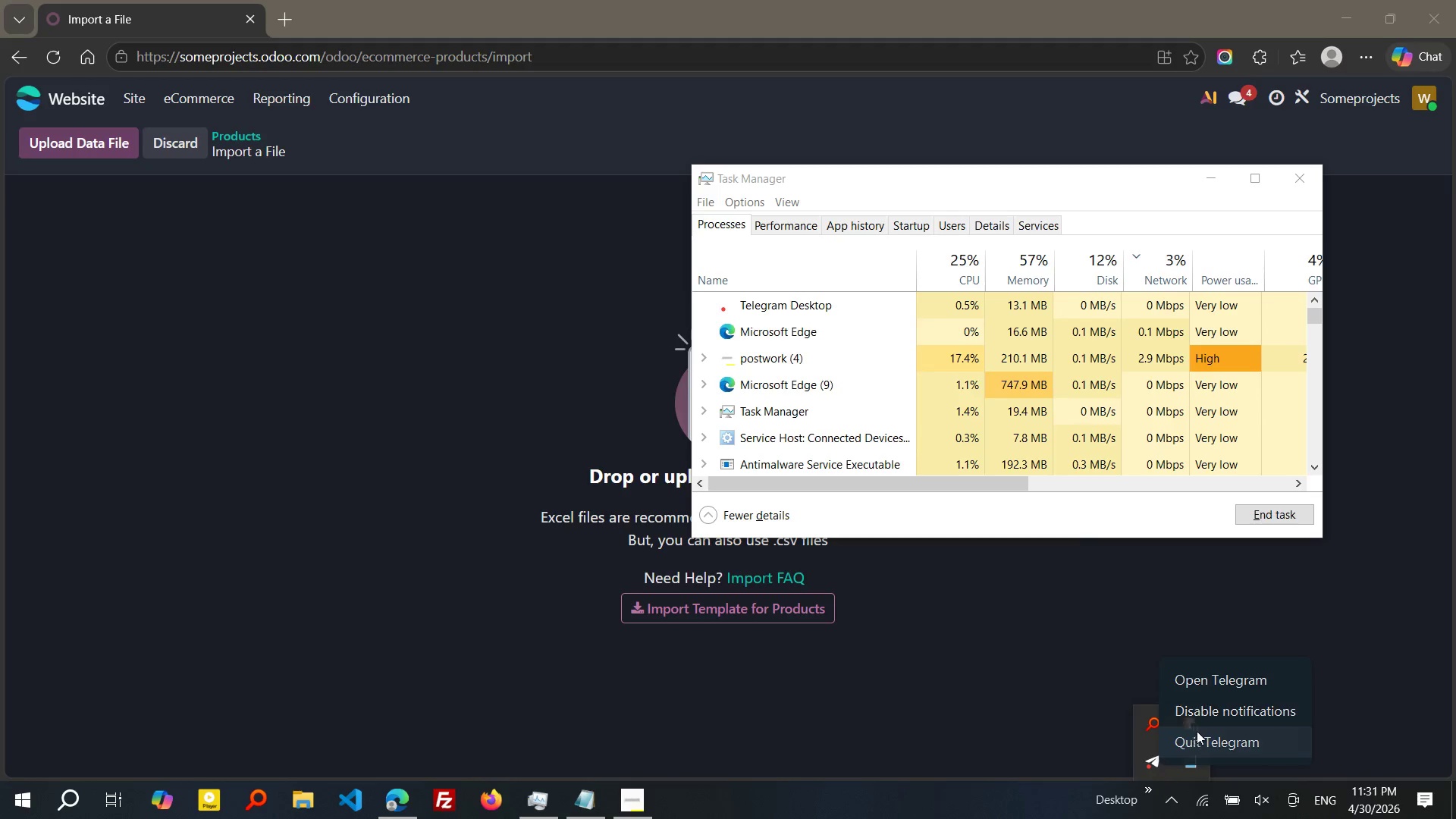 
left_click([1197, 731])
 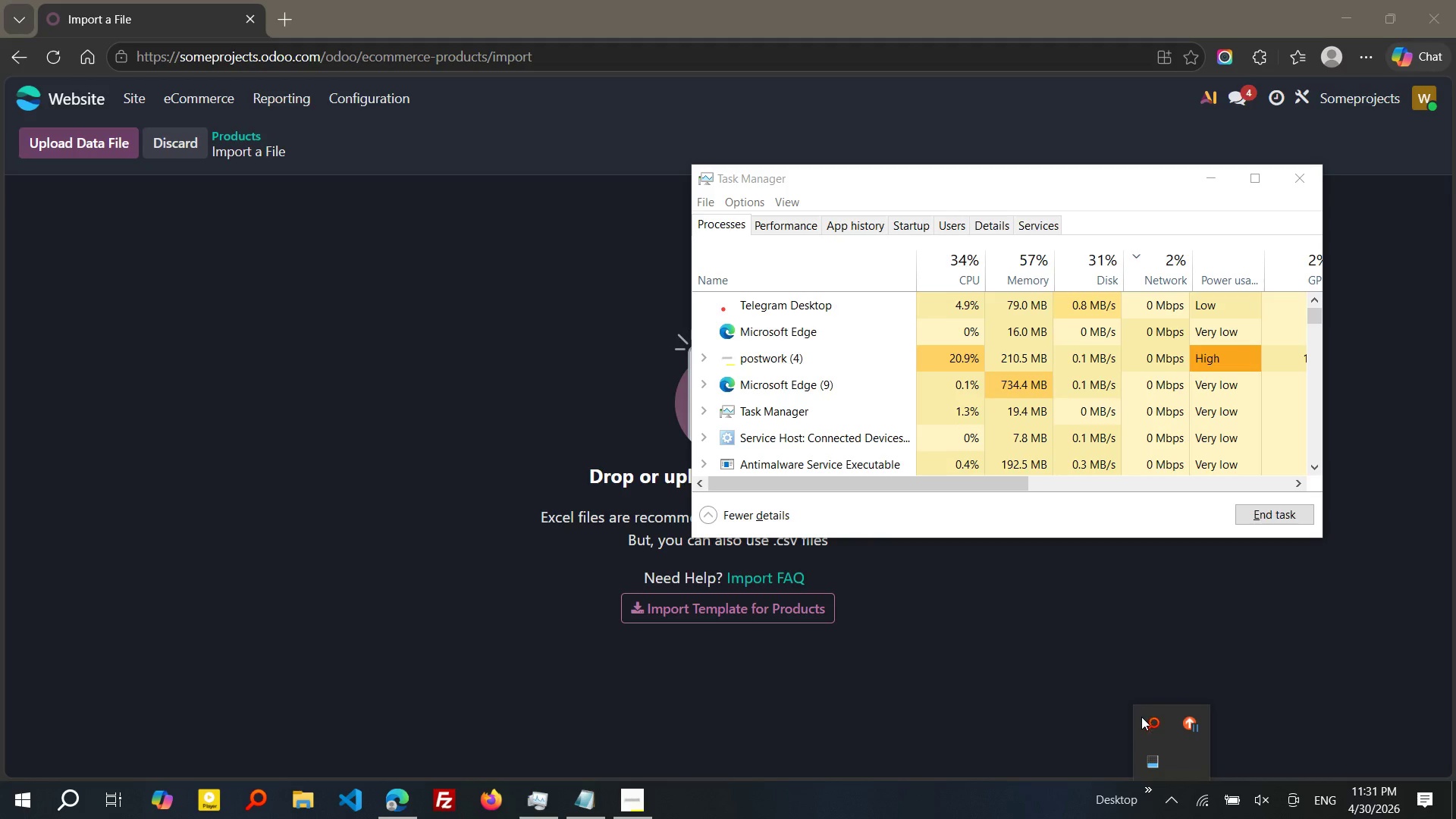 
right_click([1142, 722])
 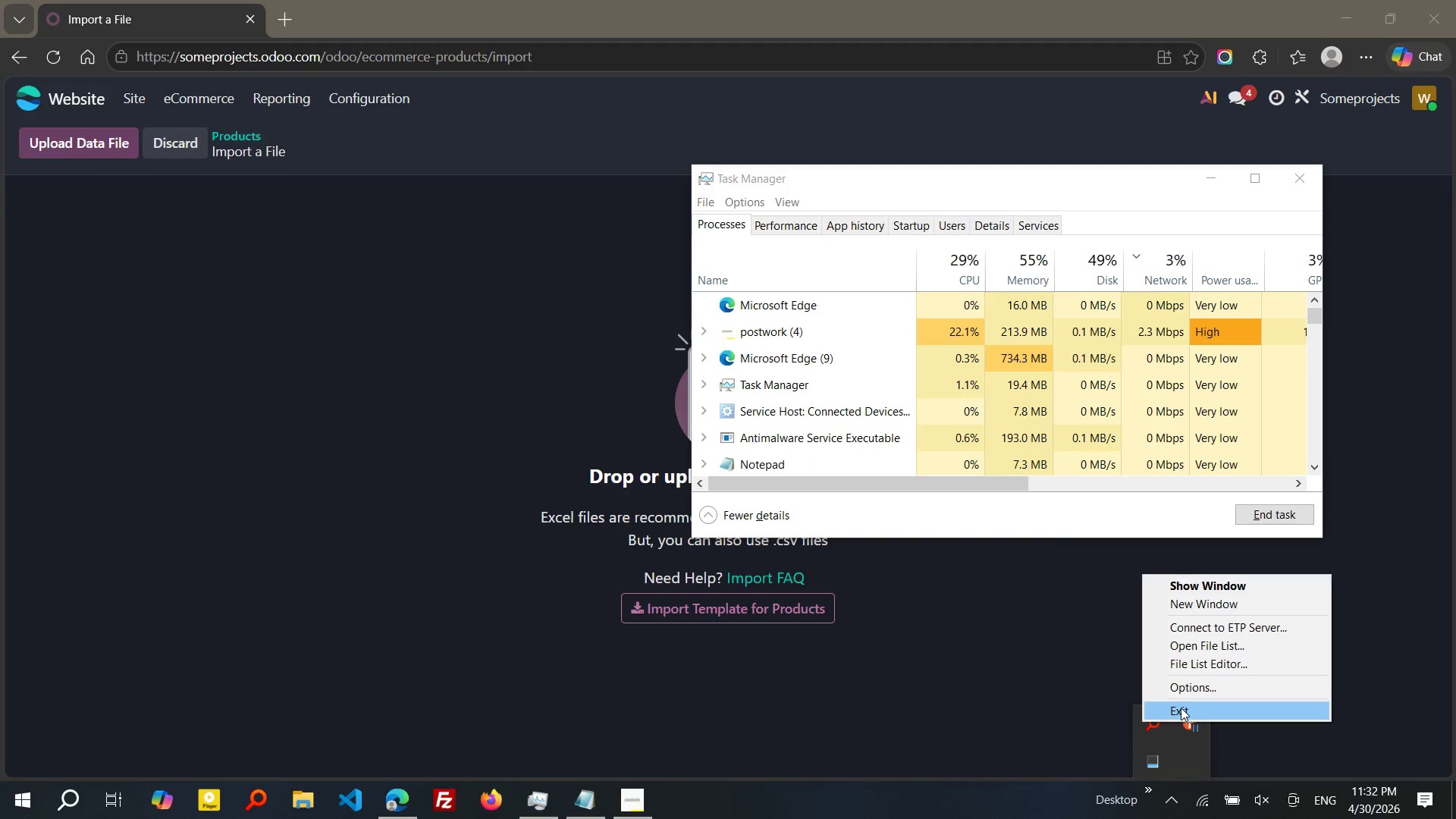 
left_click([1181, 708])
 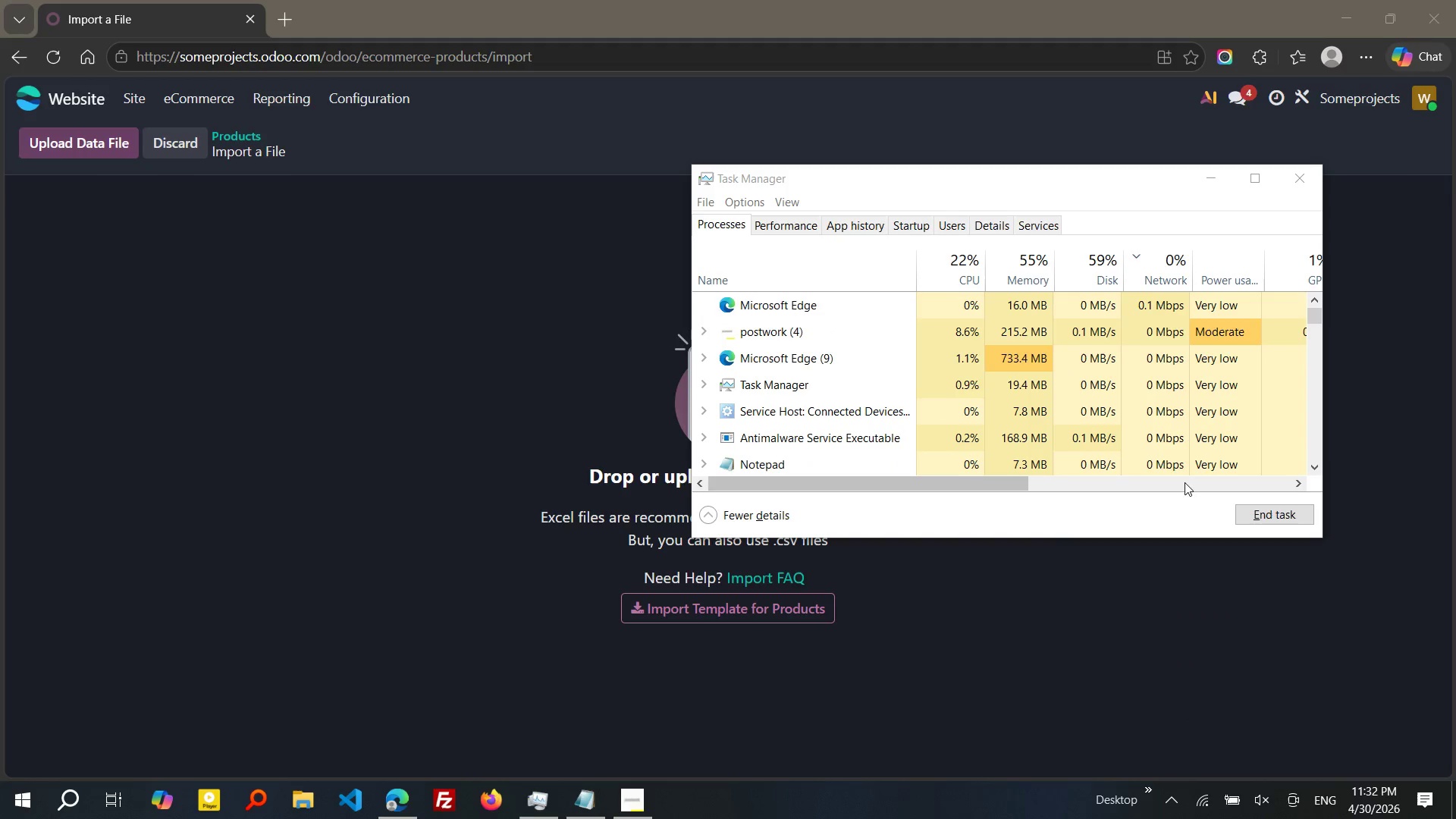 
wait(8.72)
 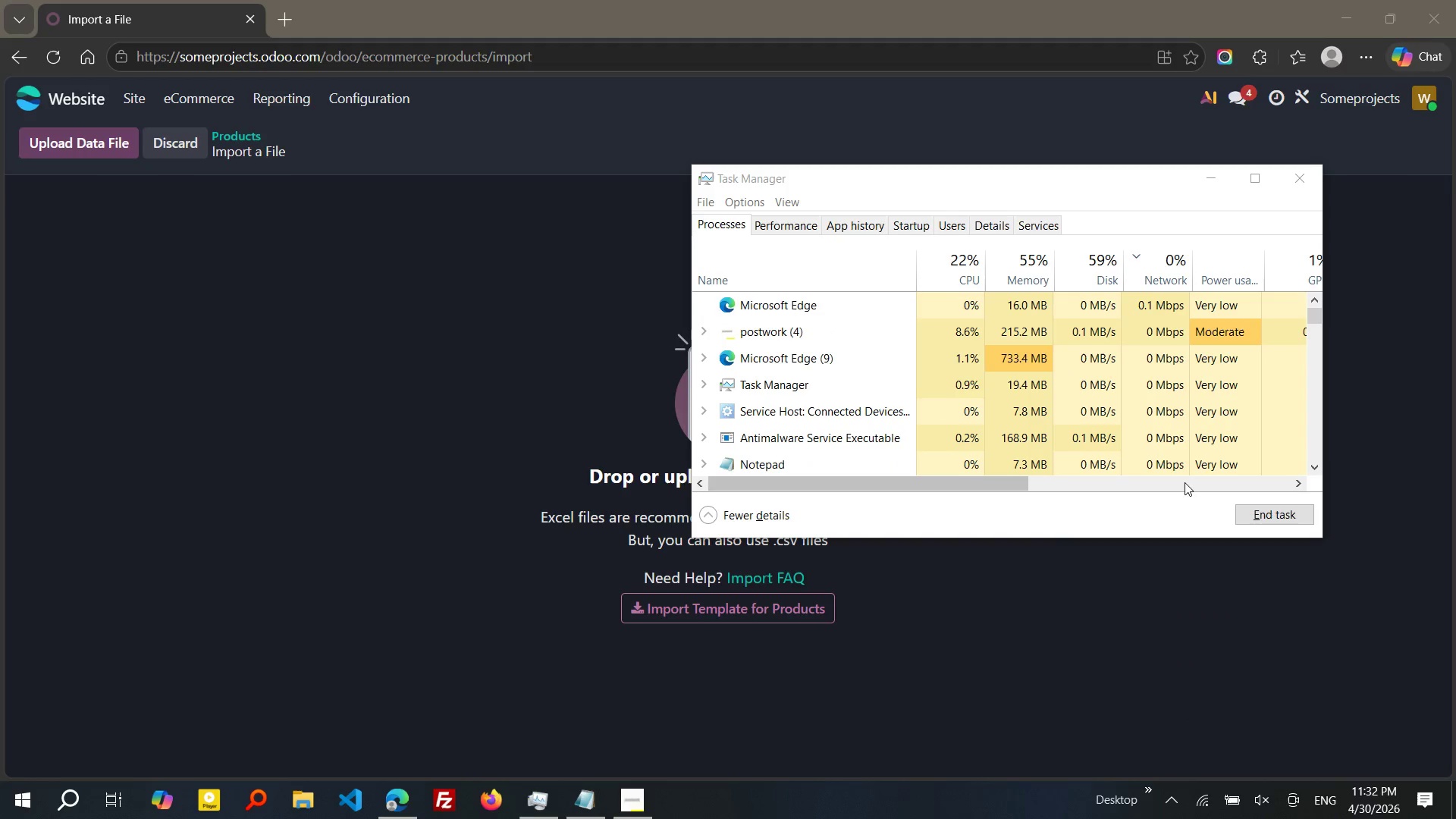 
left_click([85, 146])
 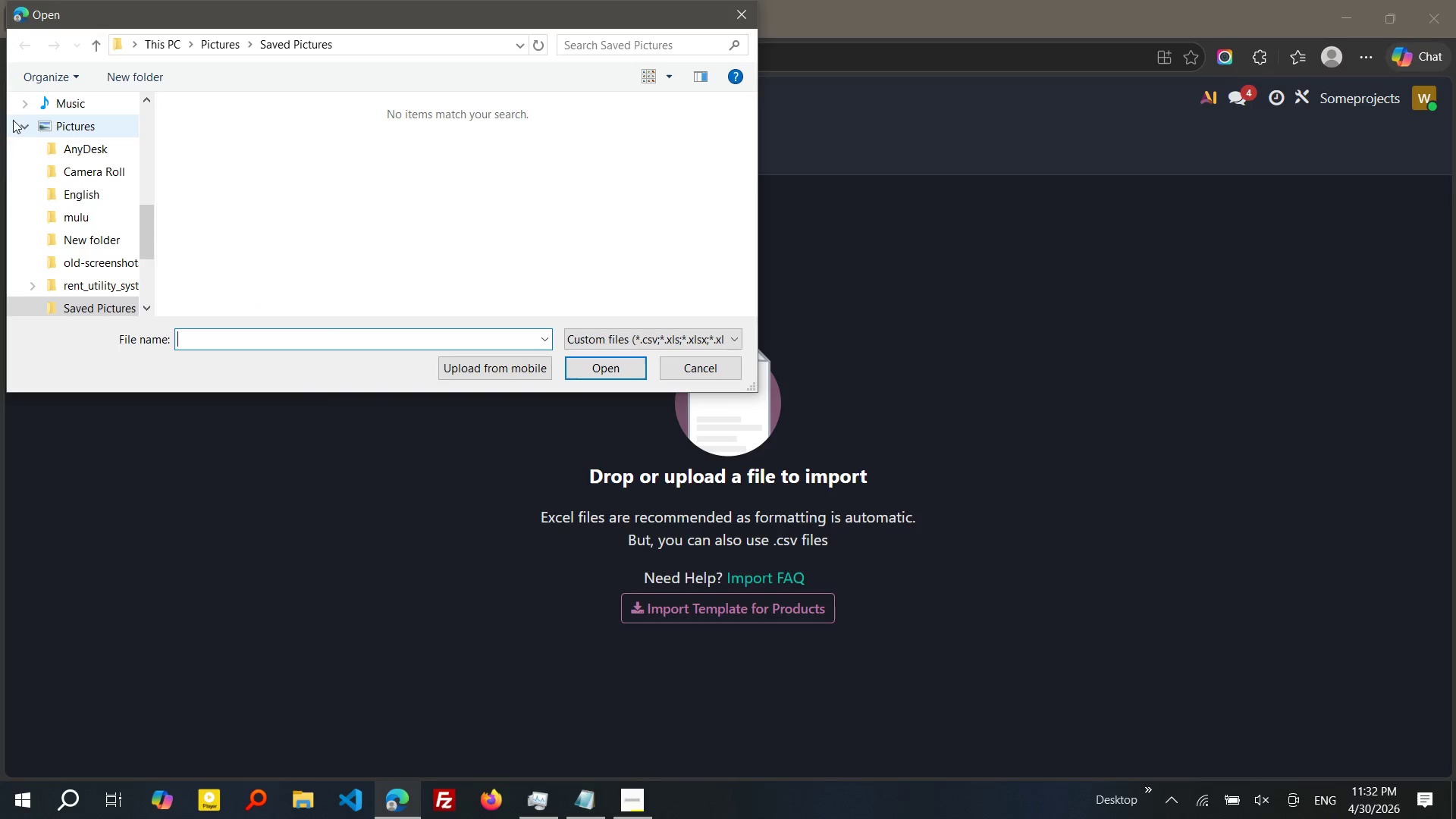 
left_click([19, 124])
 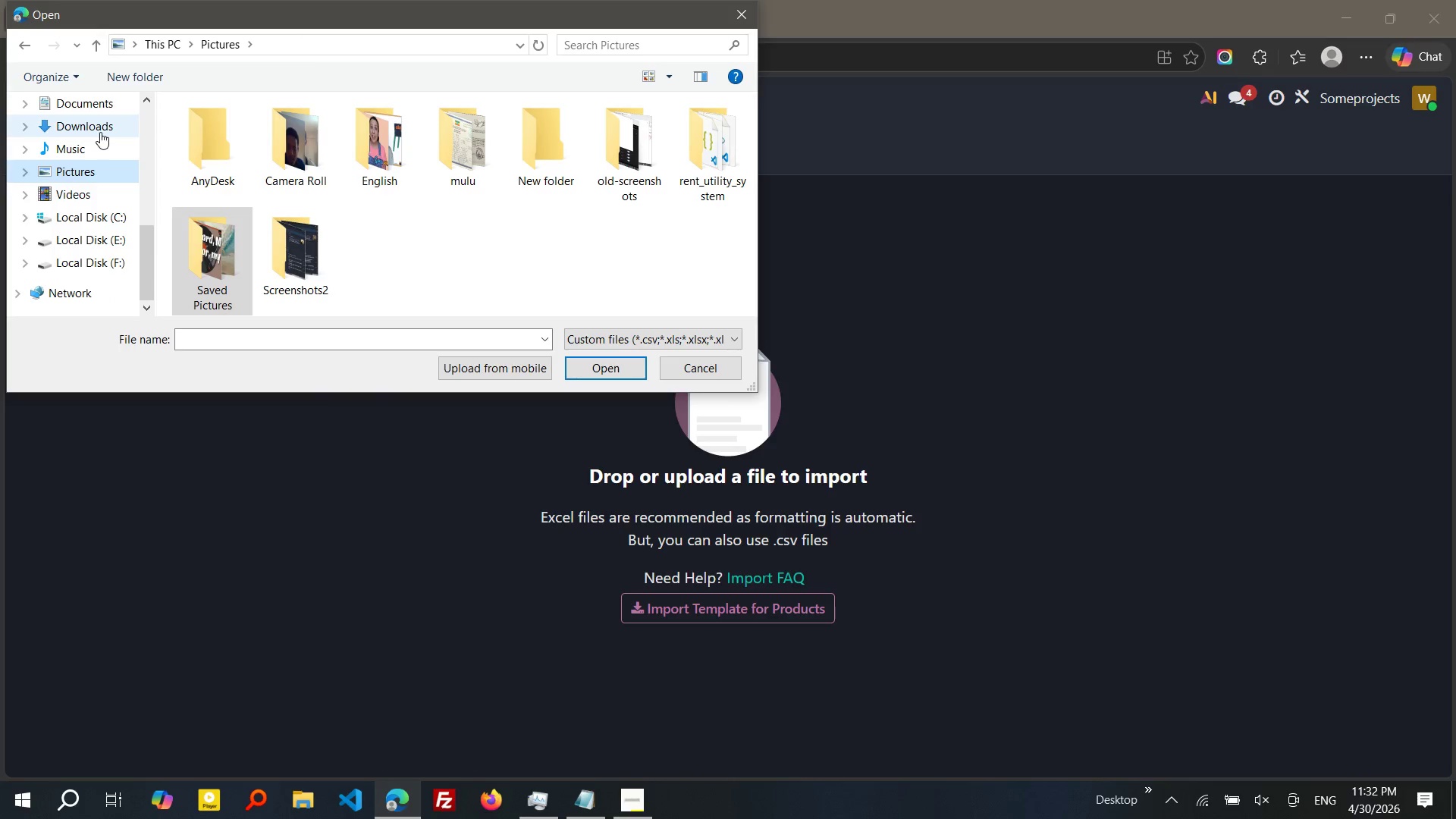 
left_click([100, 132])
 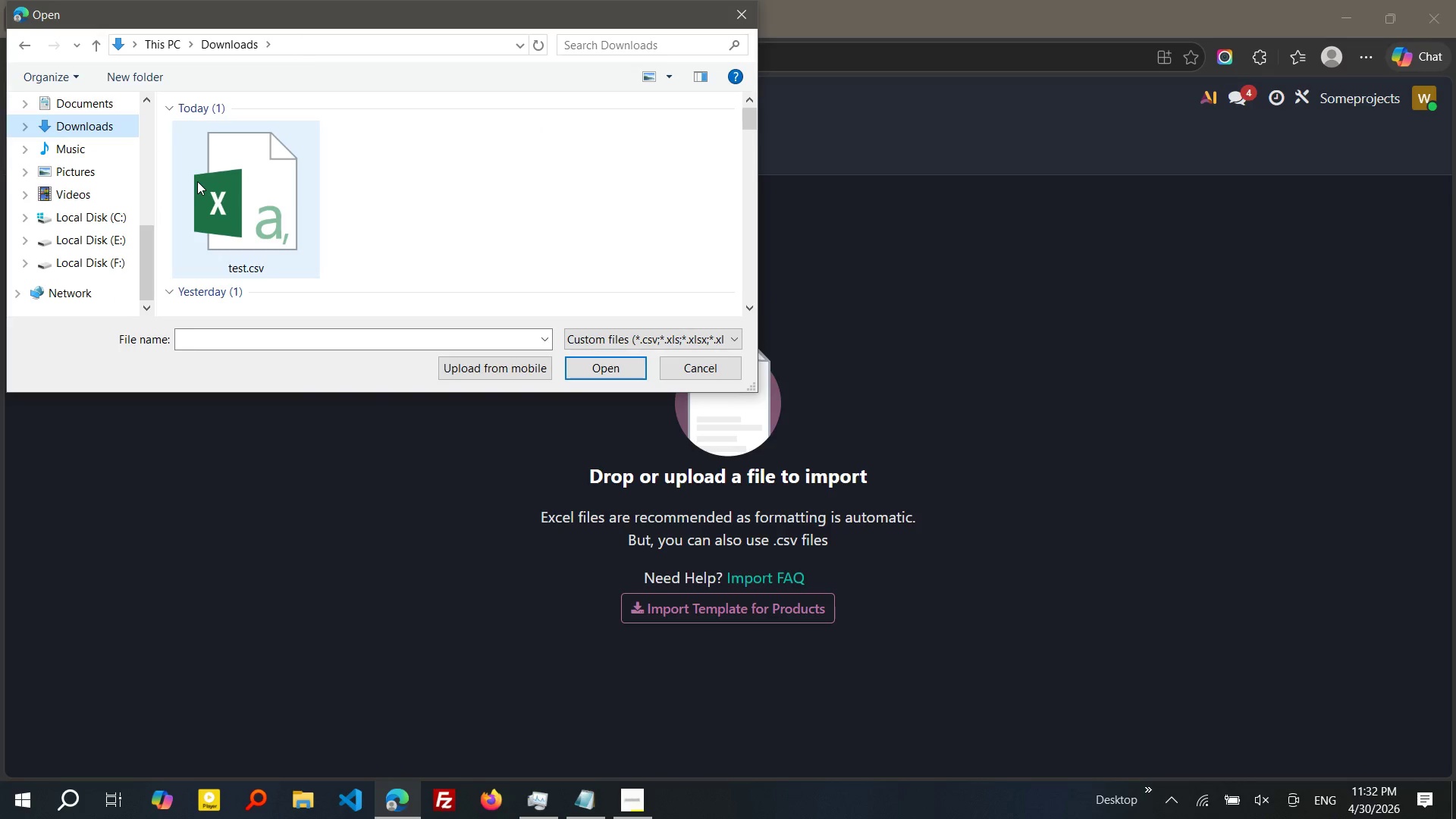 
double_click([197, 181])
 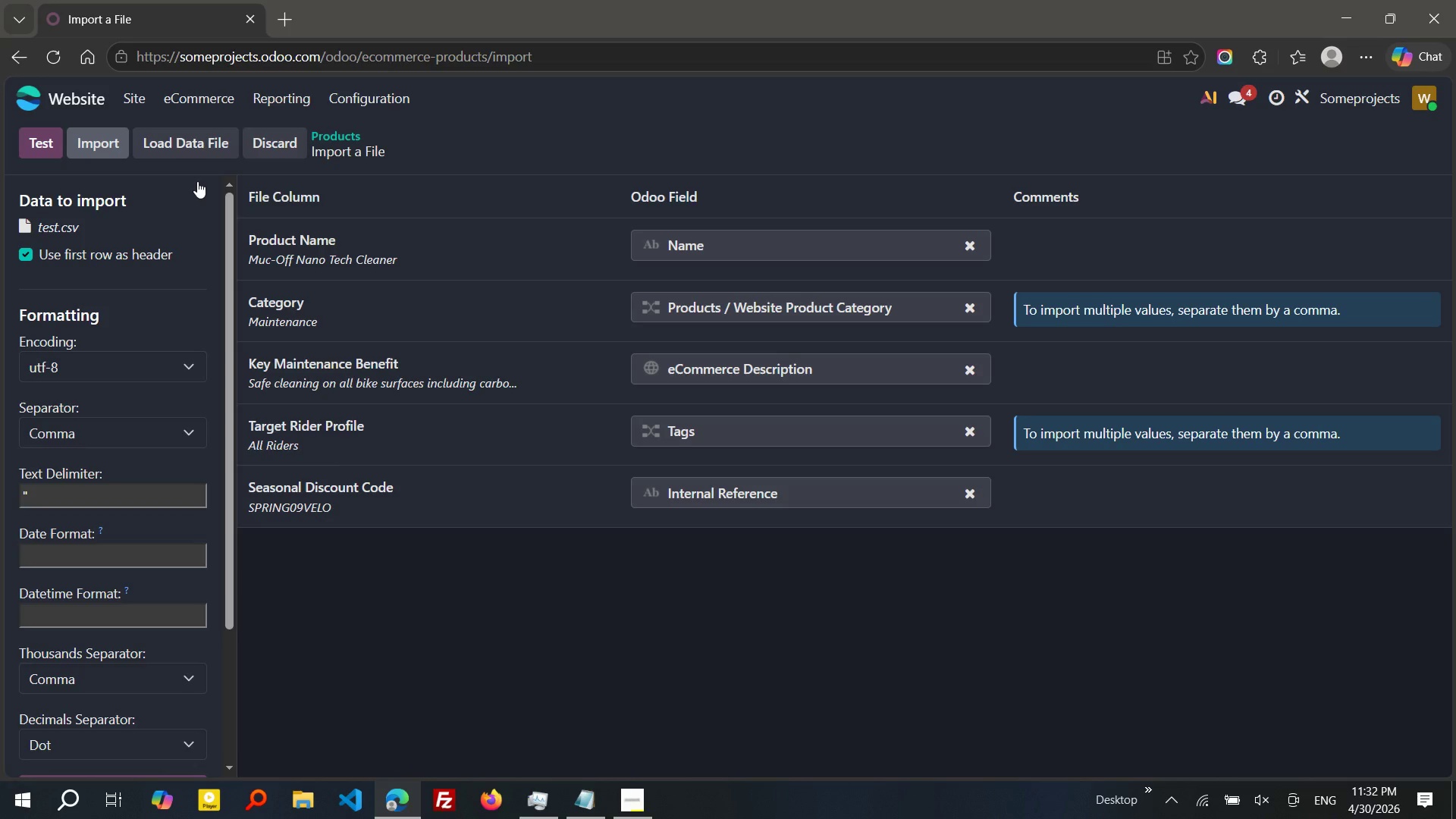 
wait(10.42)
 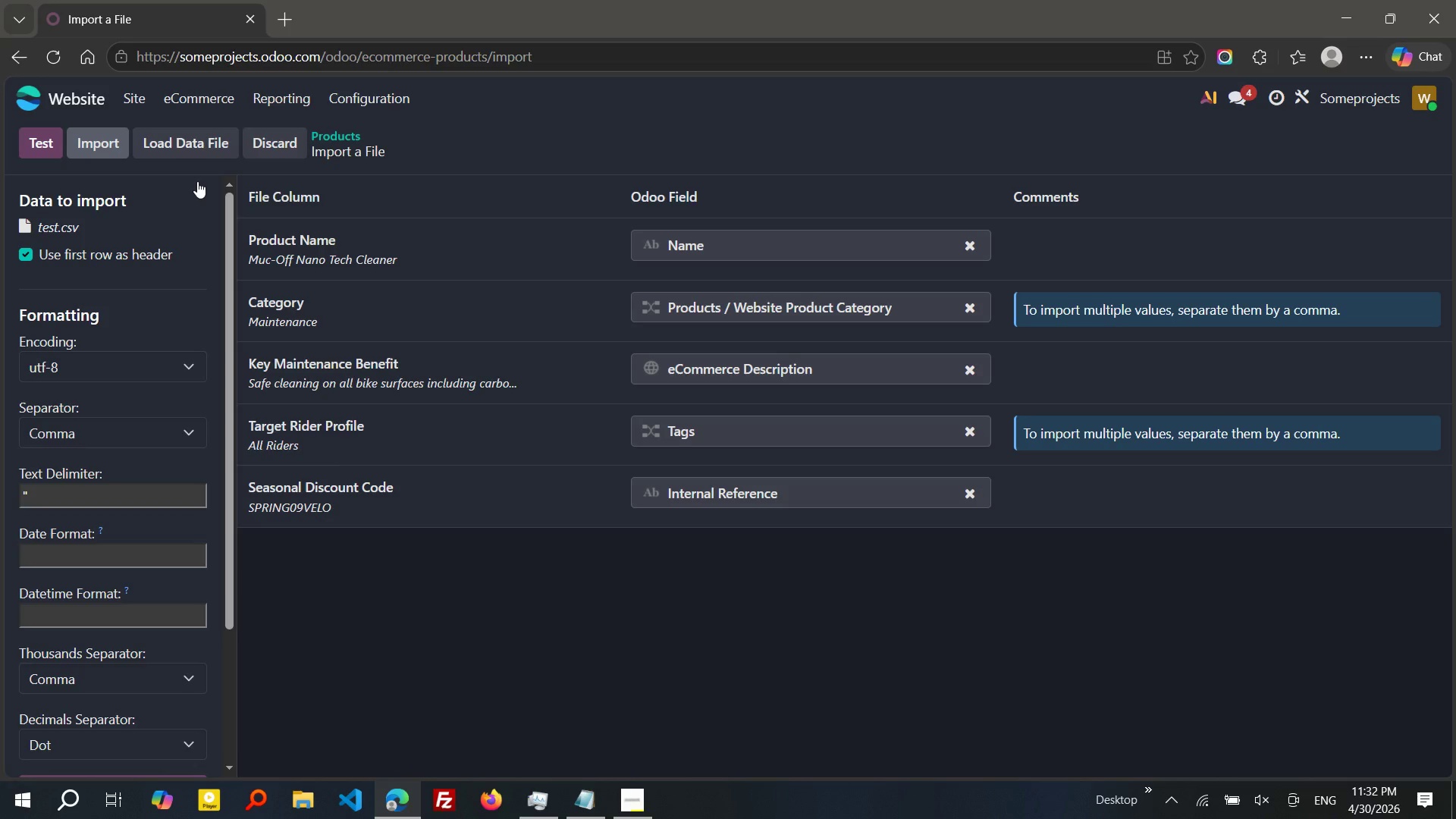 
left_click([663, 236])
 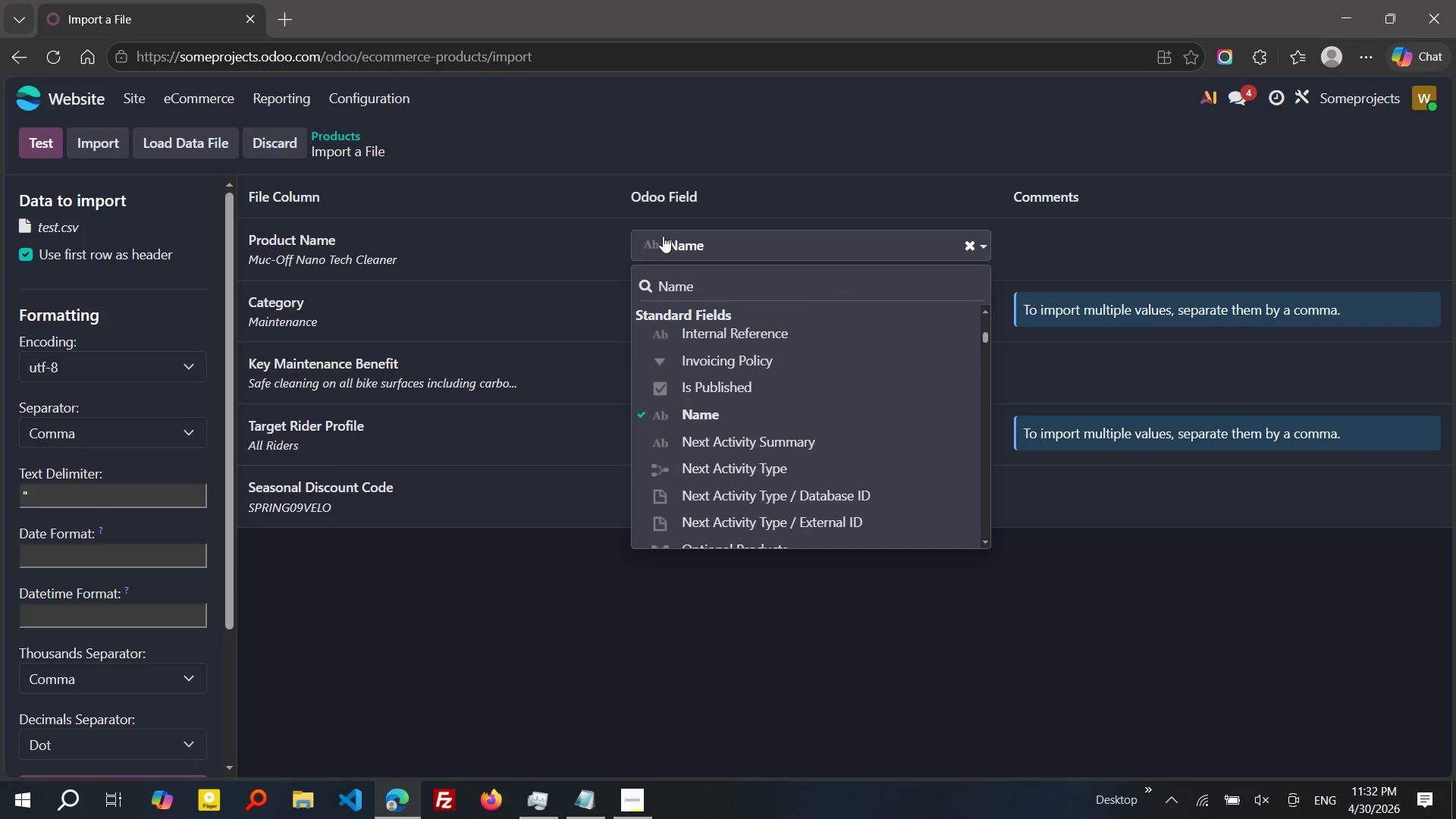 
left_click([663, 236])
 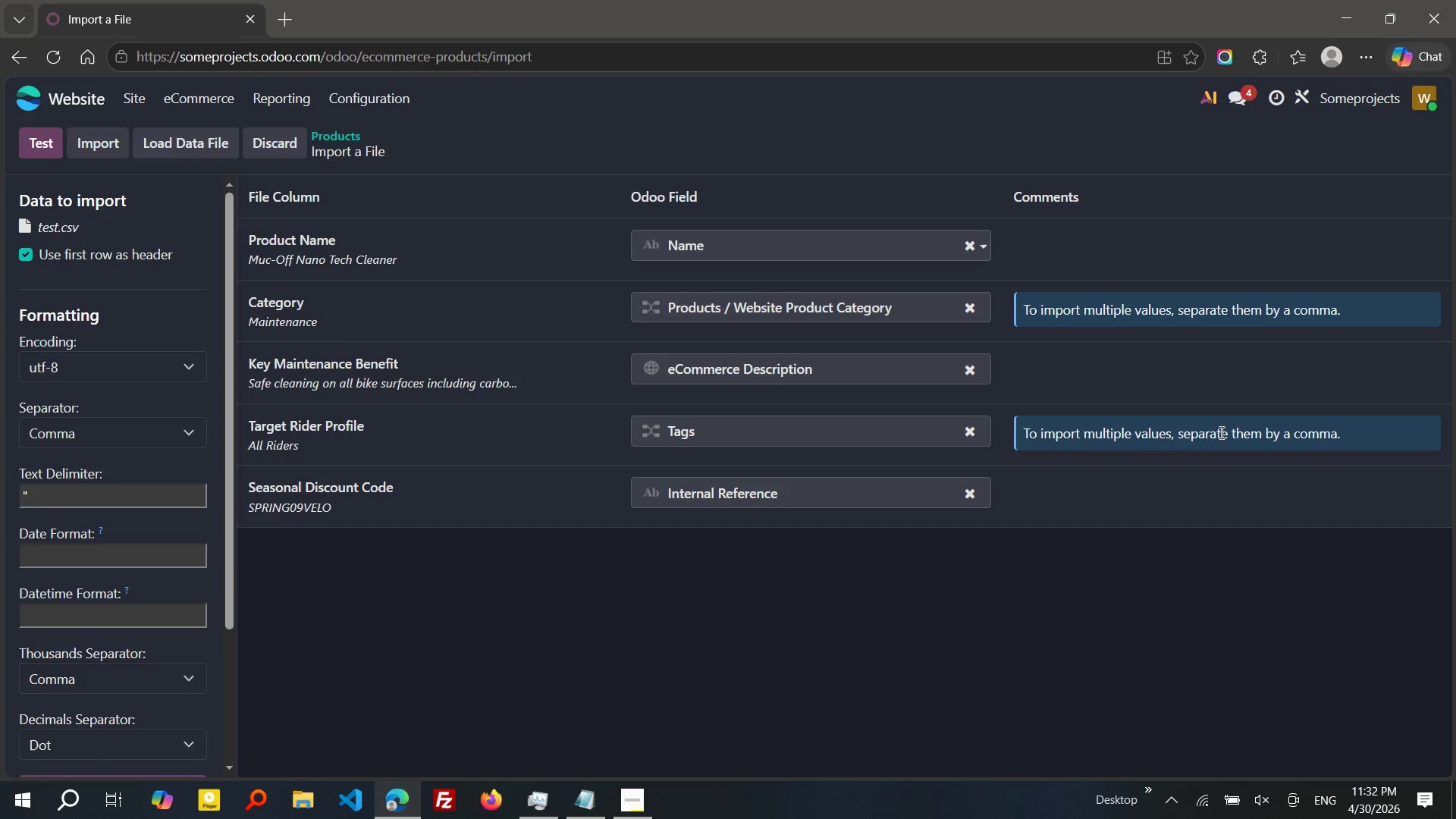 
wait(22.28)
 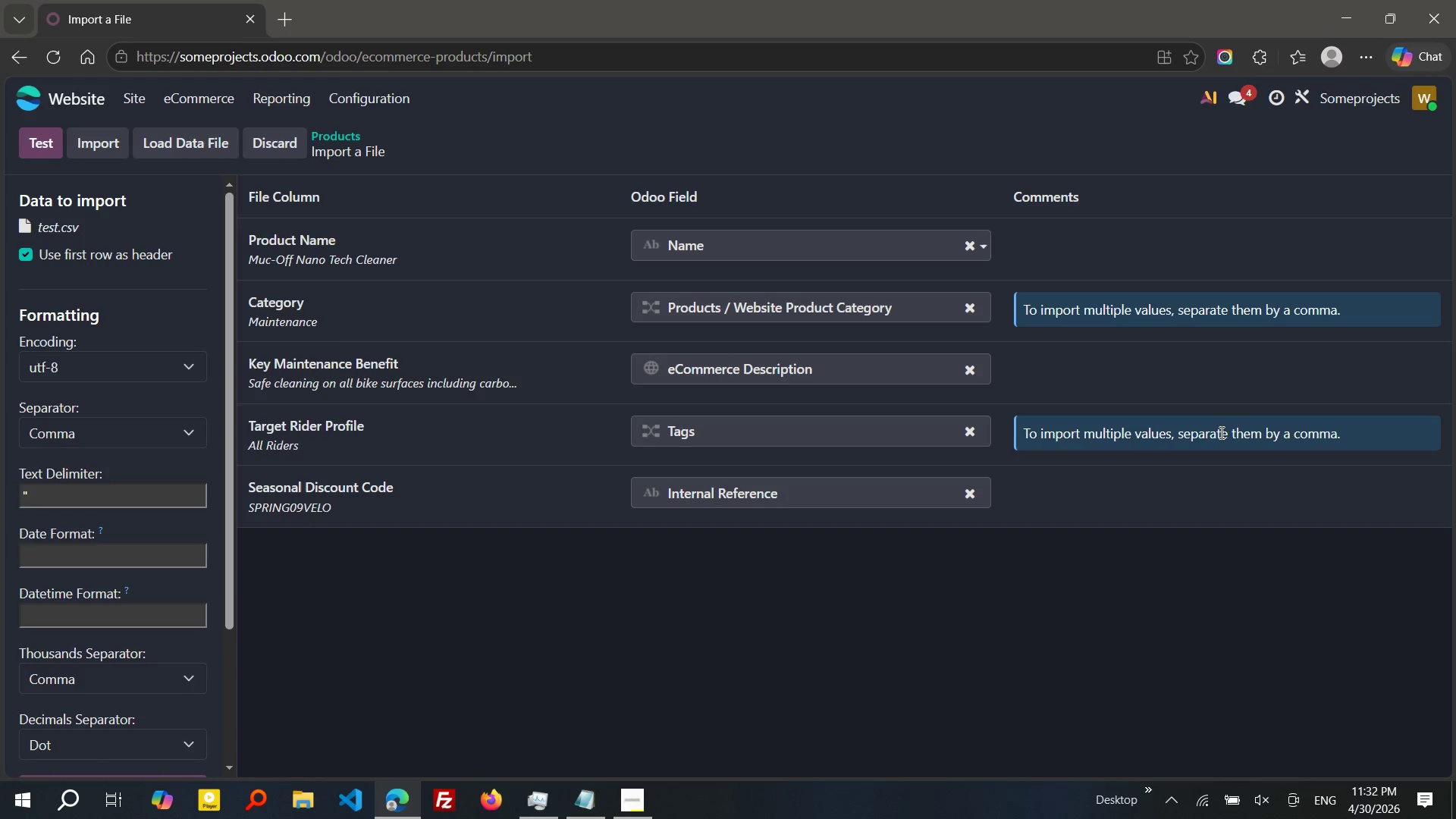 
left_click([28, 149])
 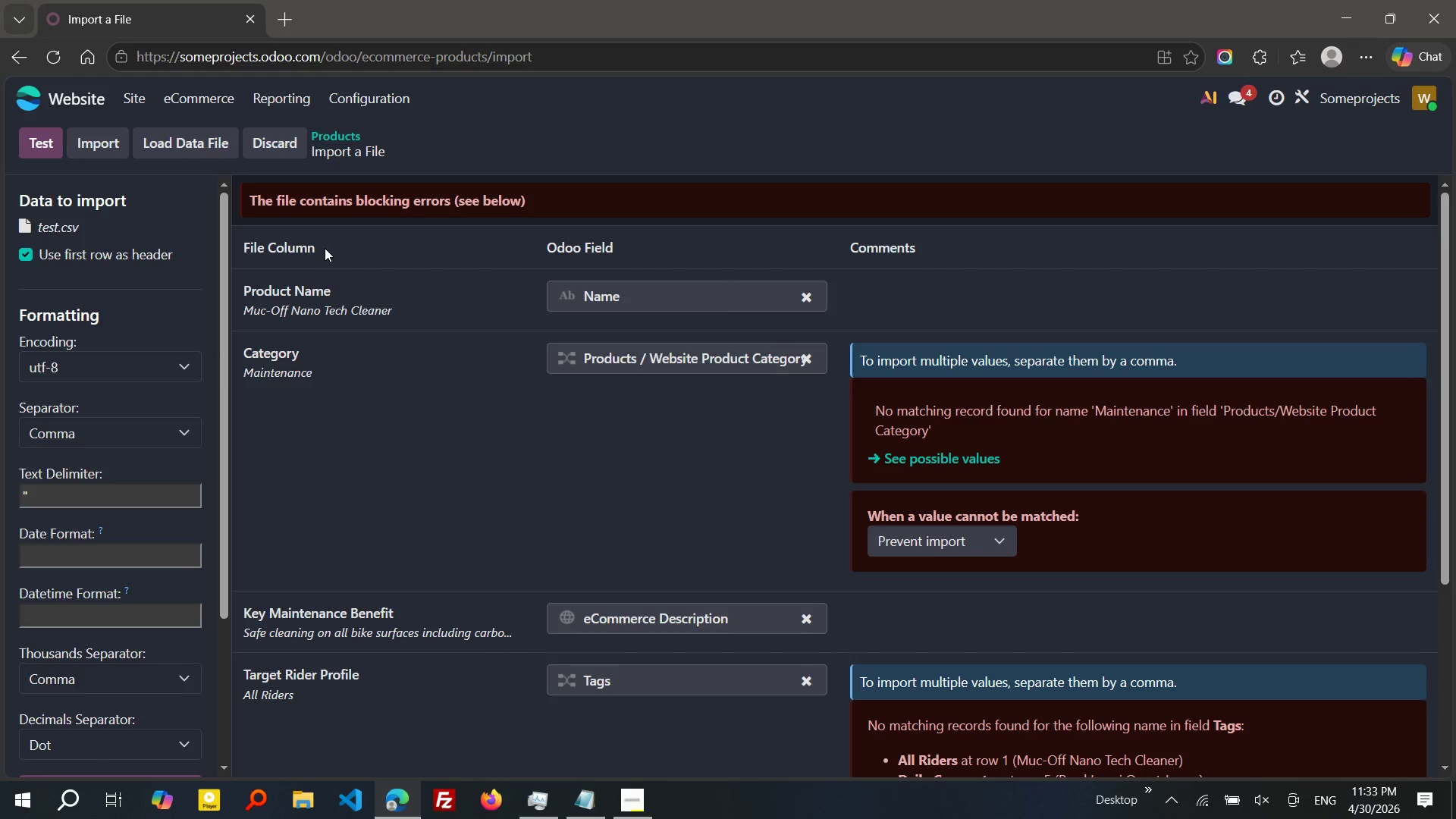 
wait(18.67)
 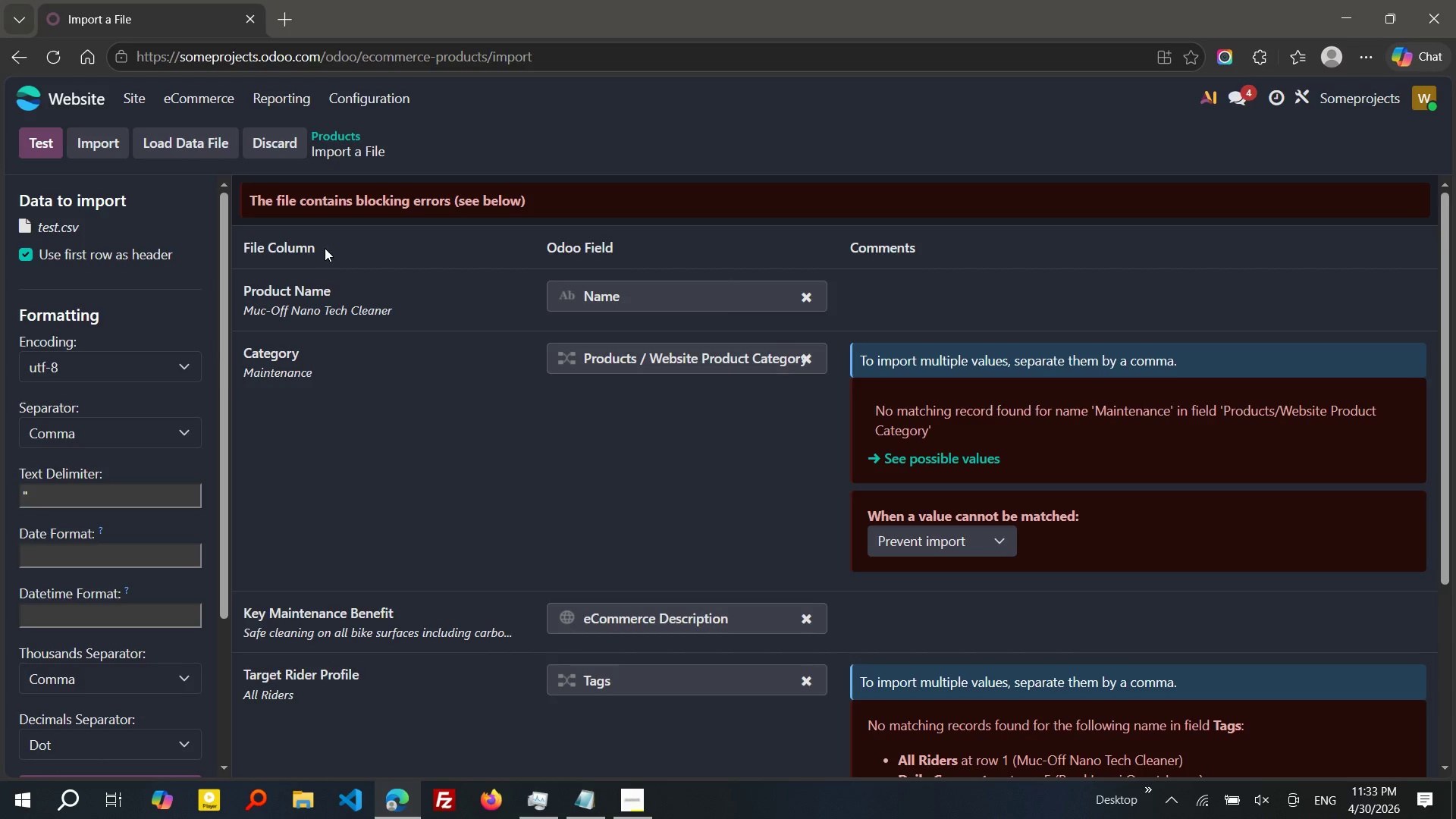 
left_click([911, 457])
 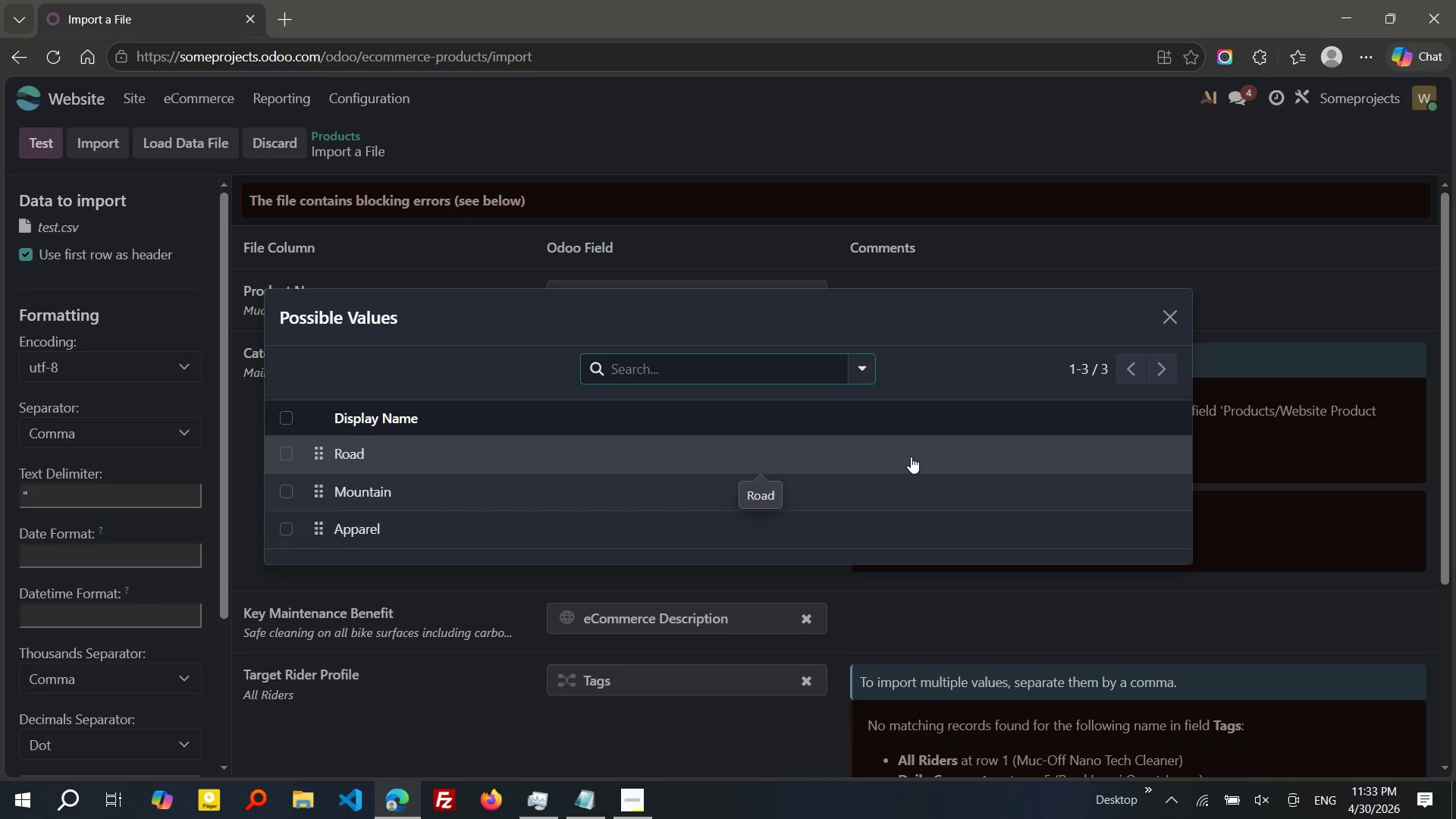 
wait(12.16)
 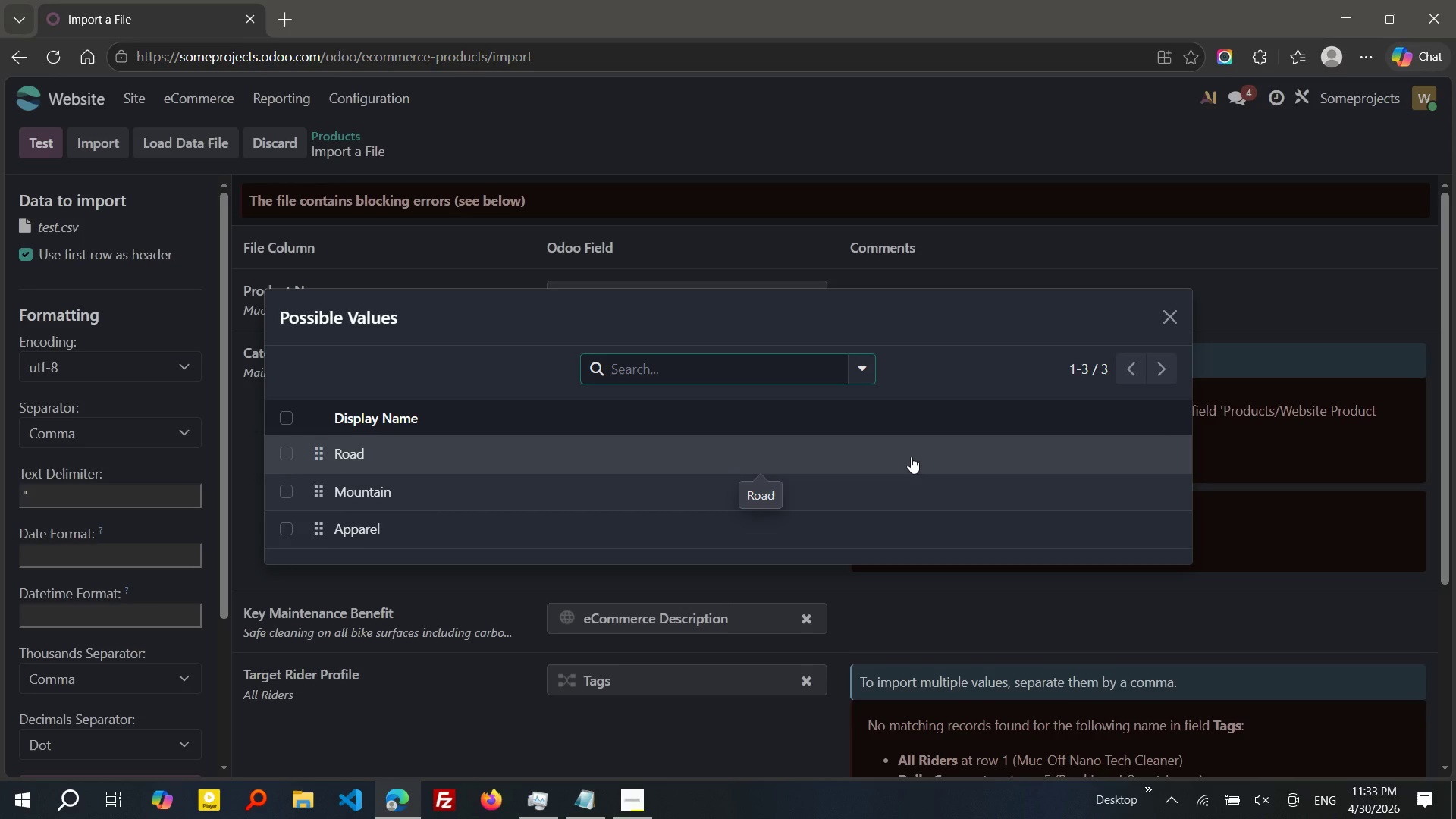 
left_click([1167, 318])
 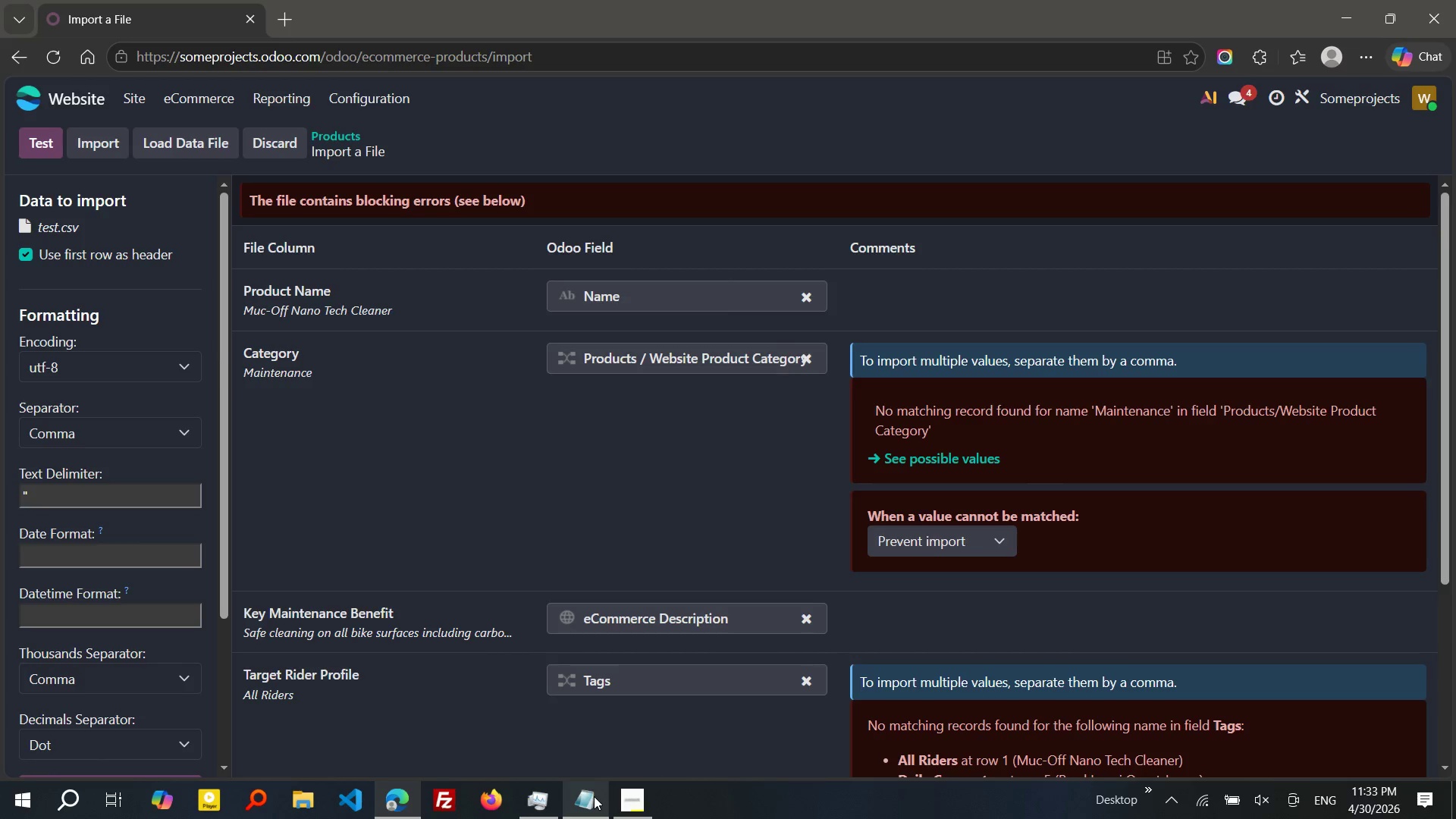 
left_click([594, 796])
 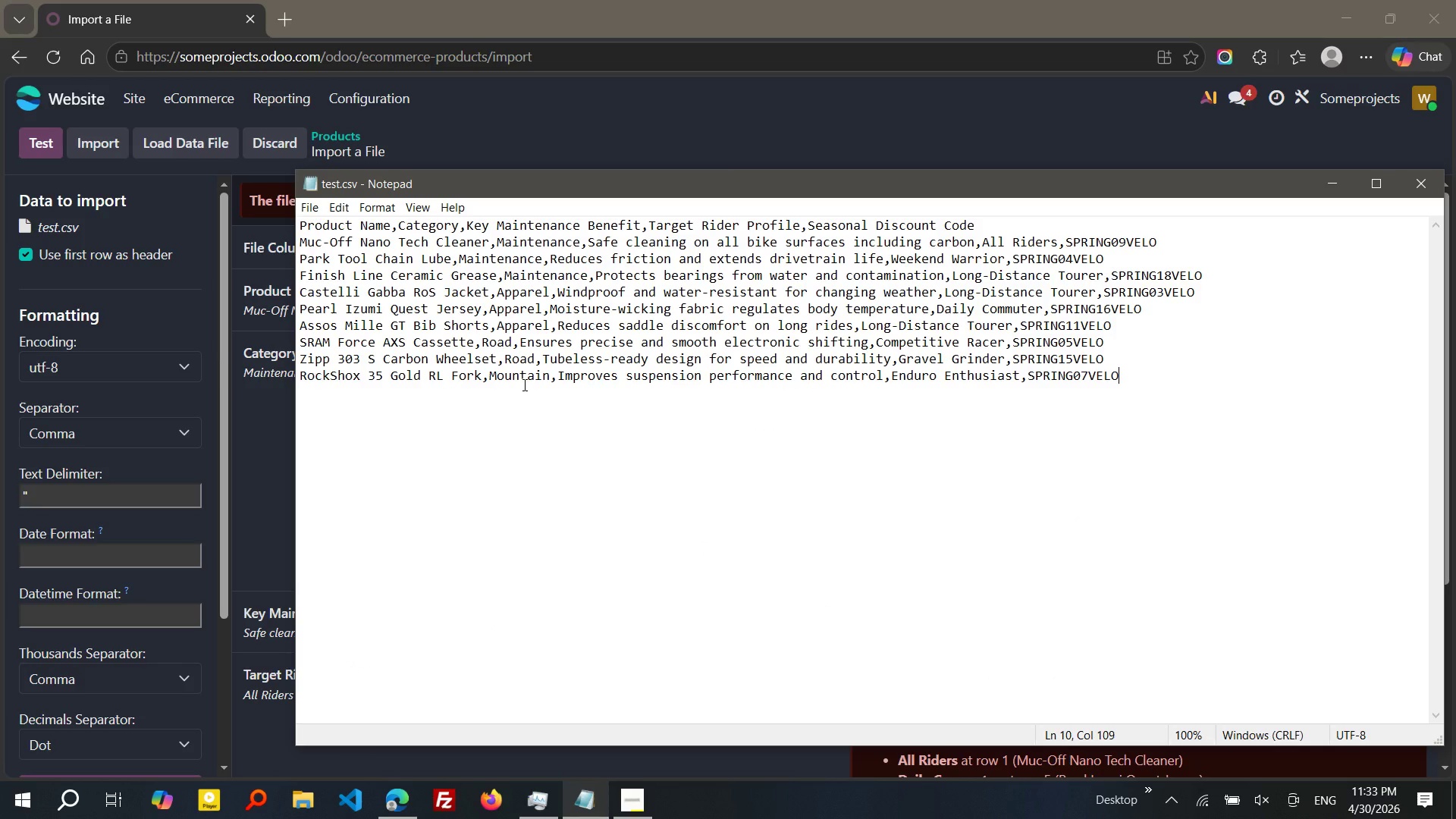 
wait(14.05)
 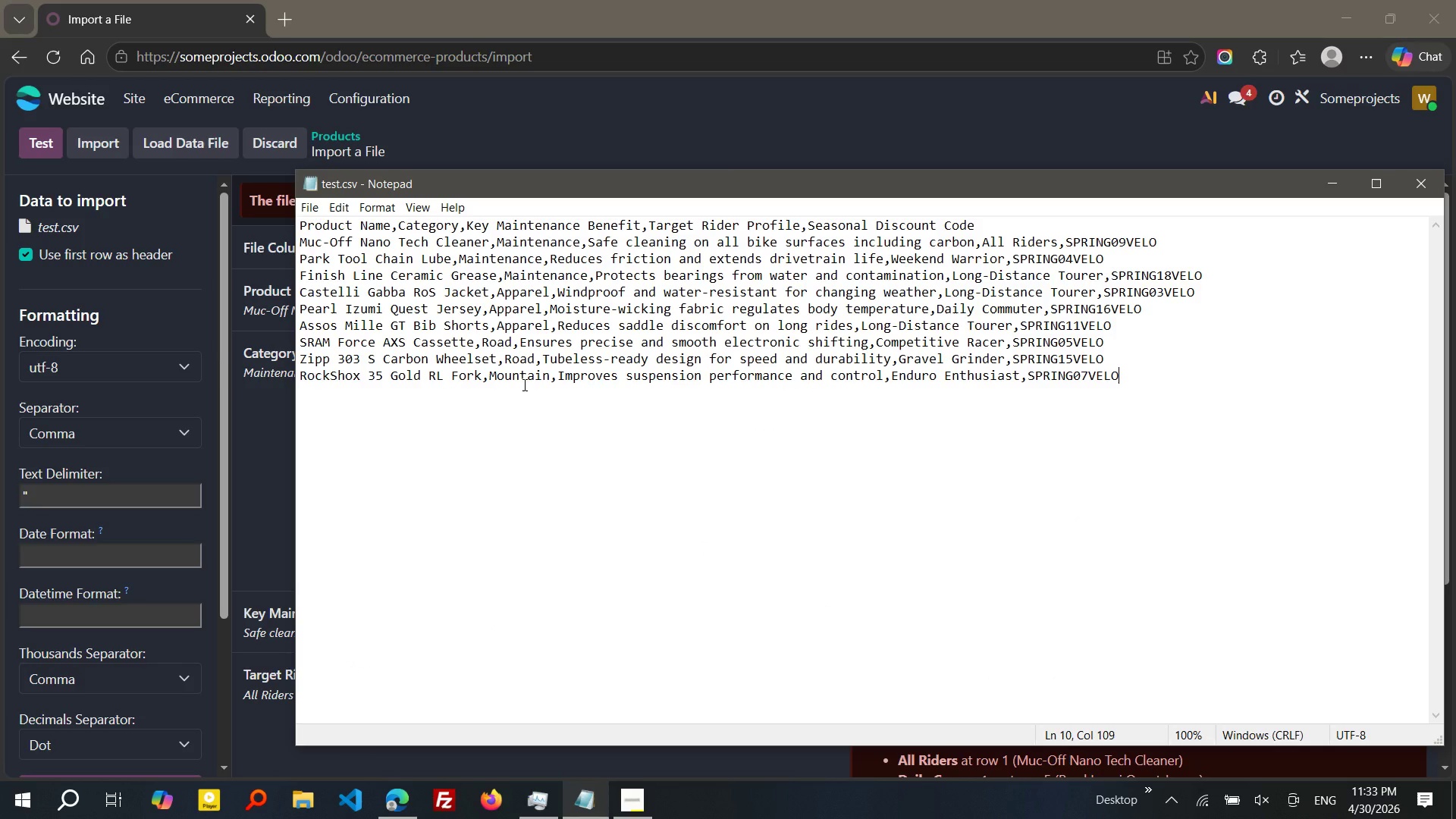 
key(Alt+Tab)
 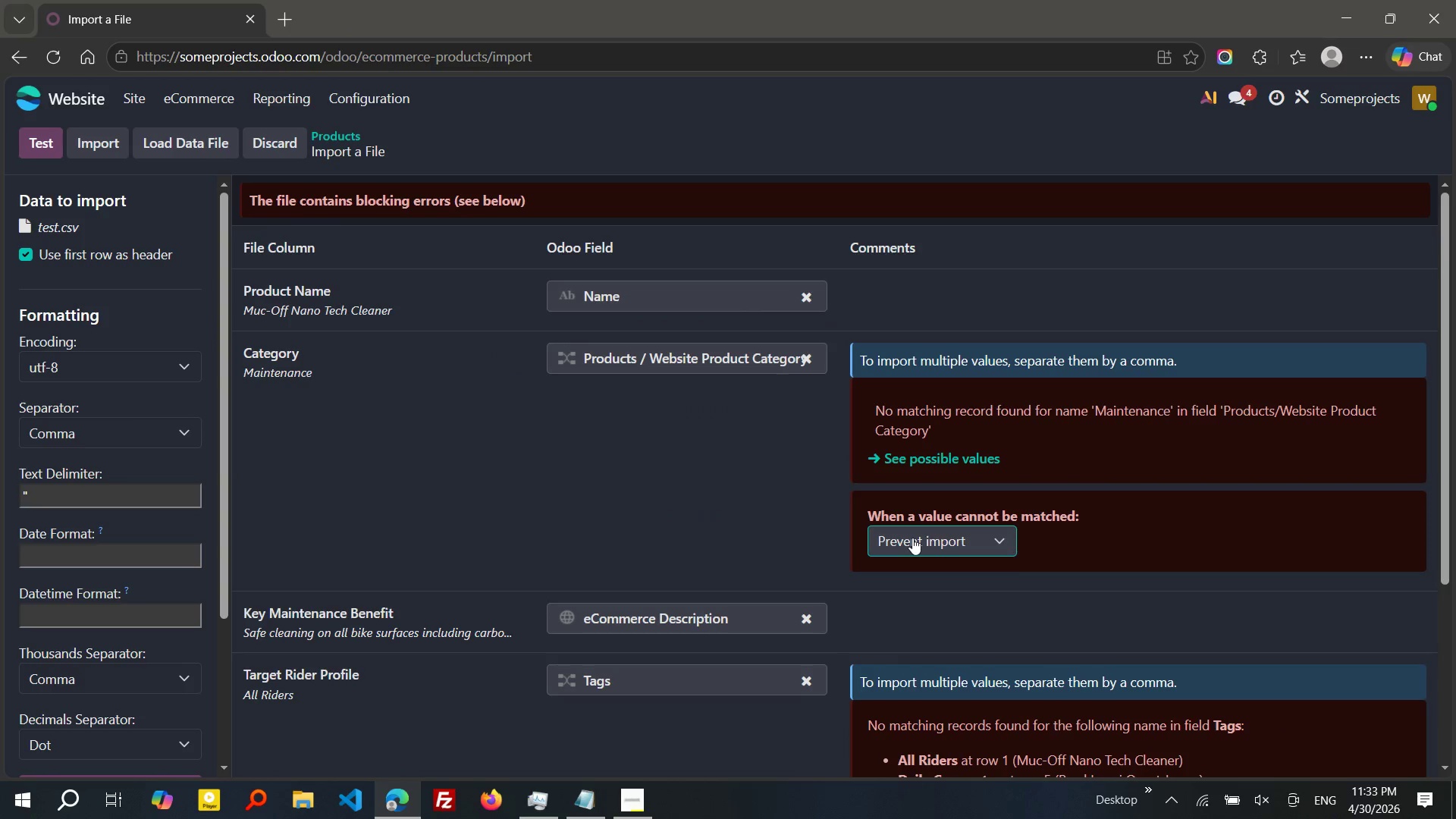 
left_click([912, 538])
 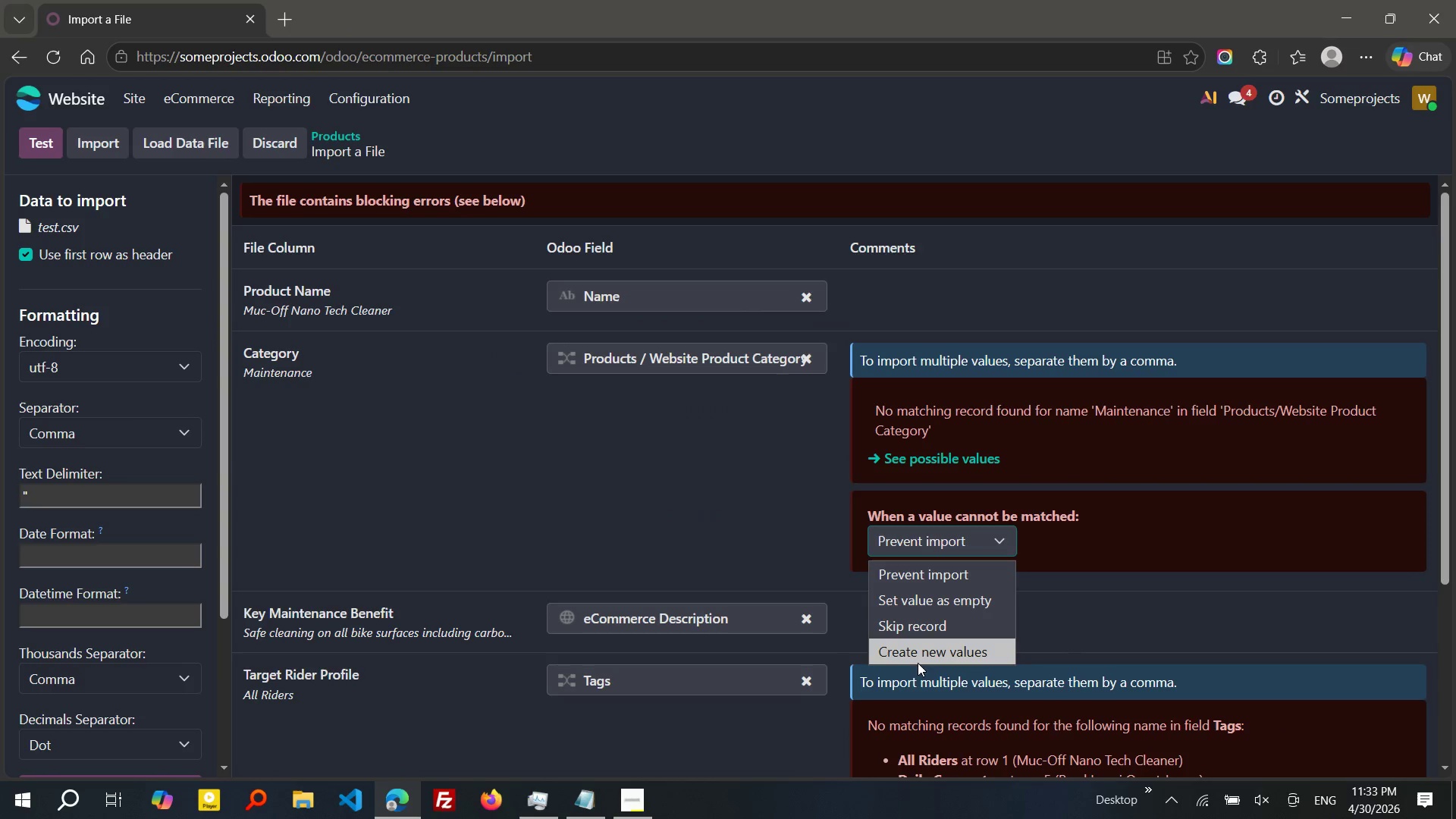 
left_click([918, 663])
 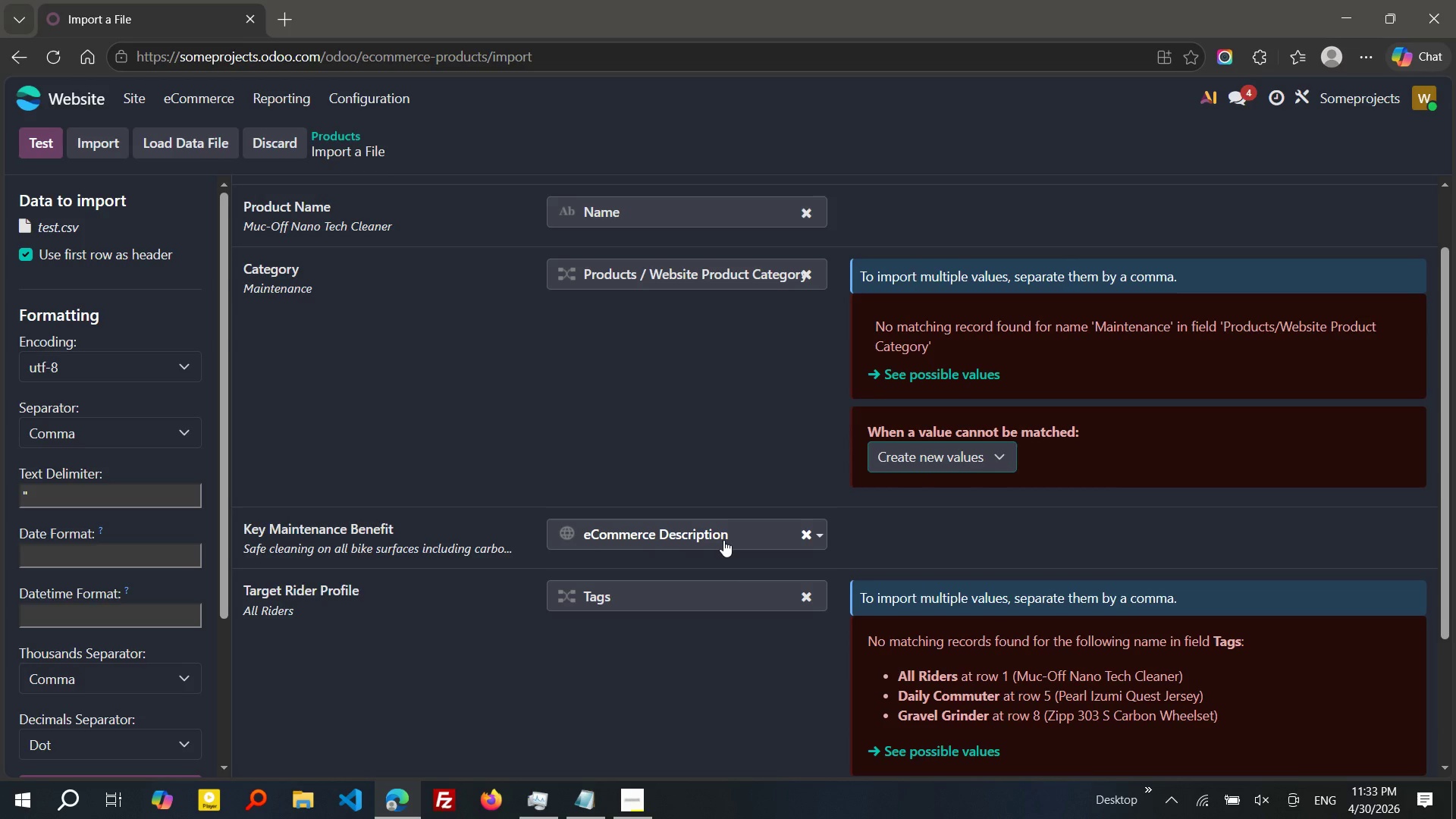 
wait(13.66)
 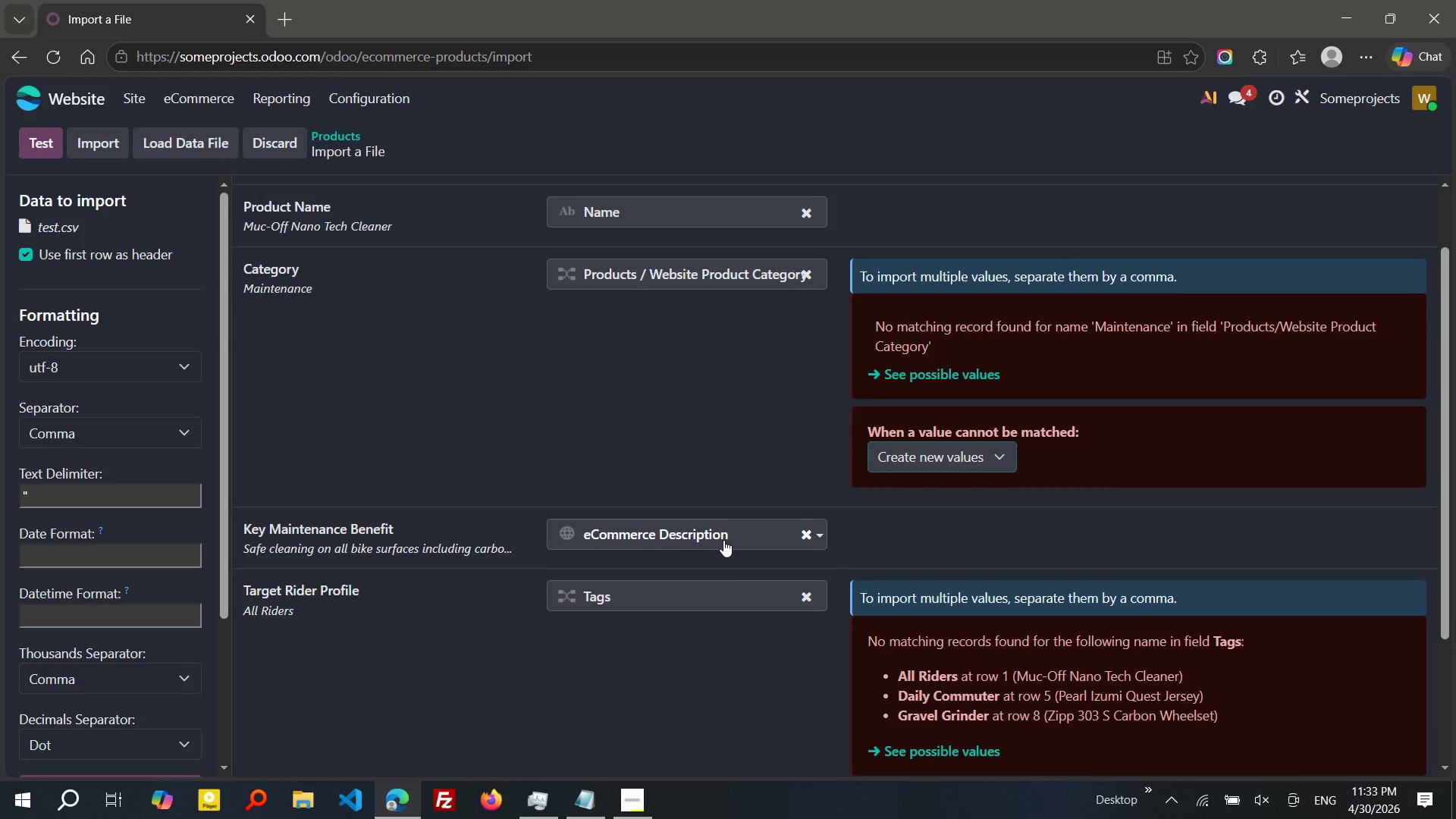 
left_click([943, 656])
 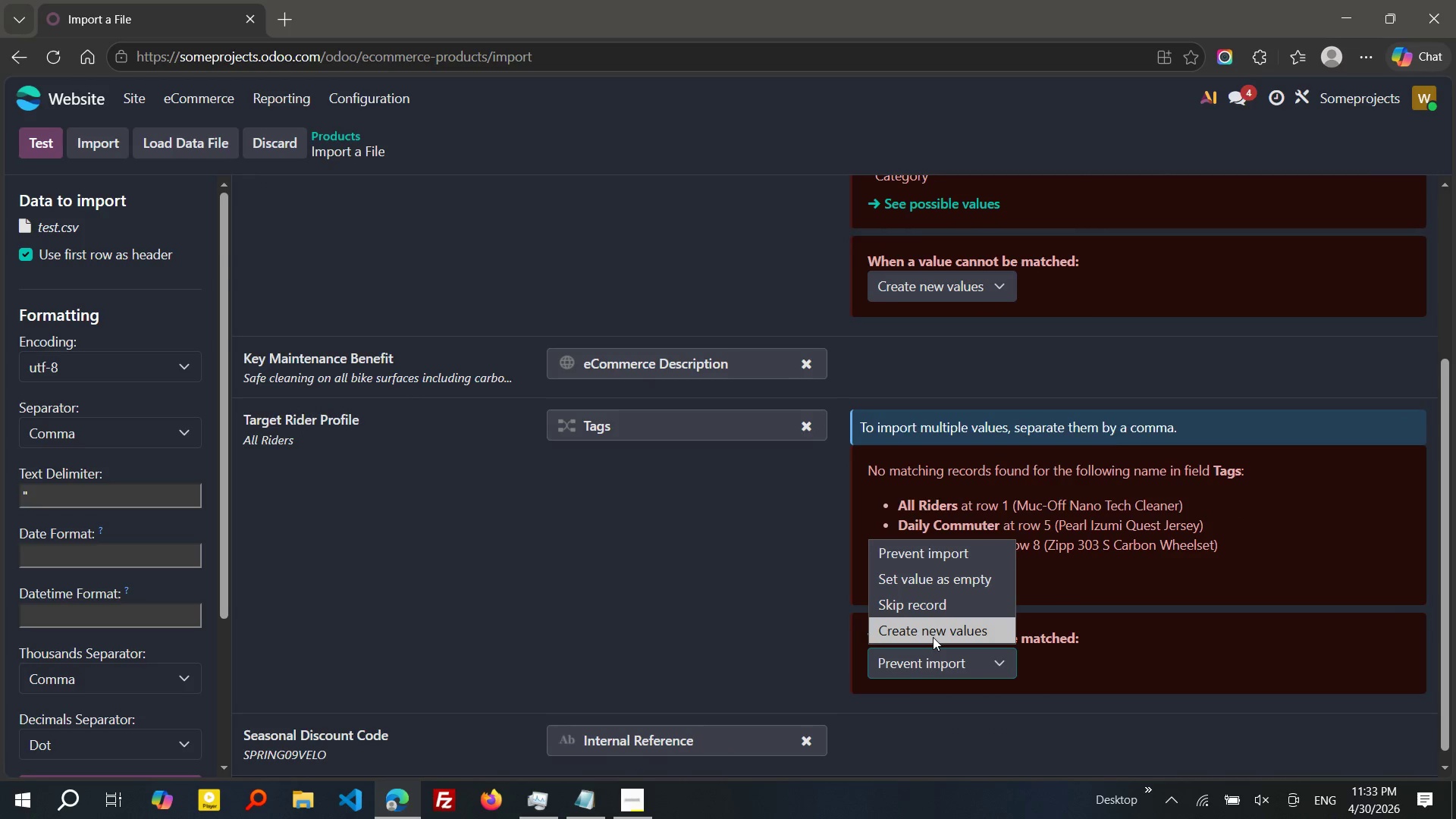 
left_click([933, 637])
 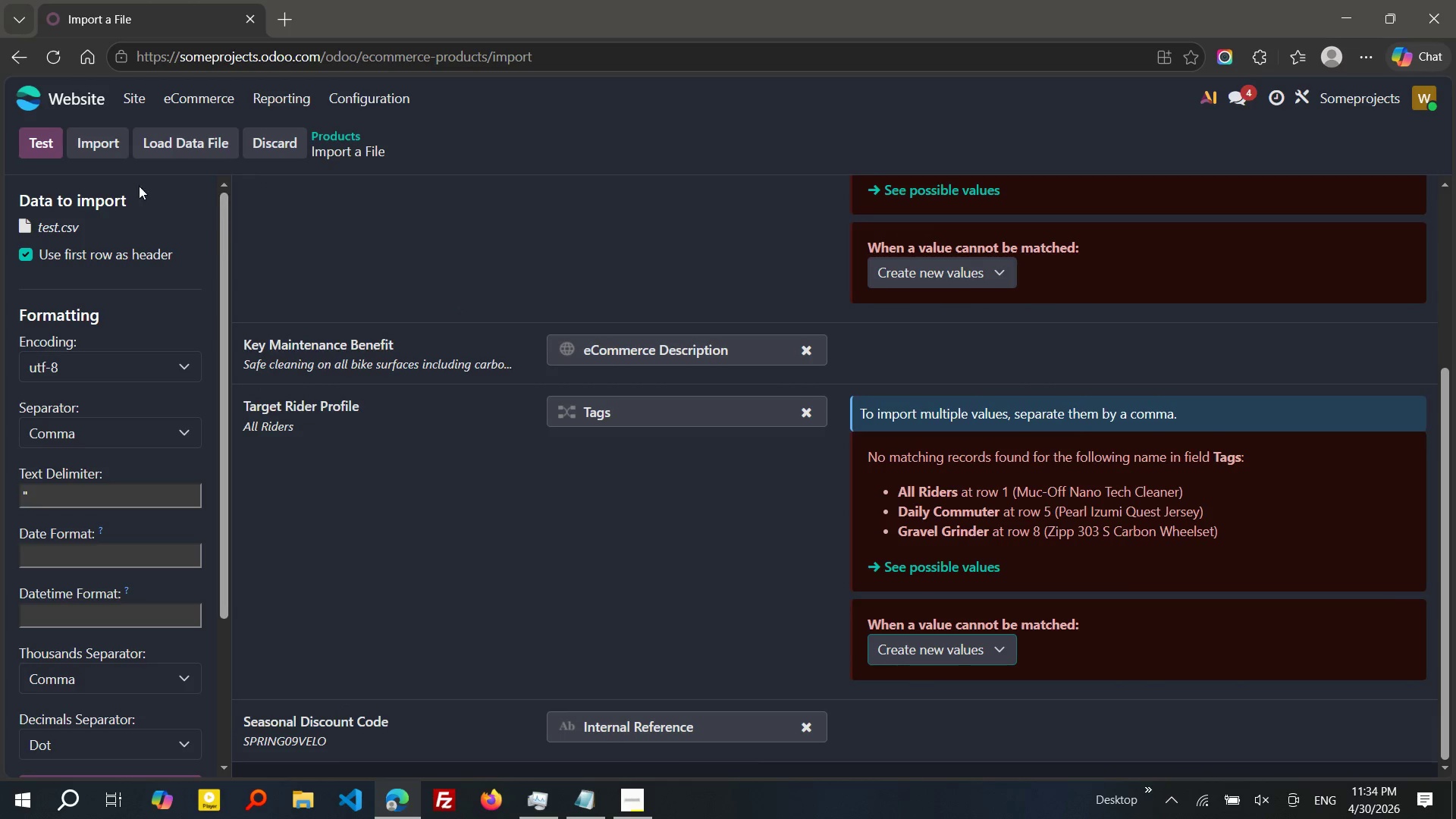 
left_click([42, 148])
 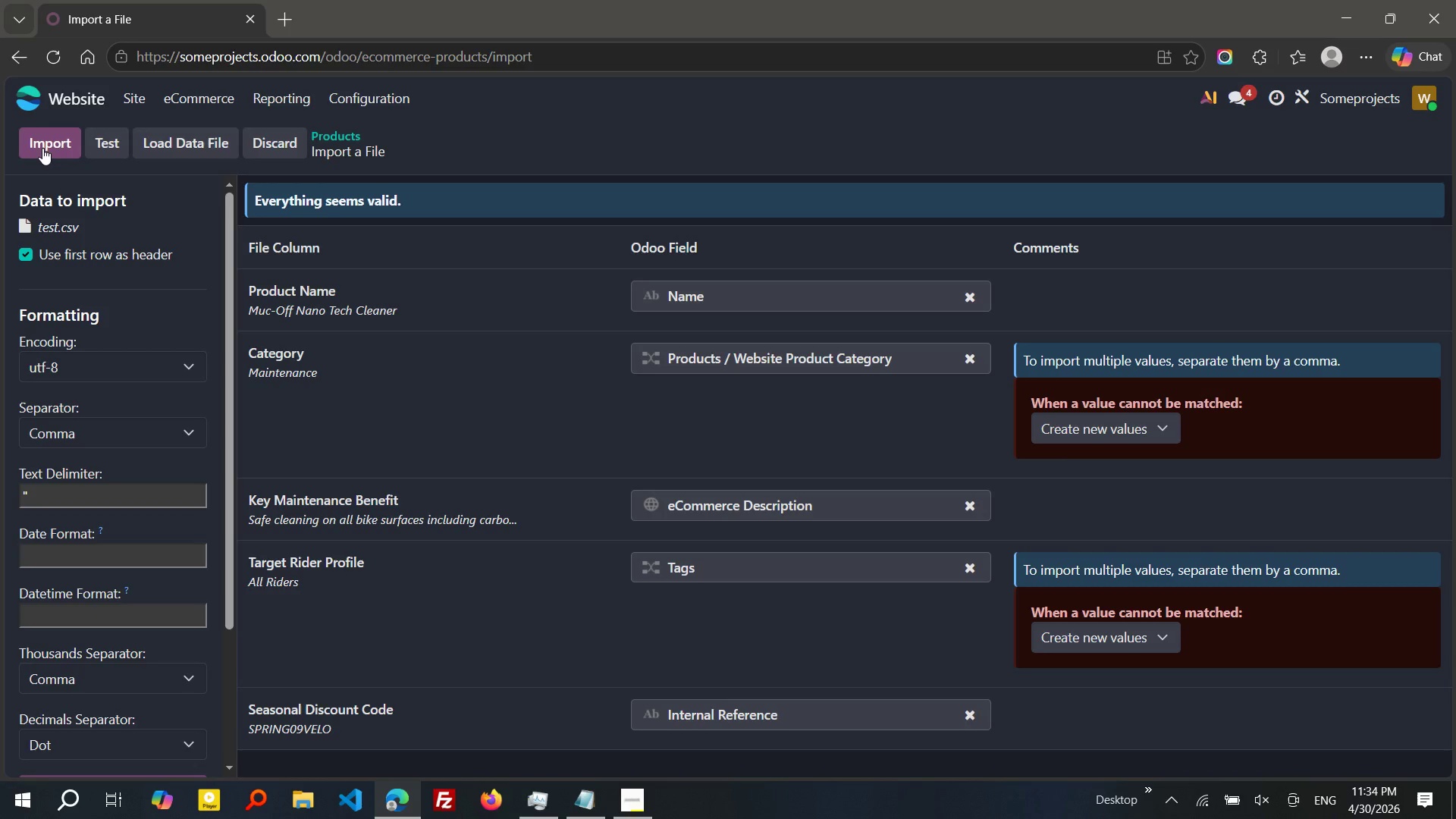 
wait(7.23)
 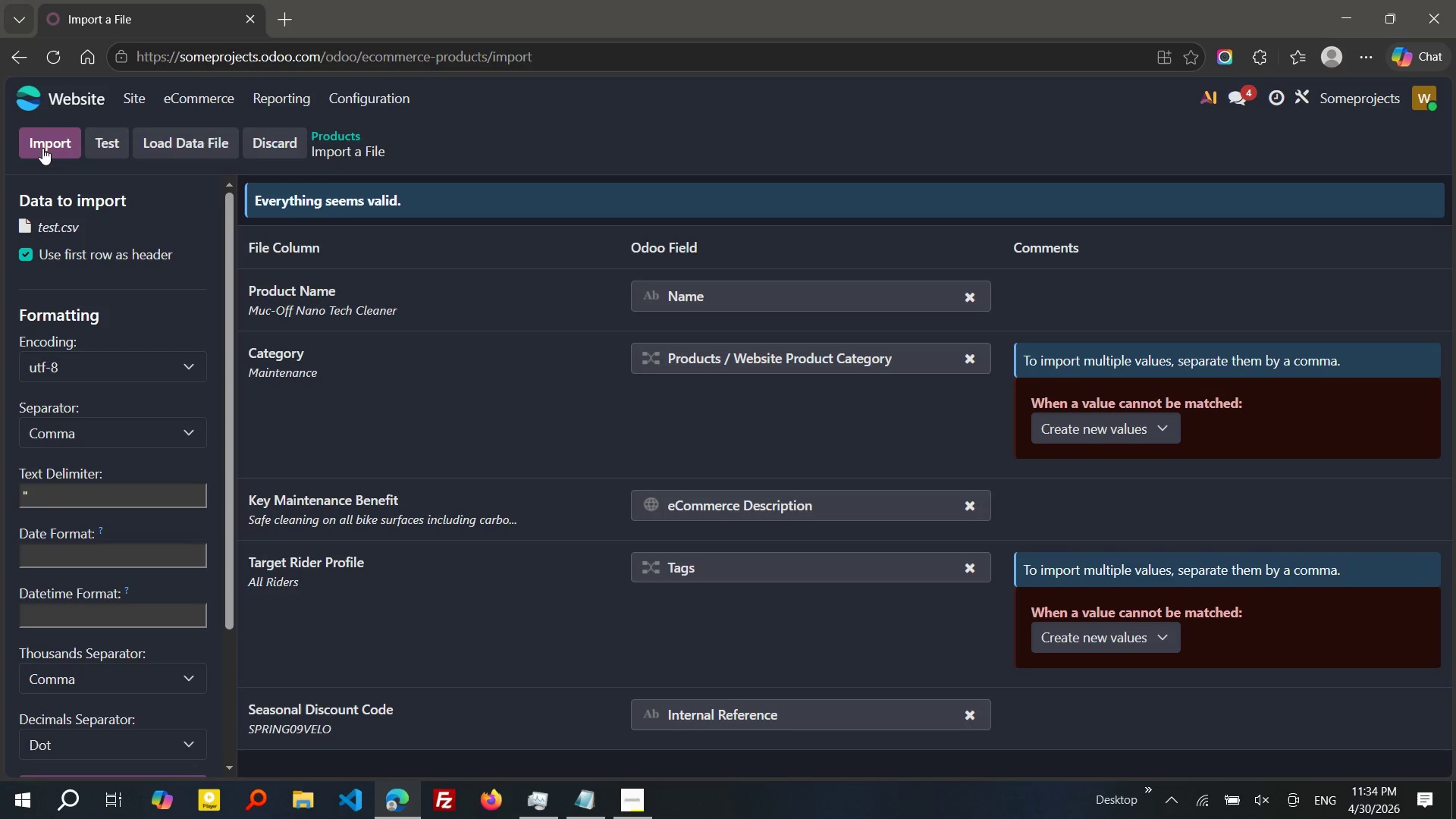 
left_click([50, 148])
 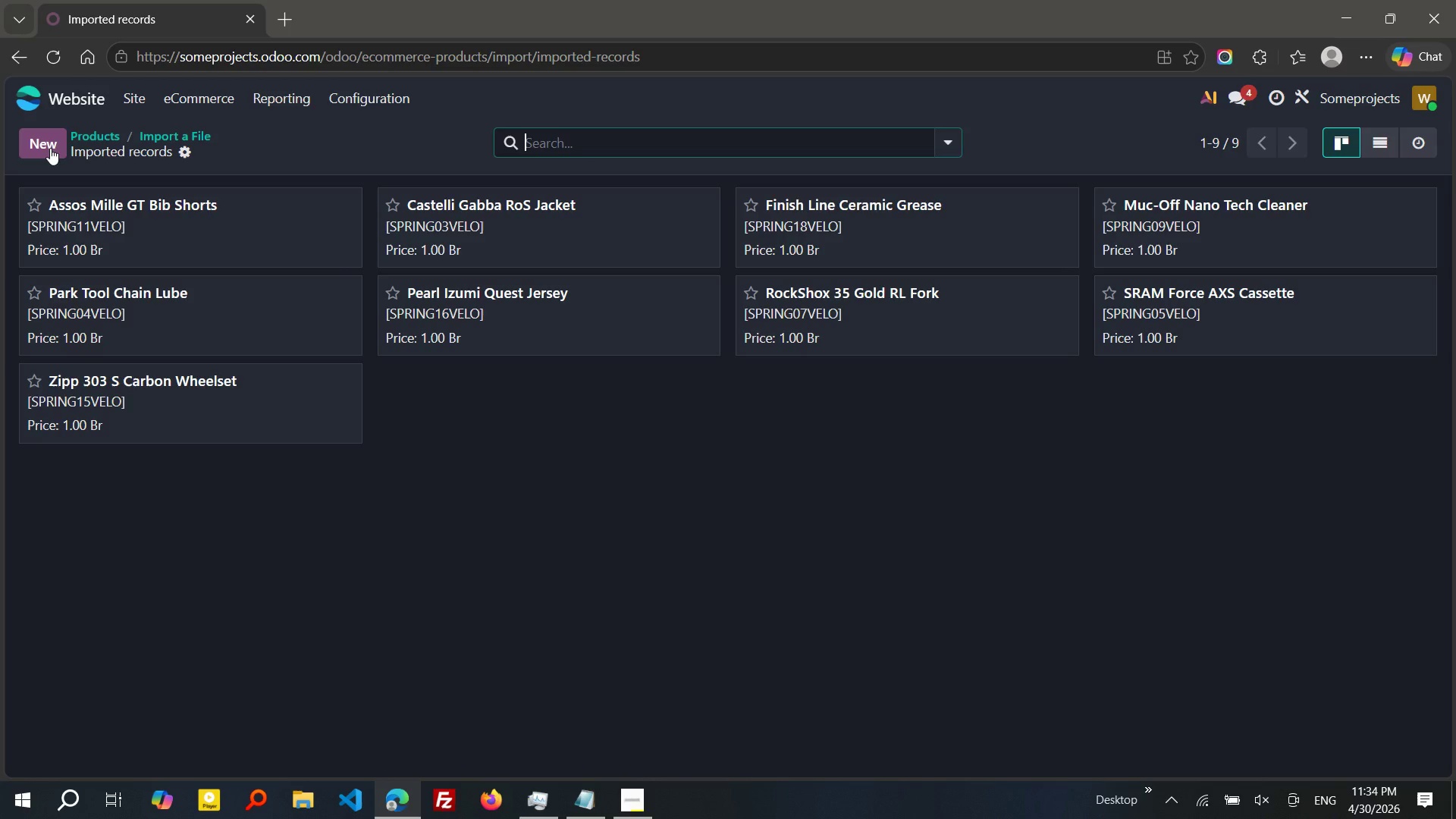 
wait(36.61)
 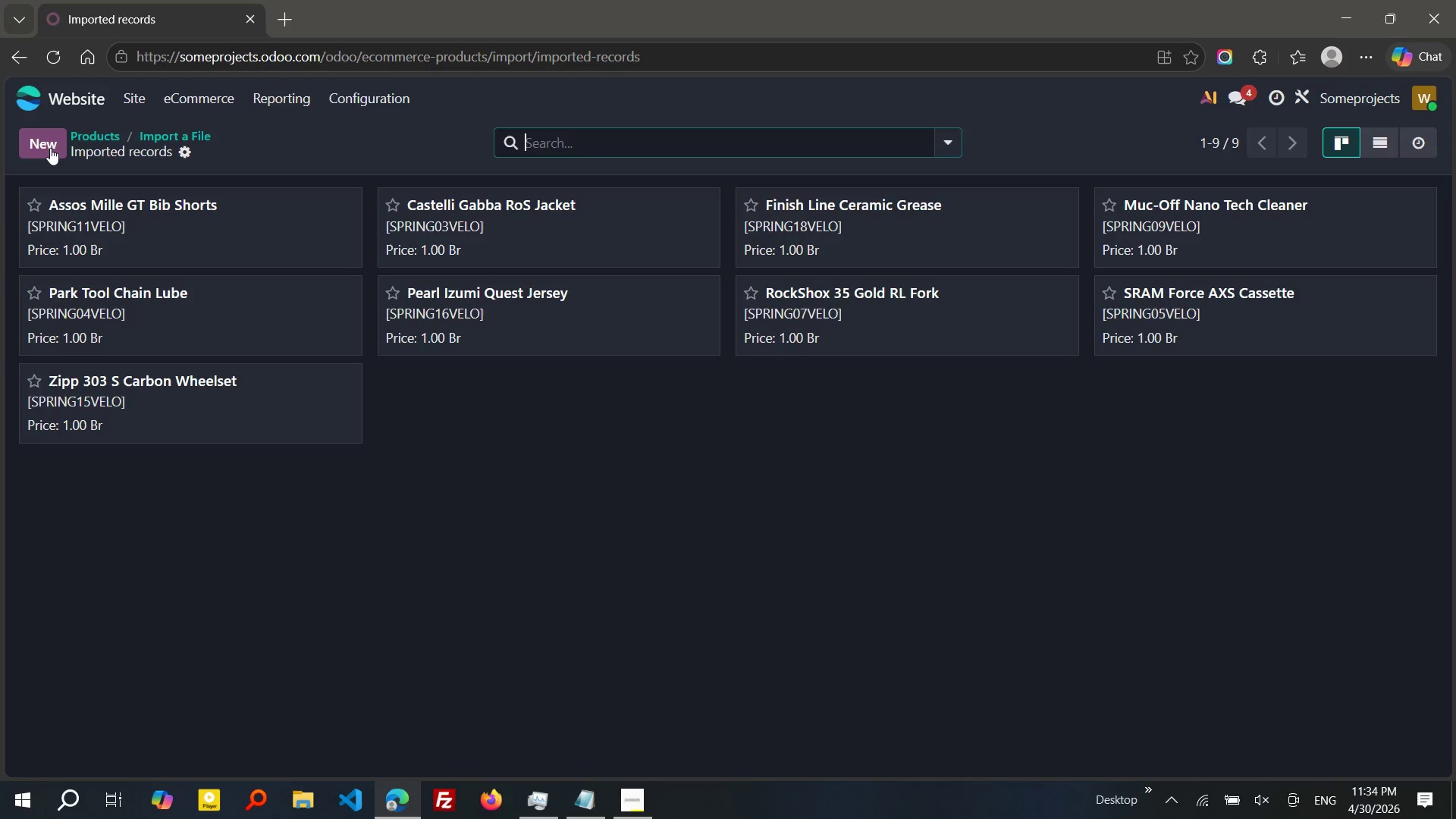 
left_click([73, 90])
 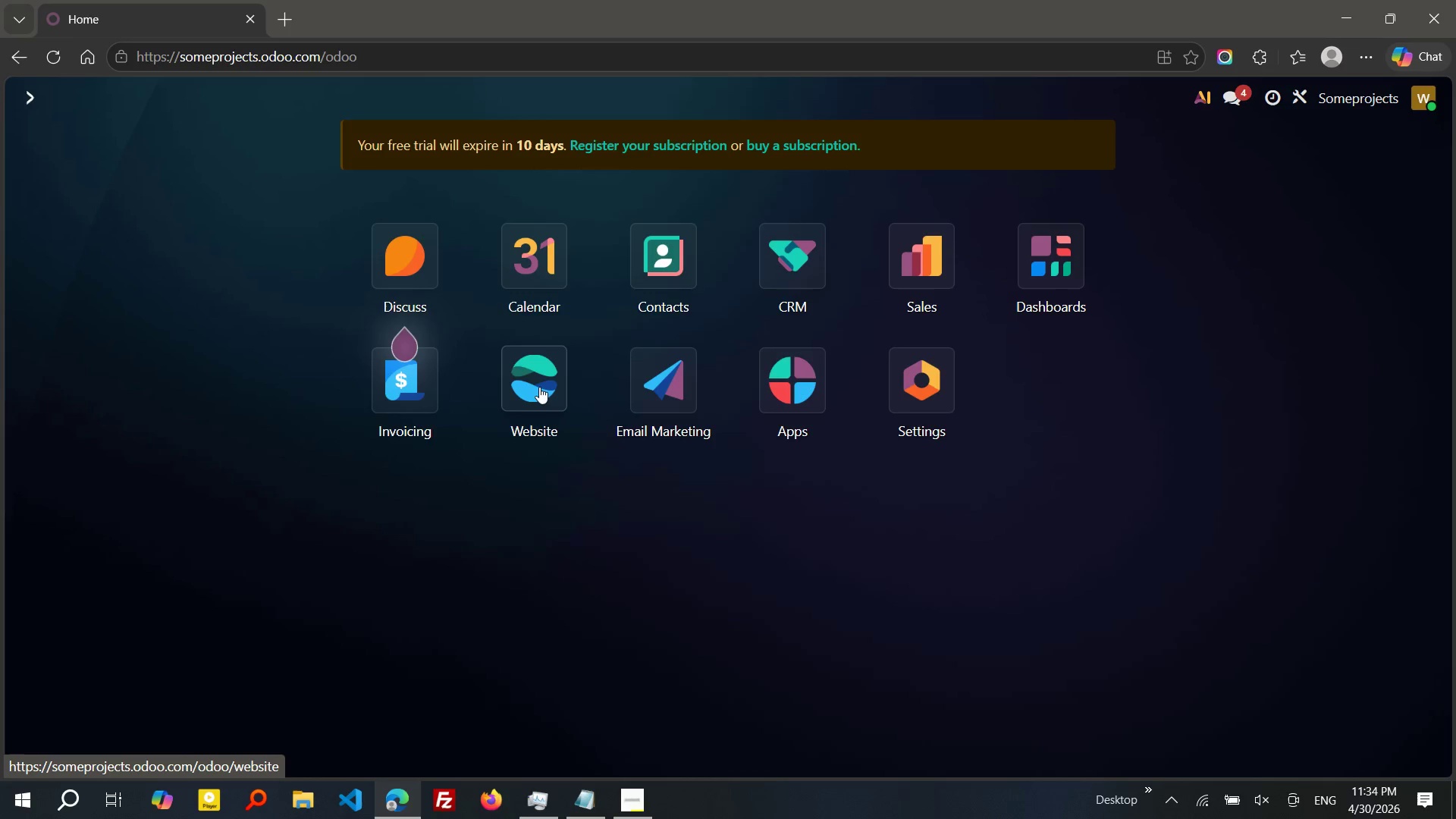 
left_click([539, 387])
 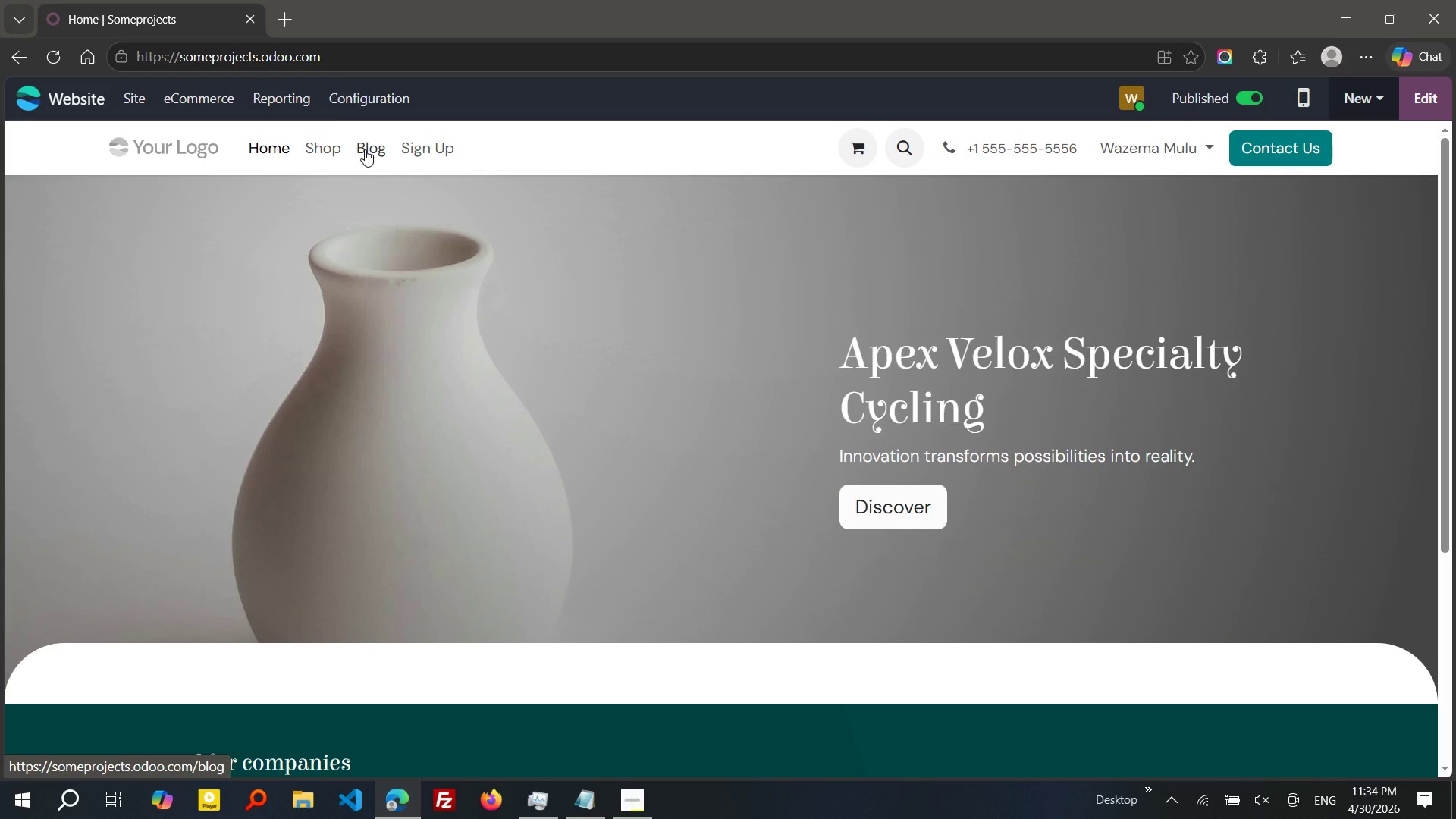 
wait(7.14)
 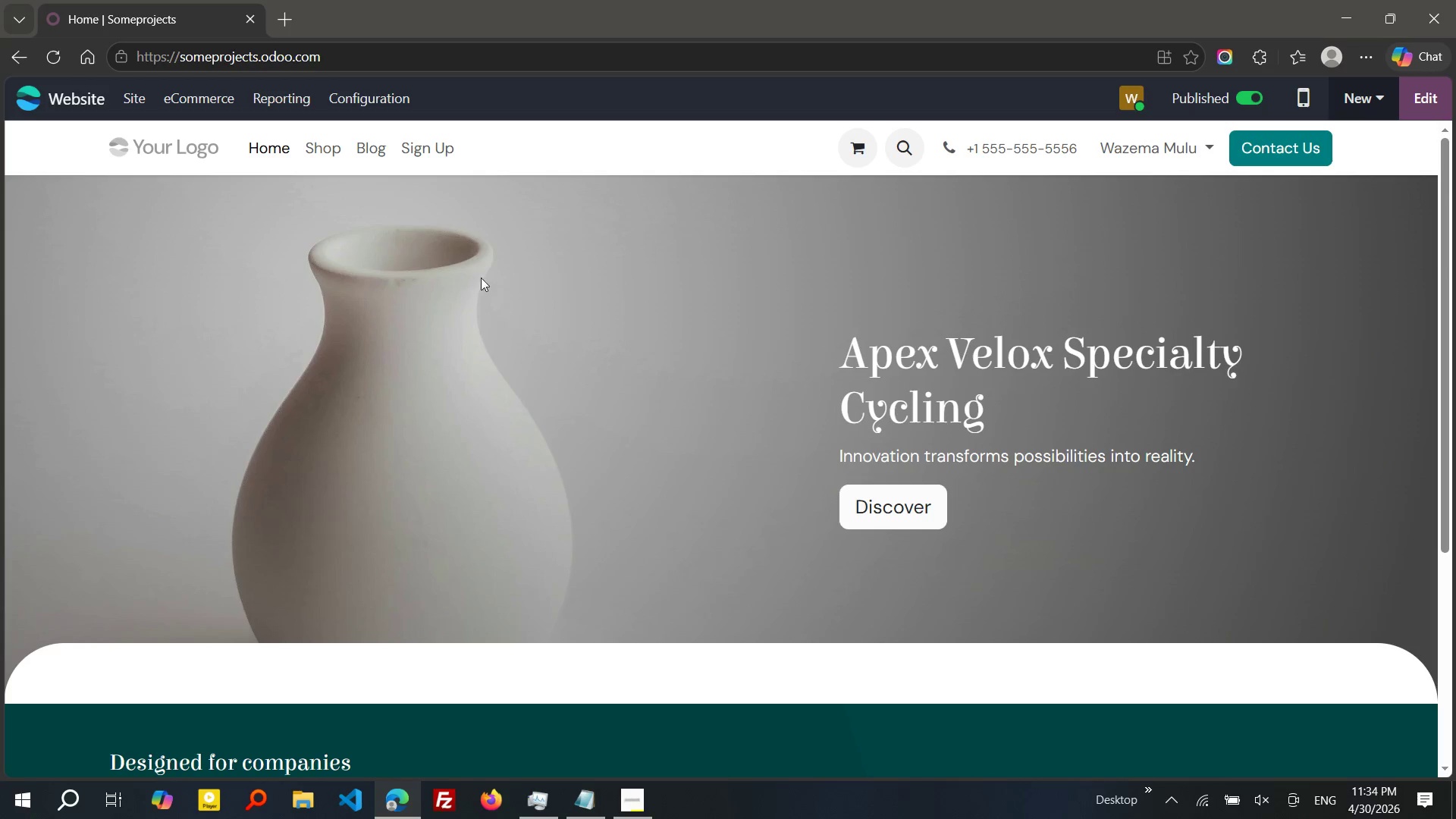 
left_click([365, 149])
 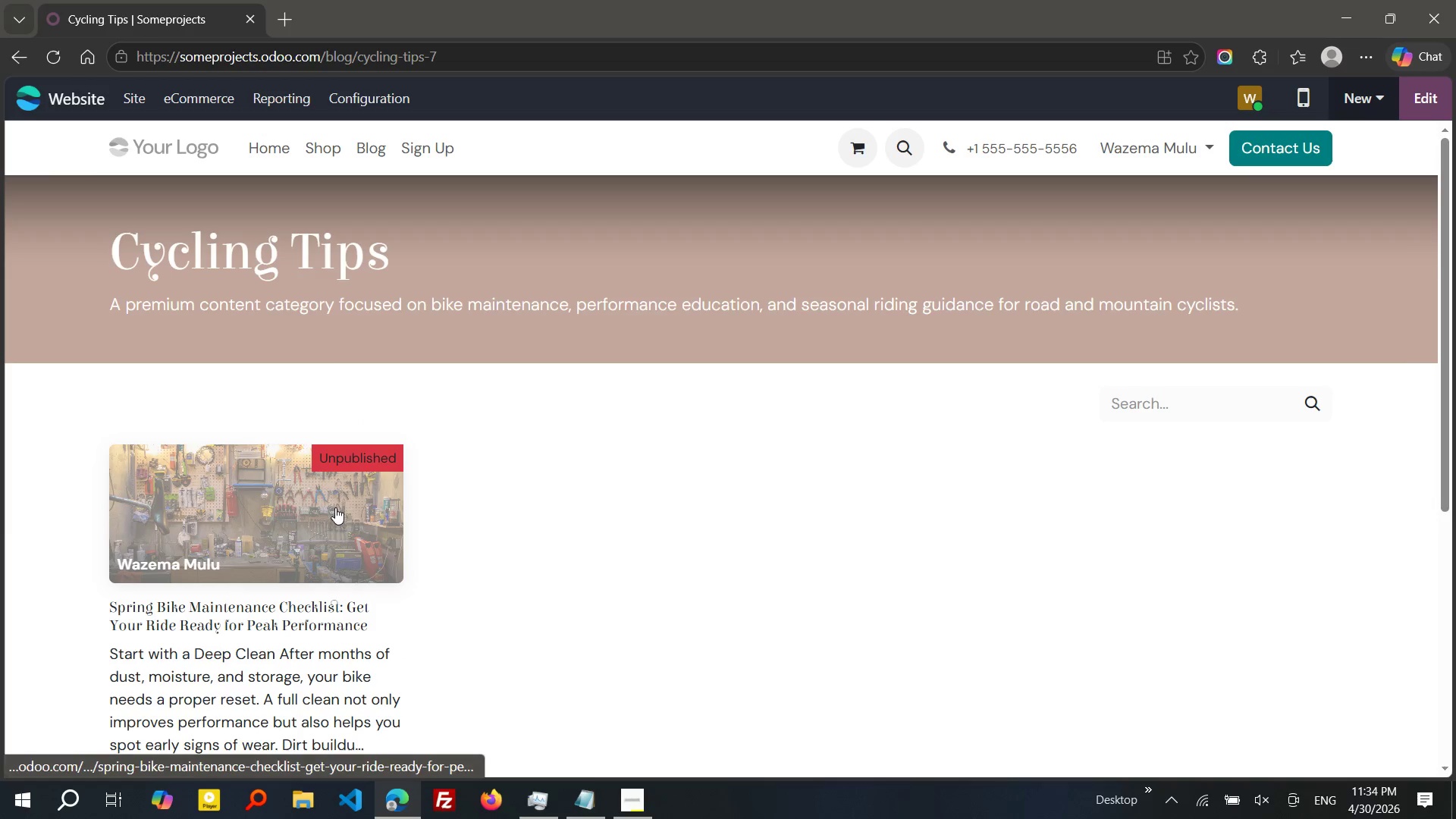 
left_click([335, 507])
 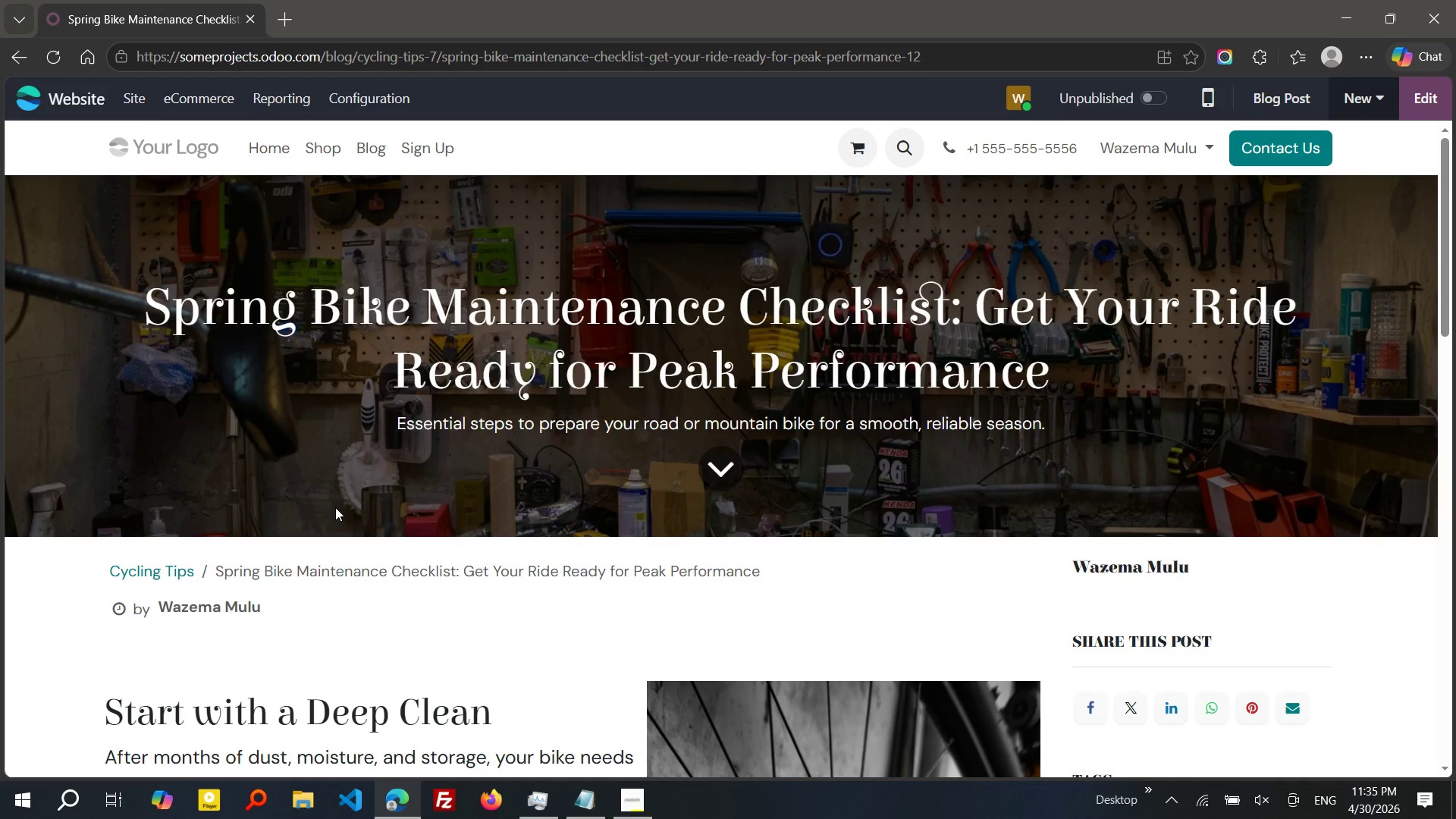 
wait(21.83)
 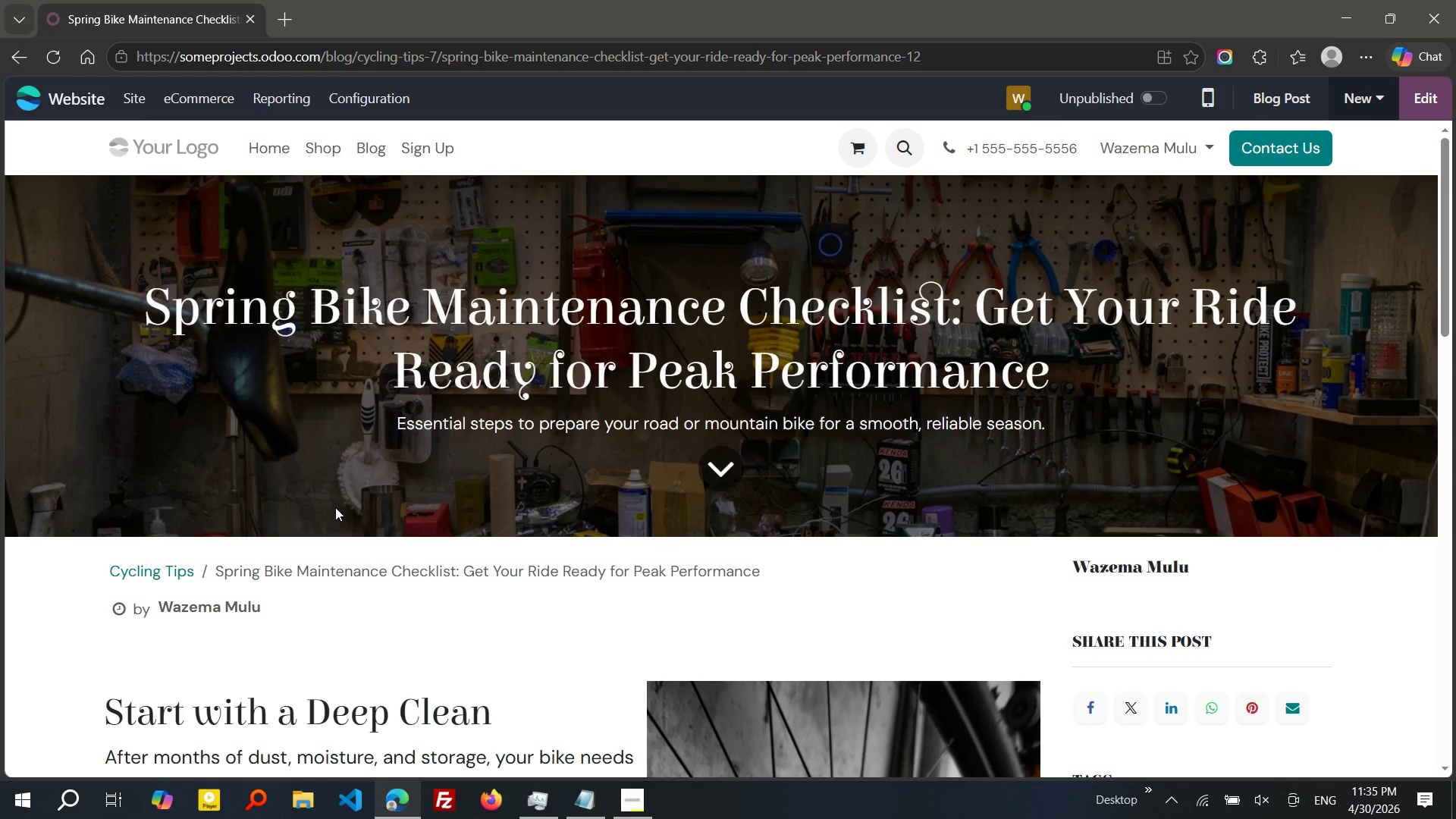 
left_click([1423, 108])
 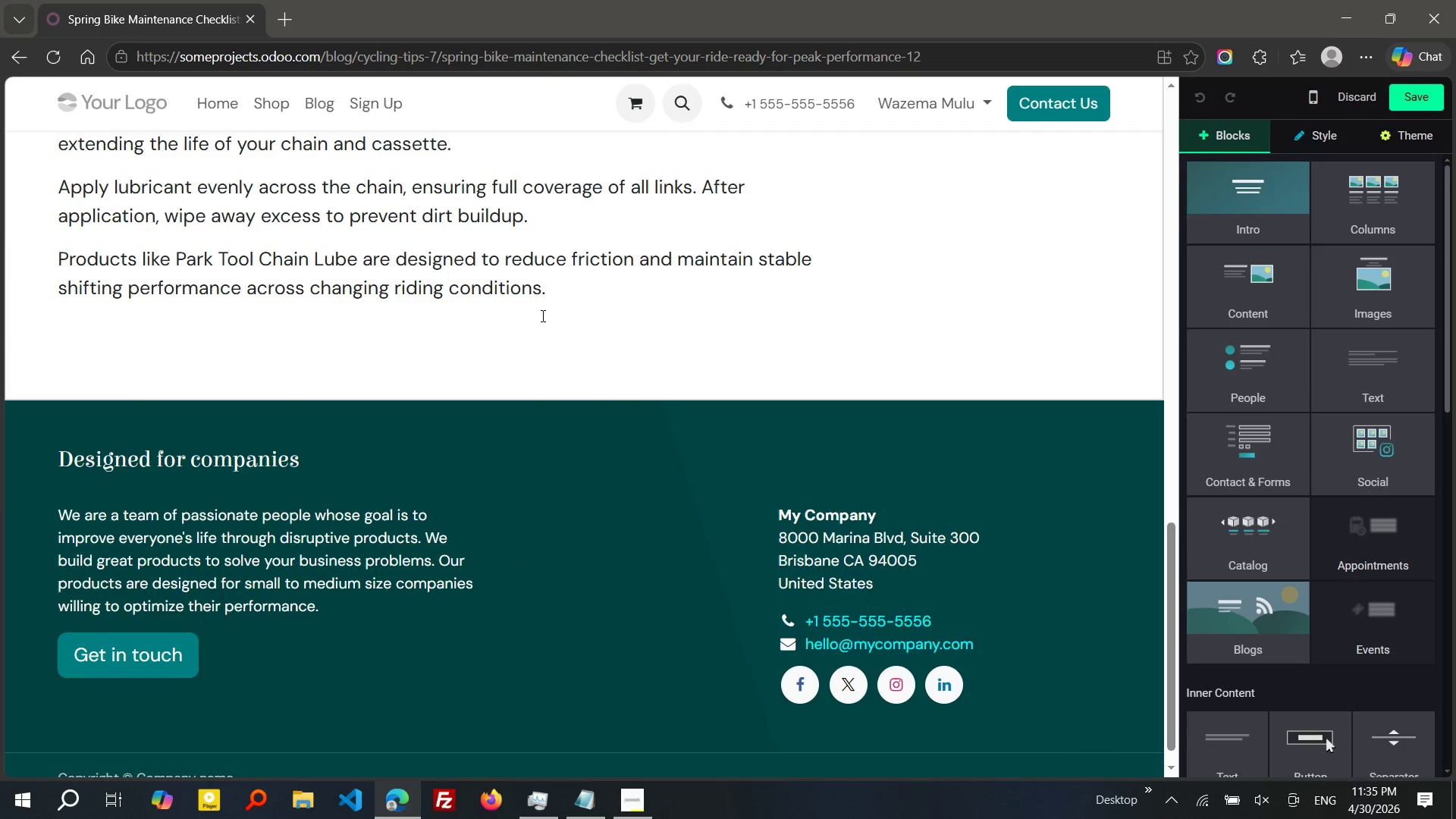 
wait(36.44)
 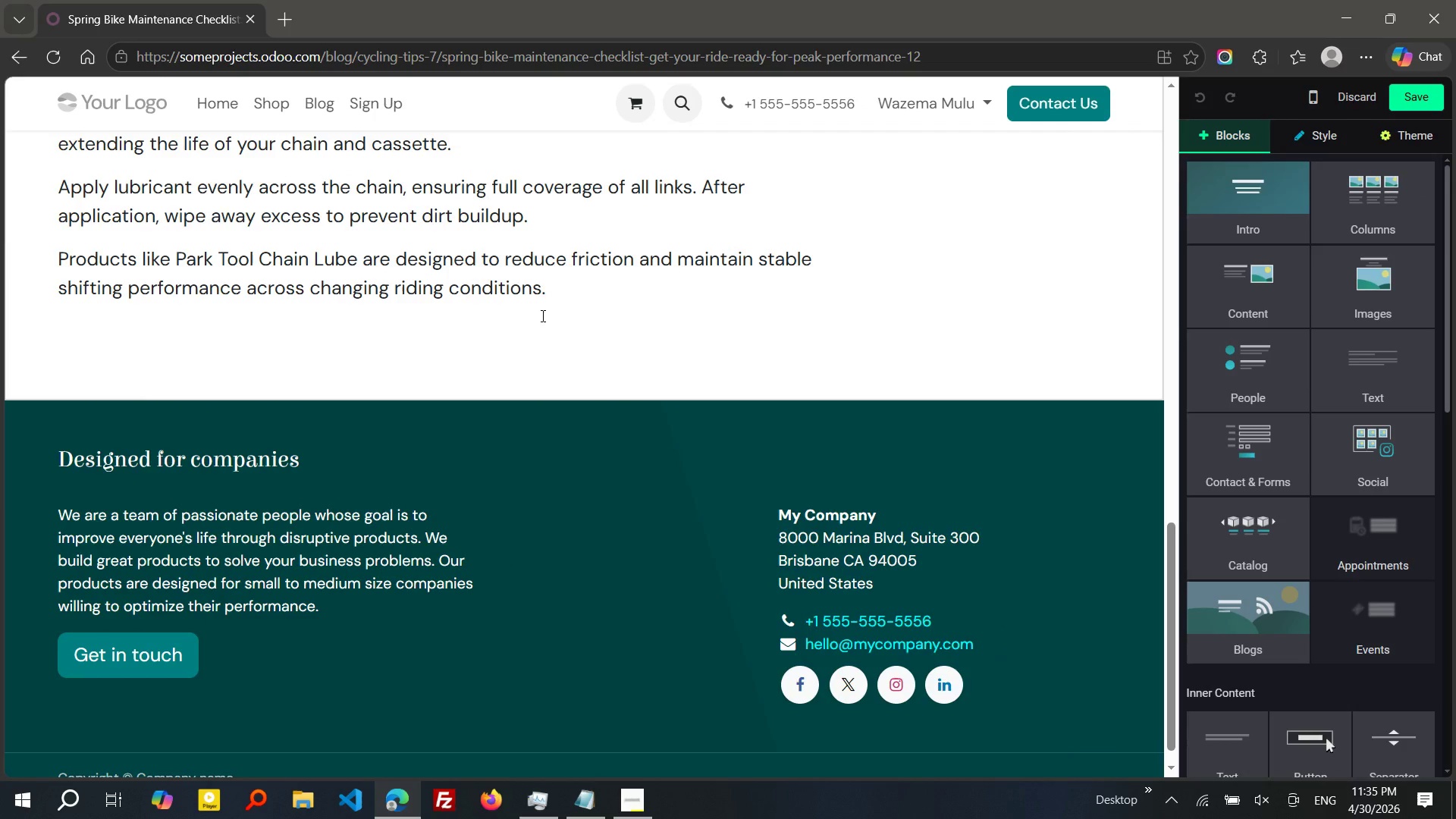 
left_click([1252, 302])
 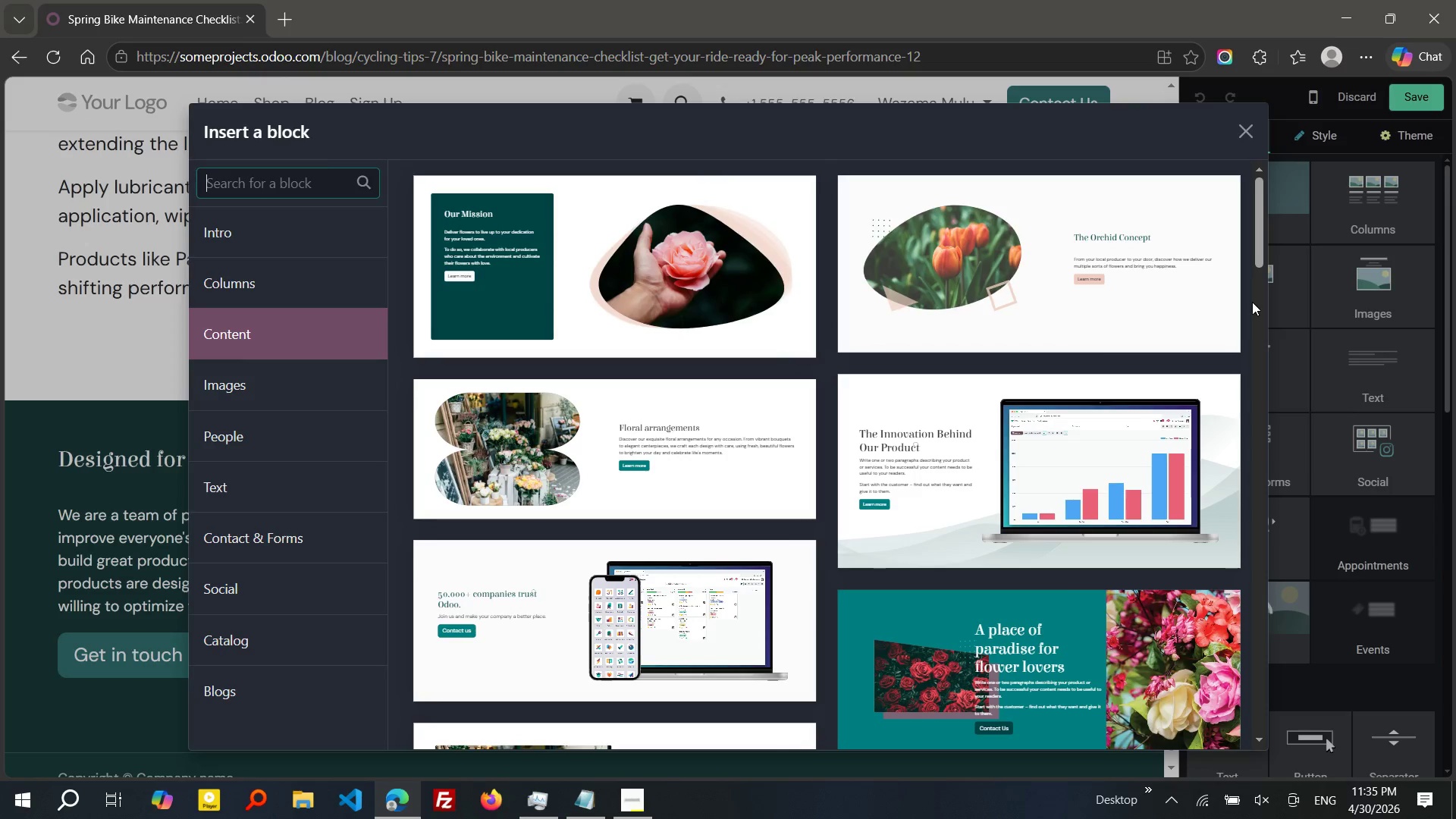 
type(produ)
 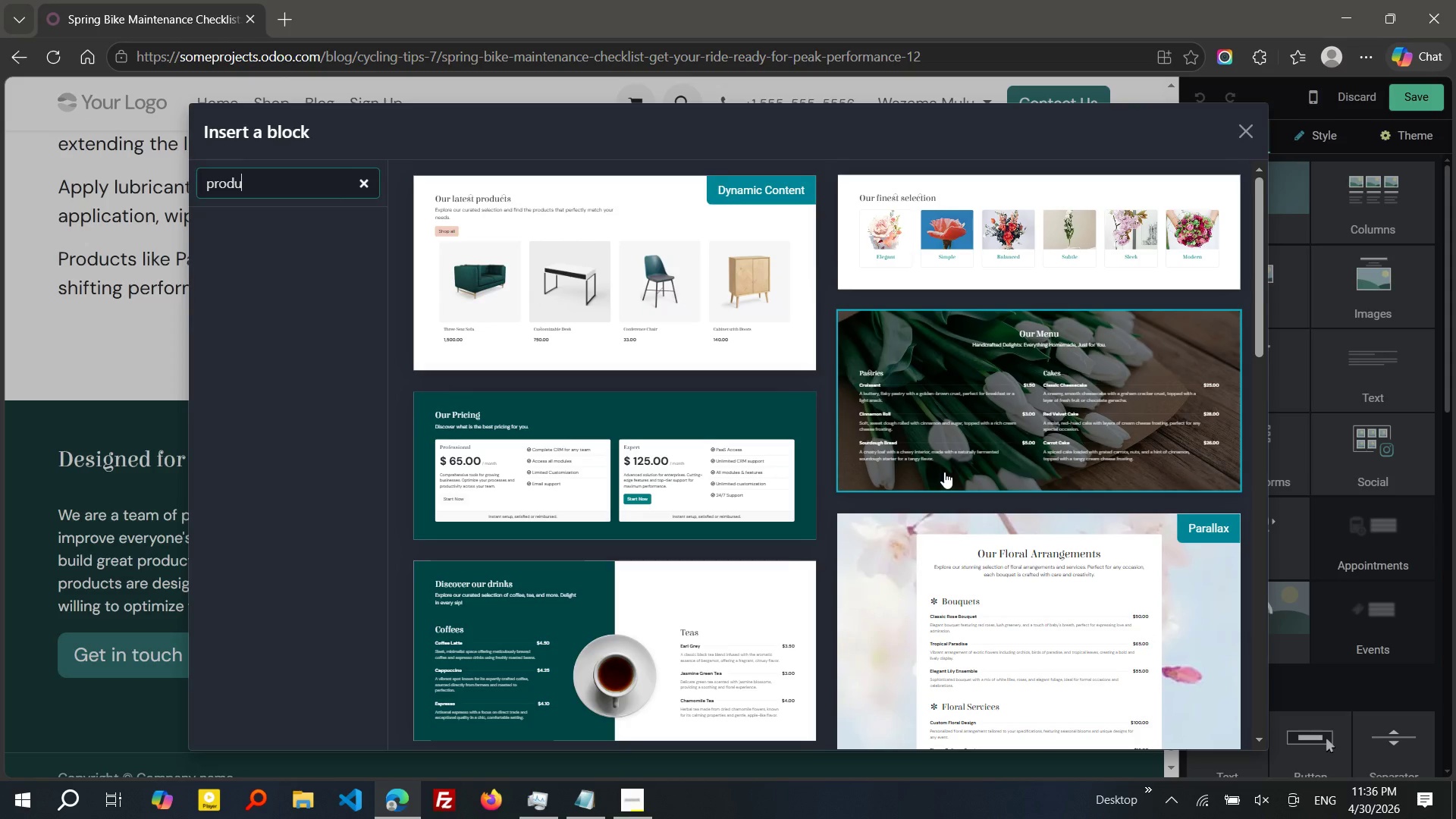 
wait(26.25)
 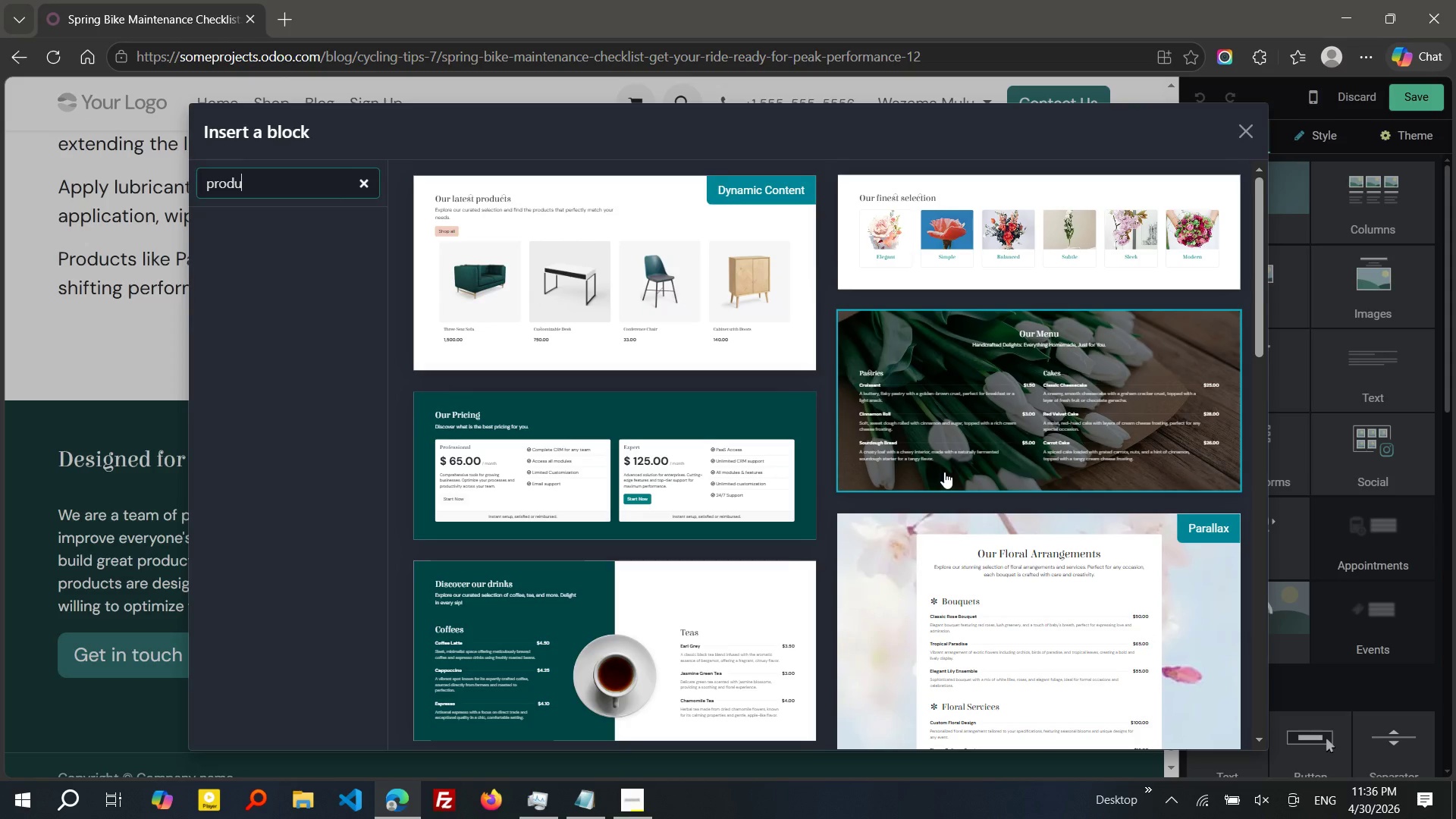 
left_click([585, 286])
 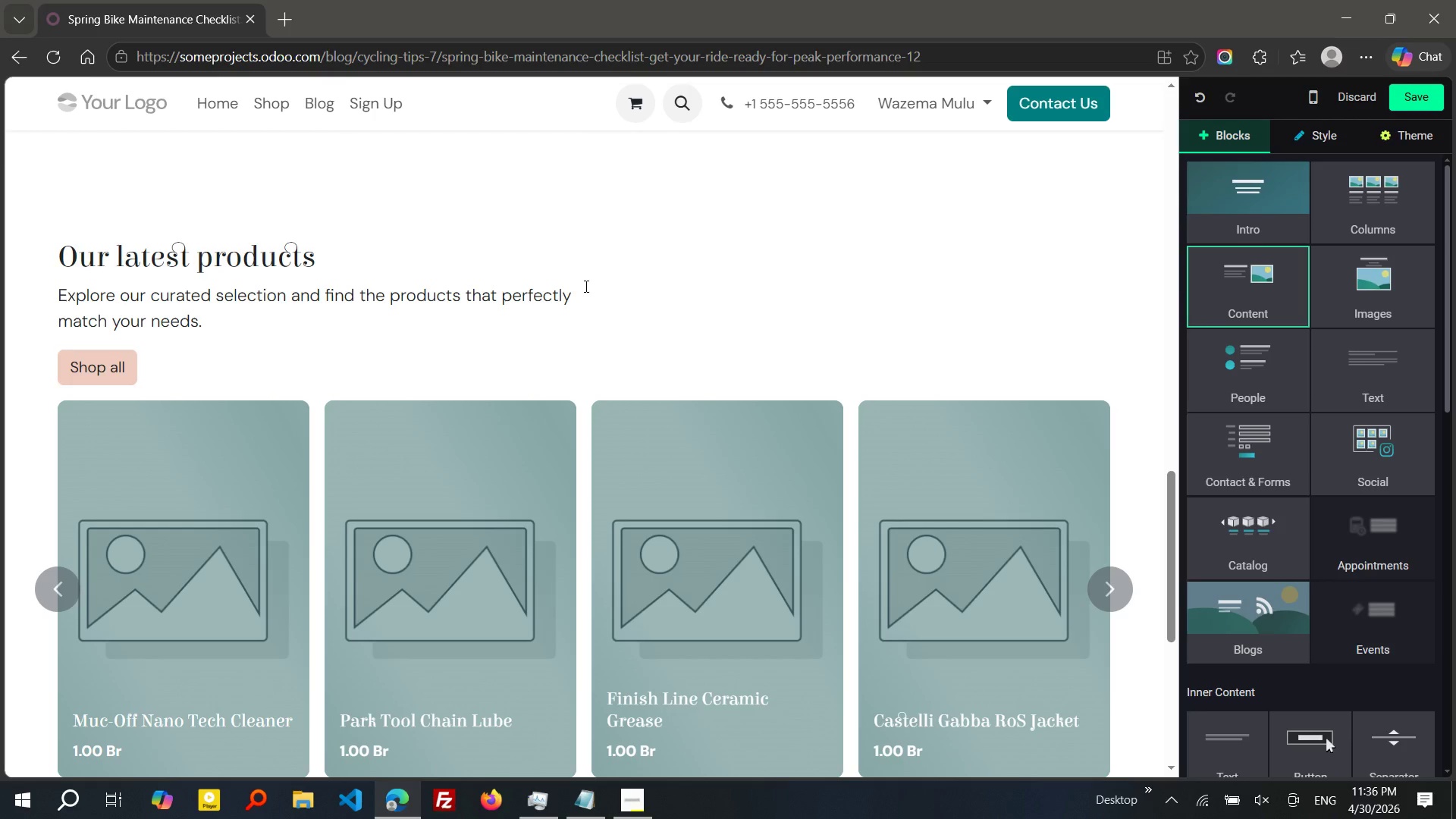 
wait(24.92)
 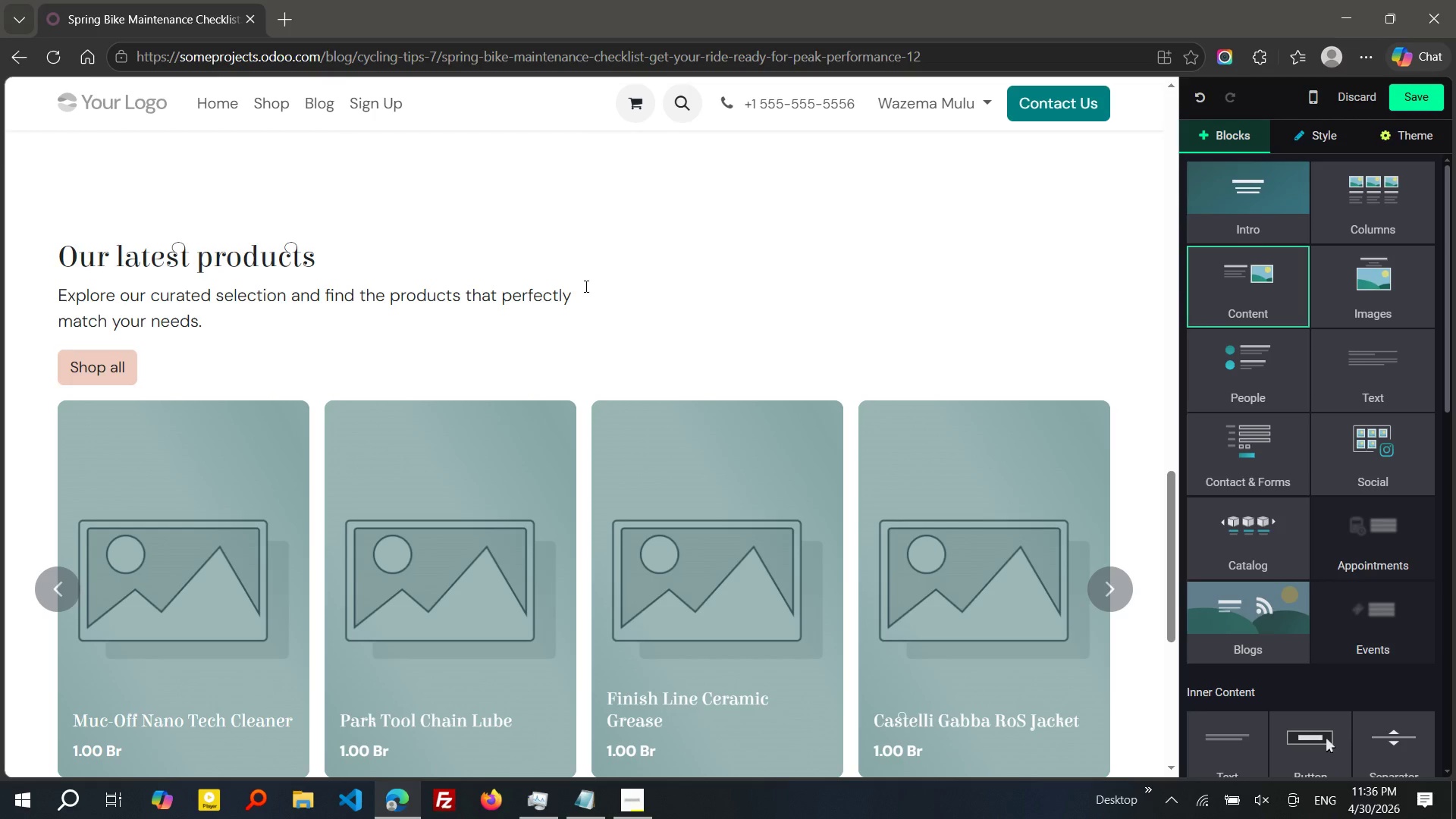 
left_click([221, 318])
 